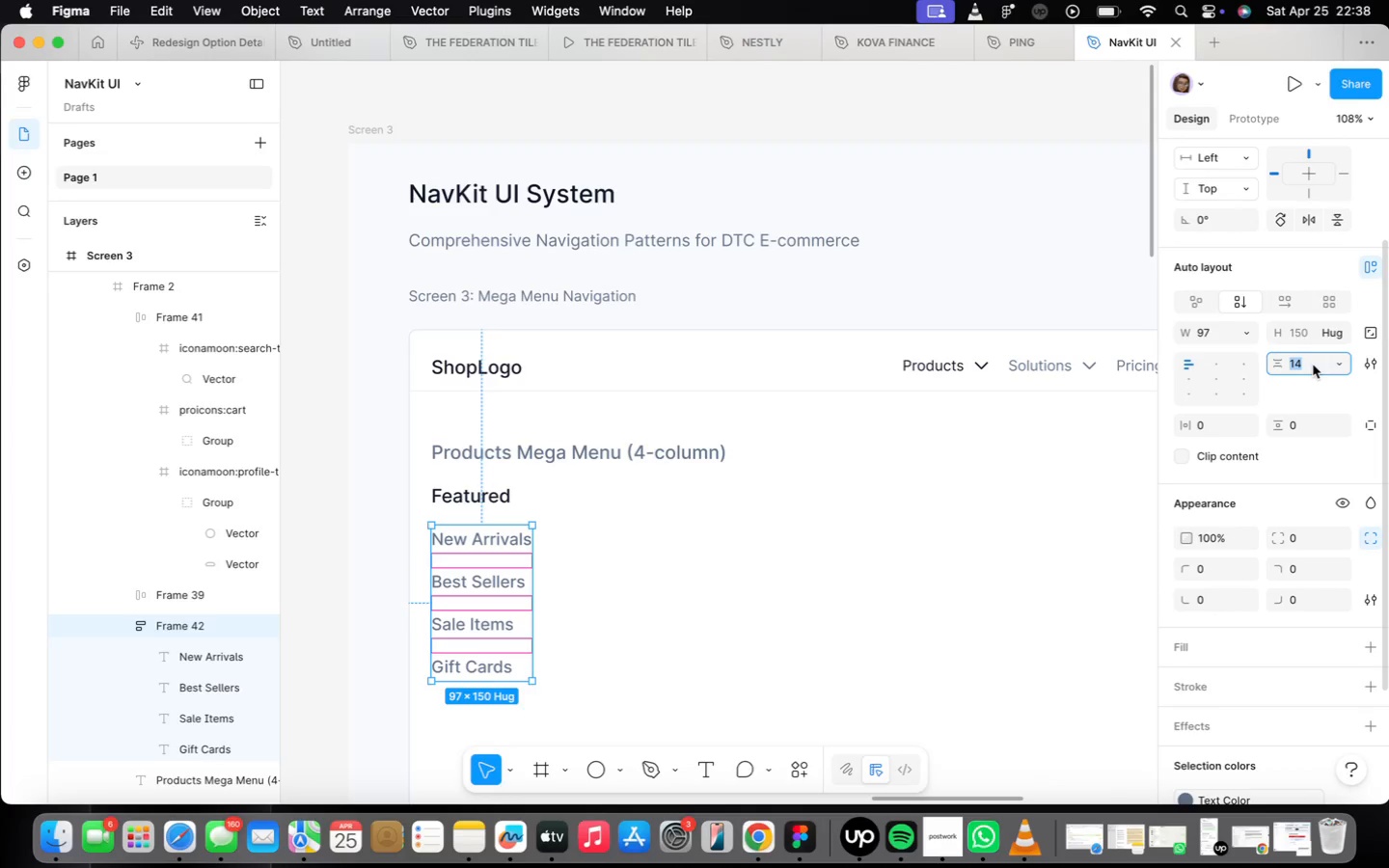 
type(16)
 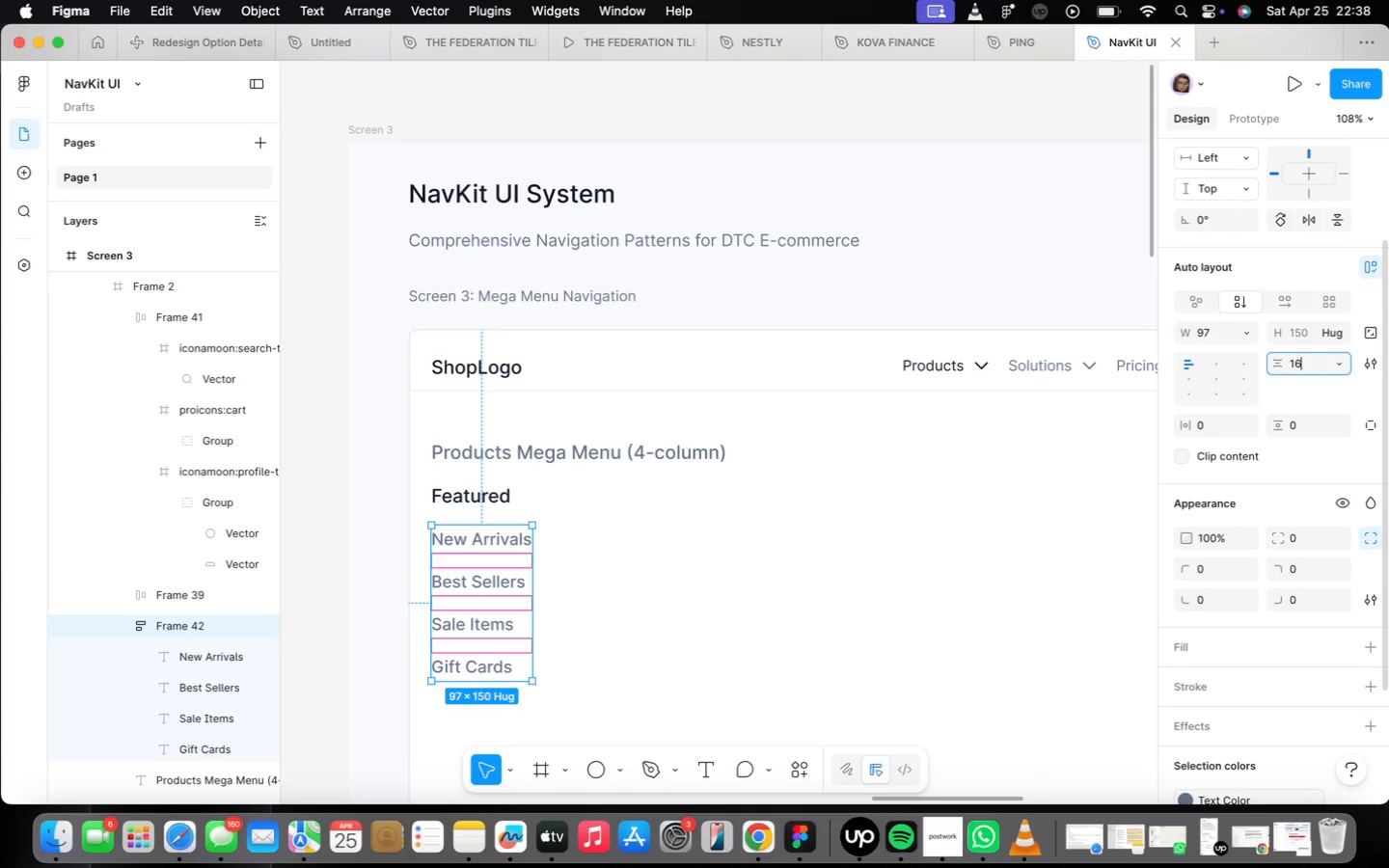 
key(Enter)
 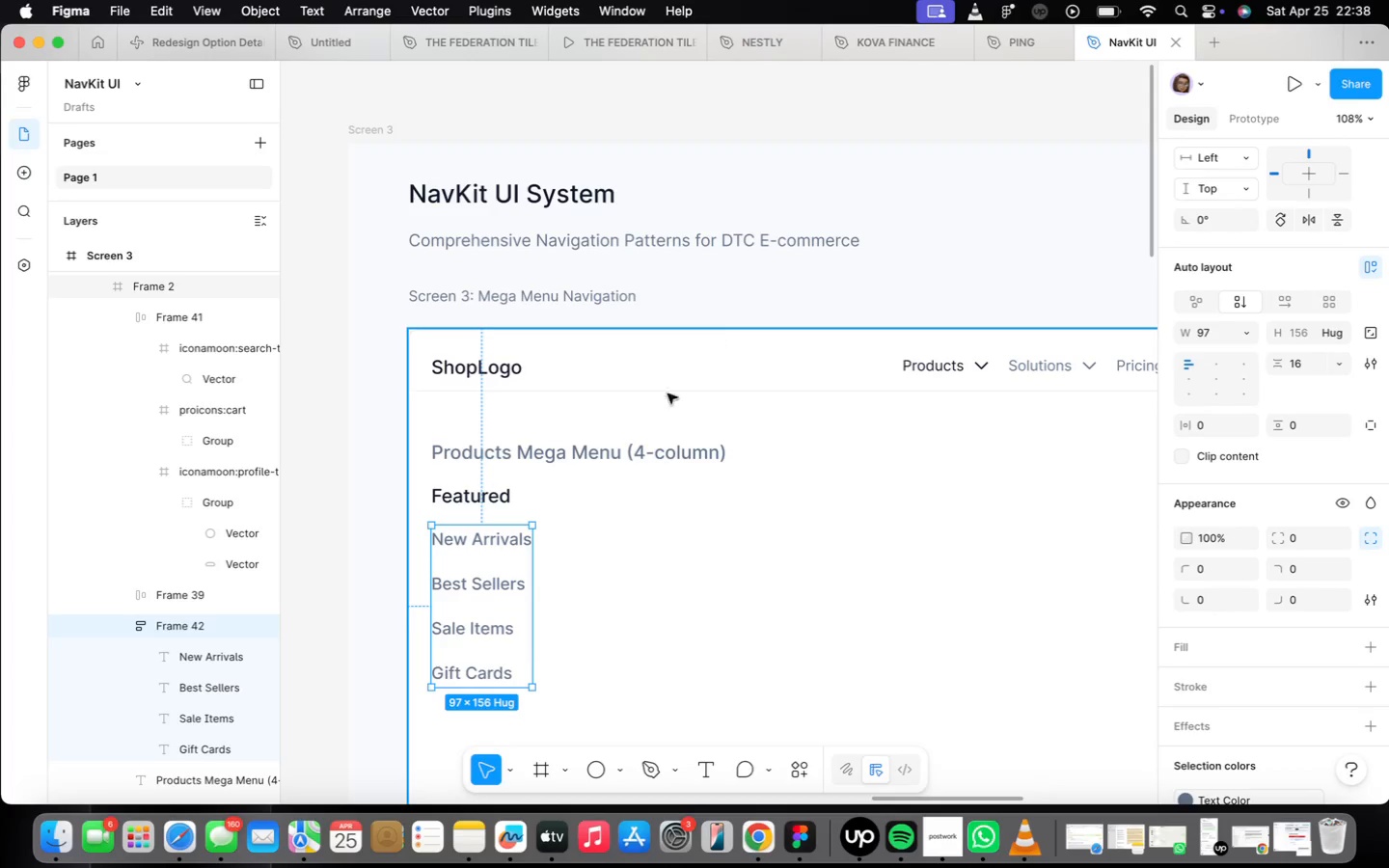 
left_click_drag(start_coordinate=[649, 539], to_coordinate=[640, 536])
 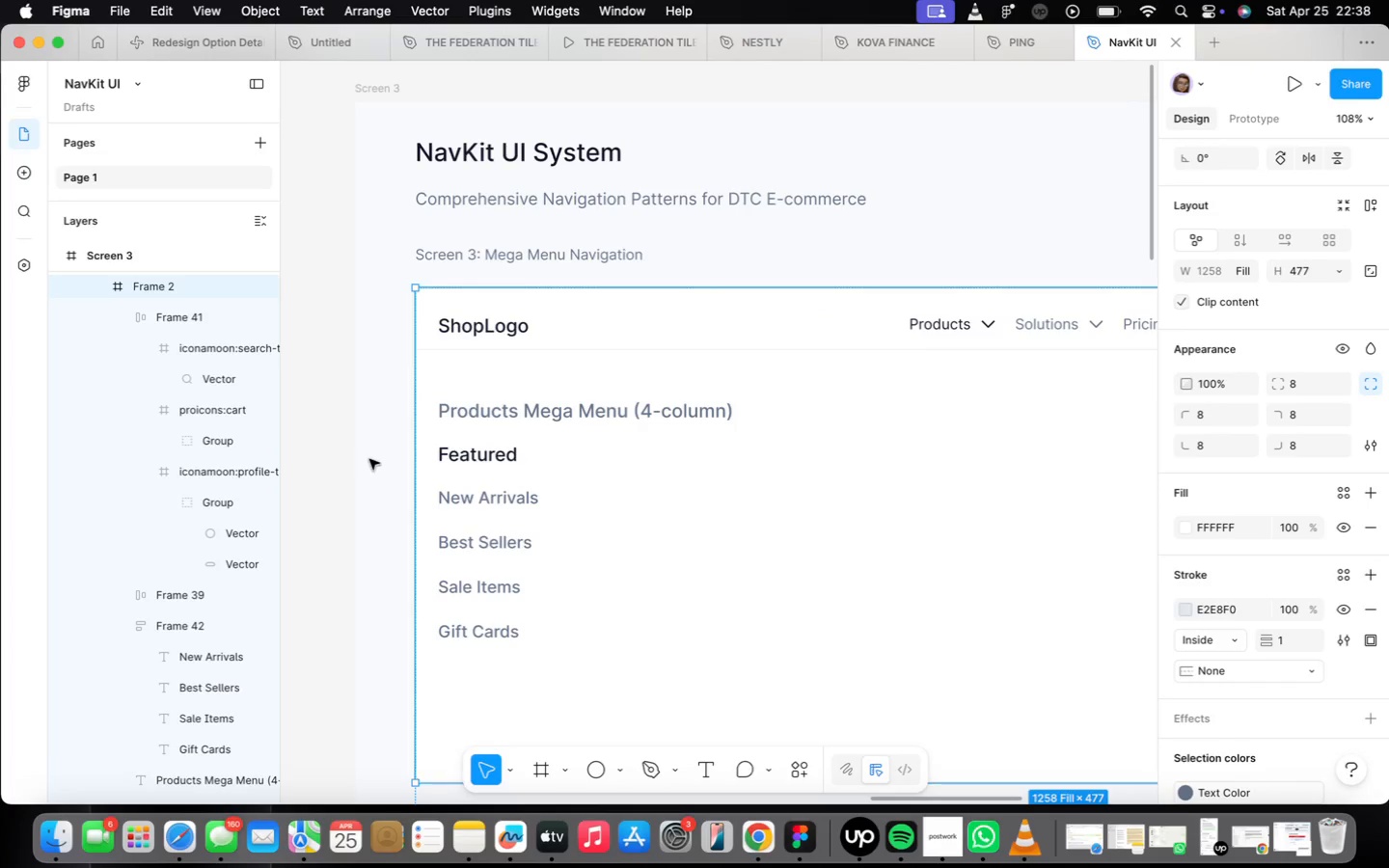 
scroll: coordinate [811, 464], scroll_direction: down, amount: 14.0
 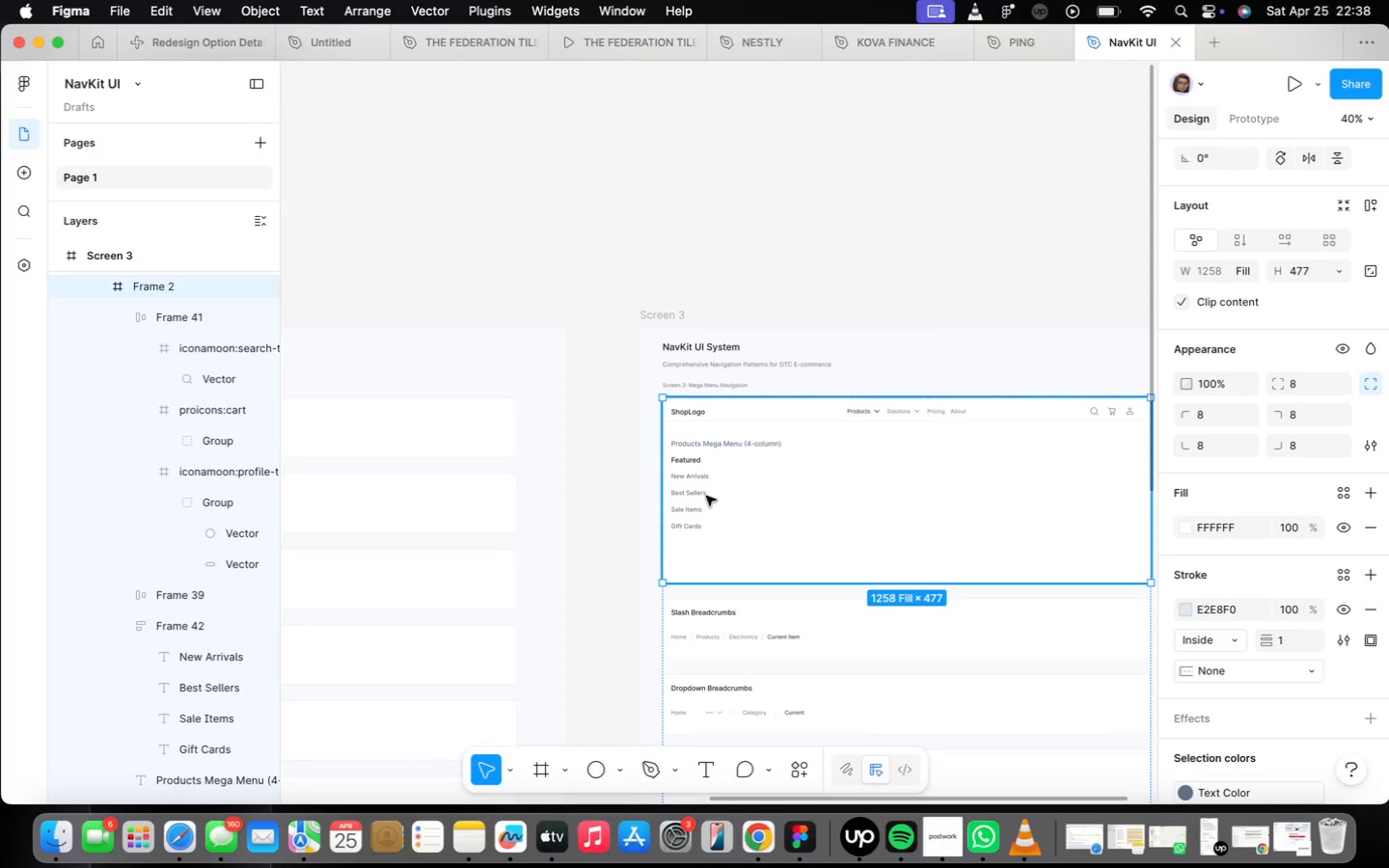 
scroll: coordinate [707, 496], scroll_direction: up, amount: 9.0
 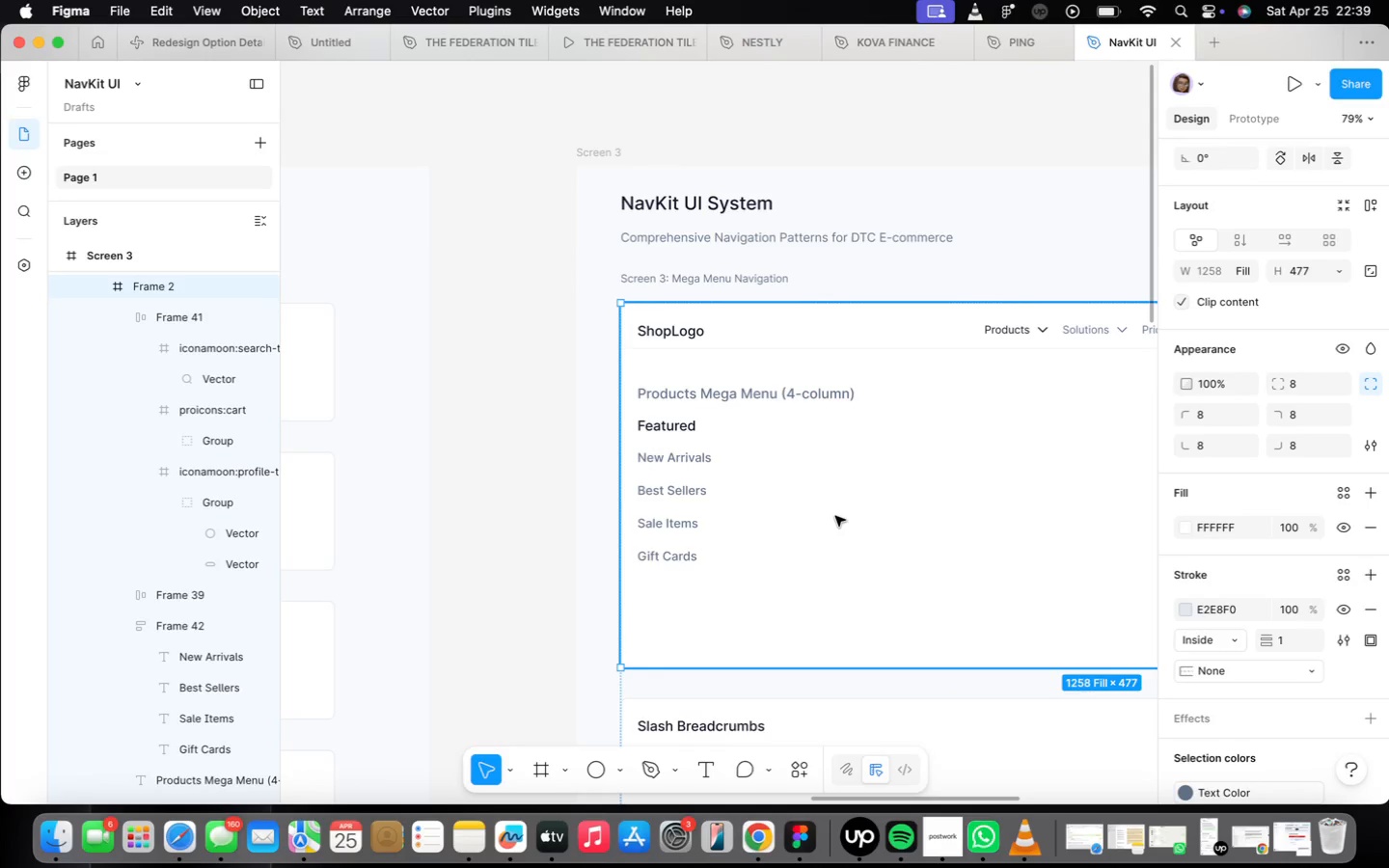 
wait(5.79)
 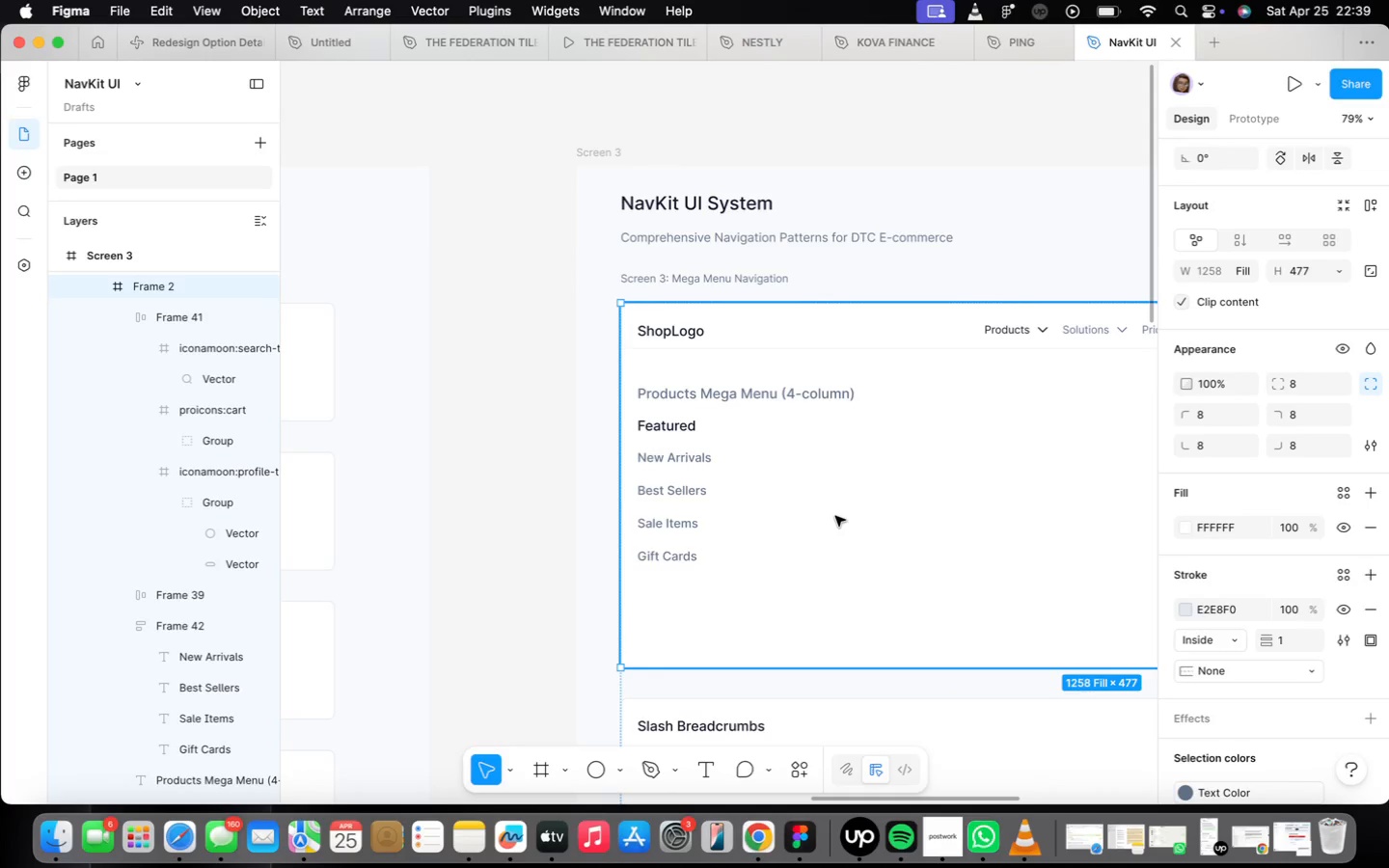 
double_click([677, 516])
 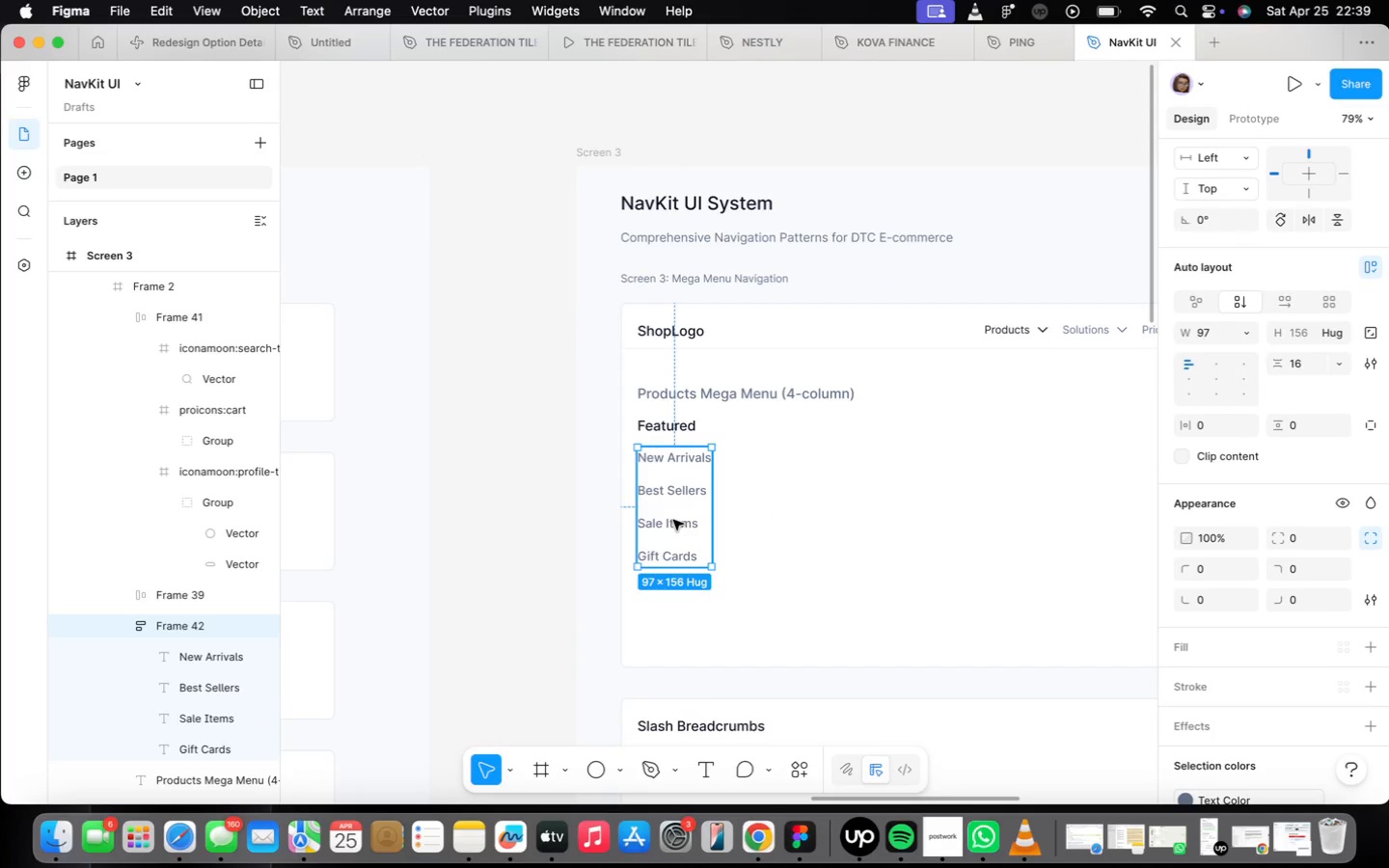 
triple_click([673, 520])
 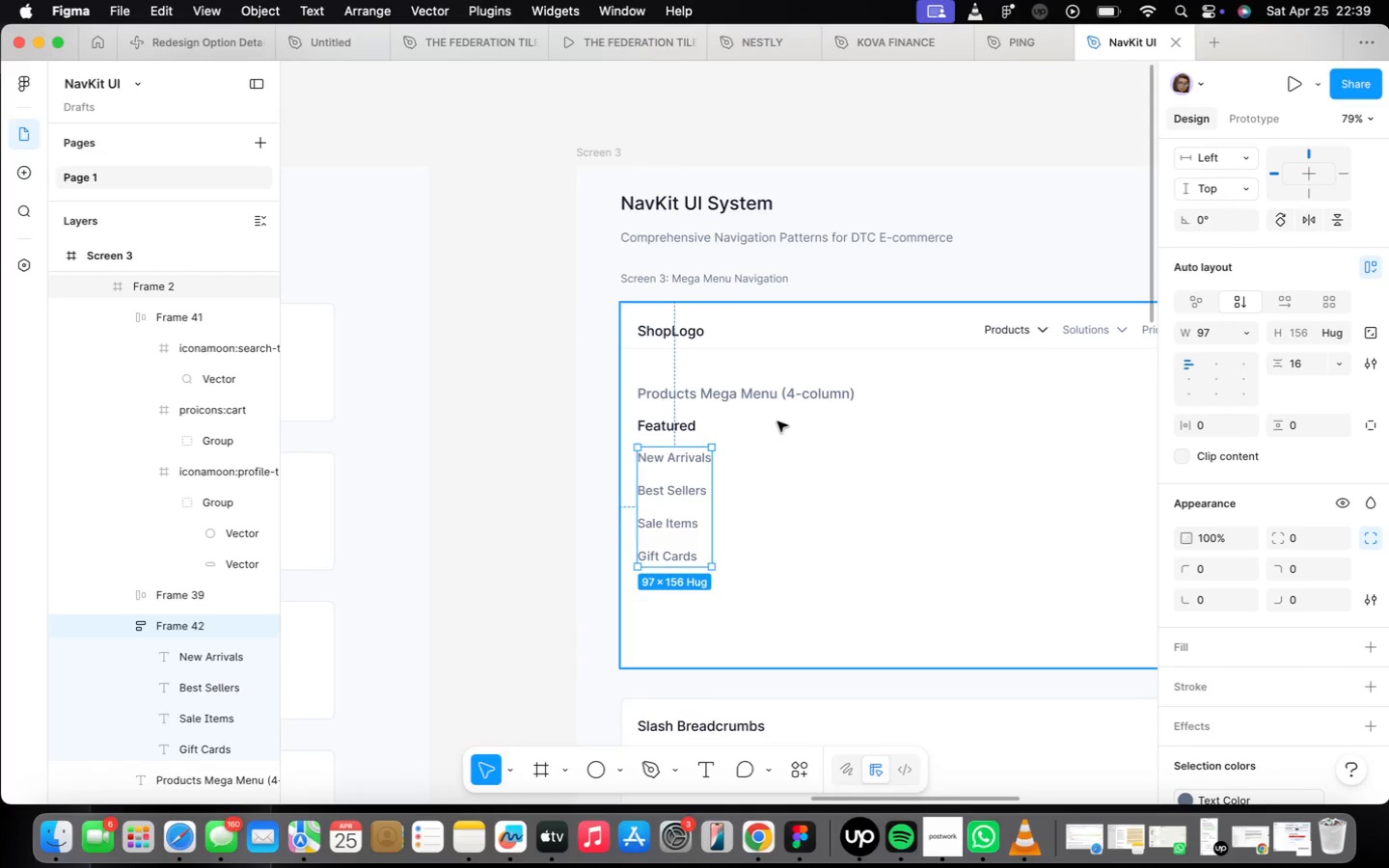 
left_click([778, 404])
 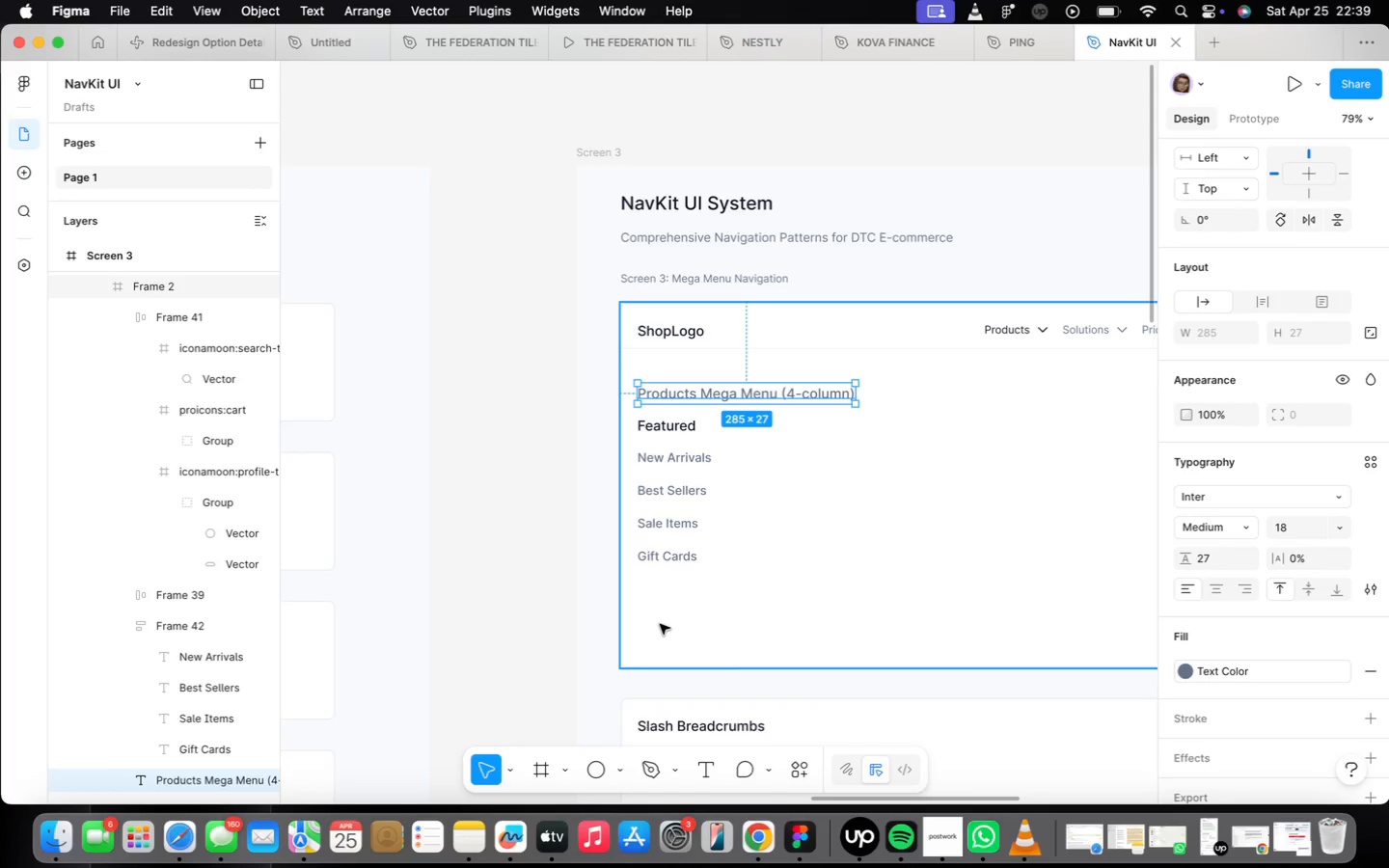 
left_click([689, 527])
 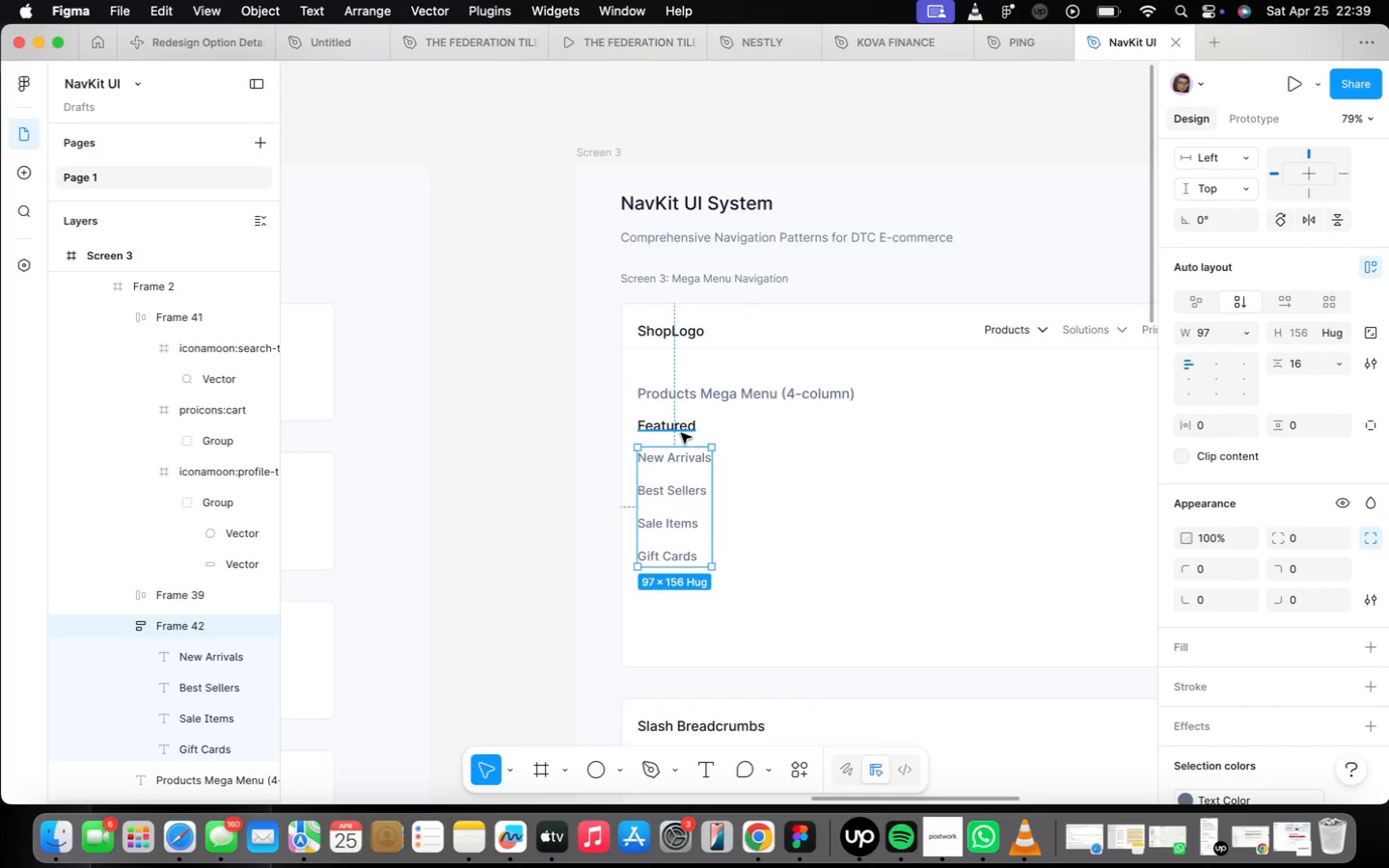 
hold_key(key=ShiftLeft, duration=0.43)
left_click([681, 433])
 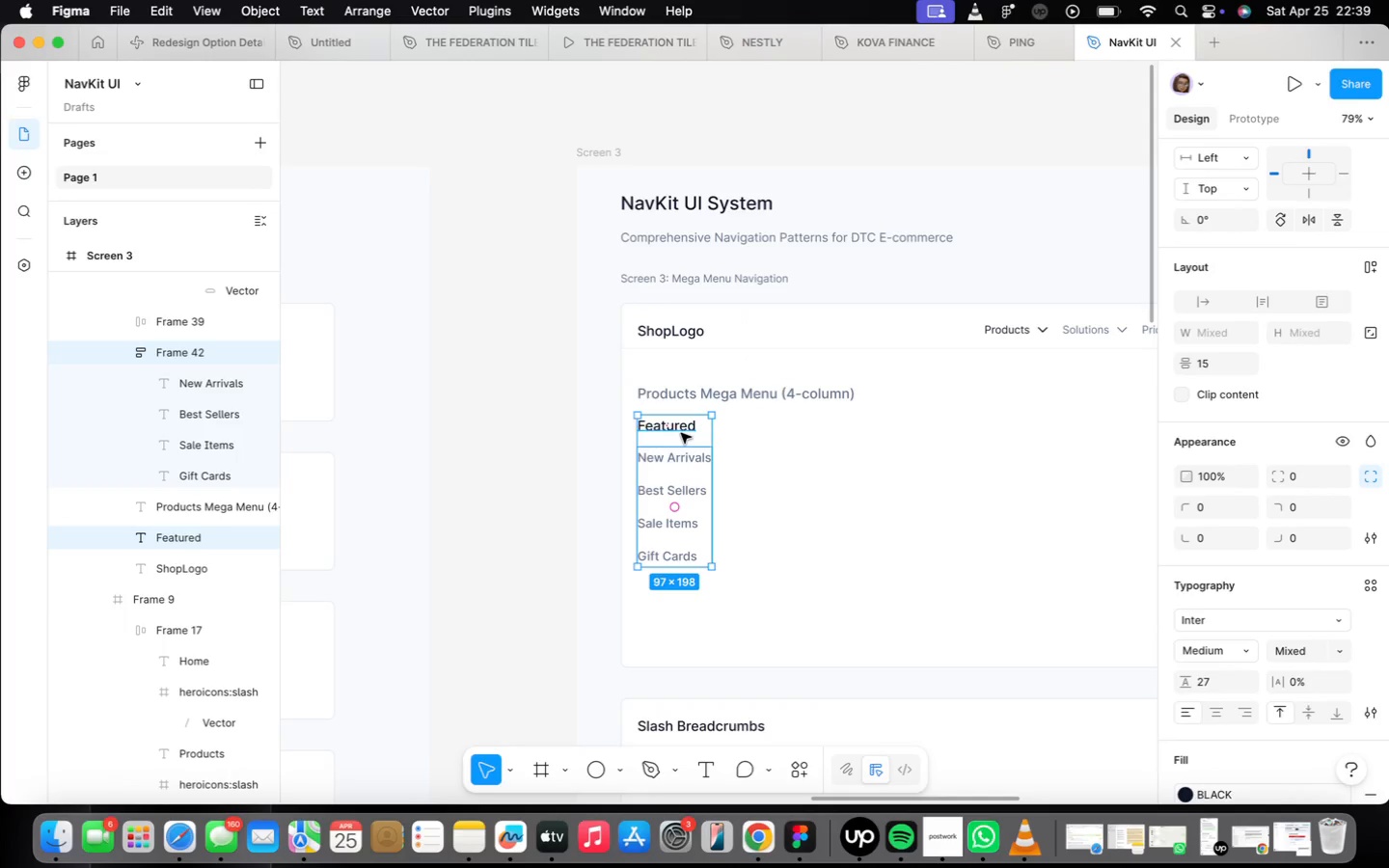 
key(Shift+A)
 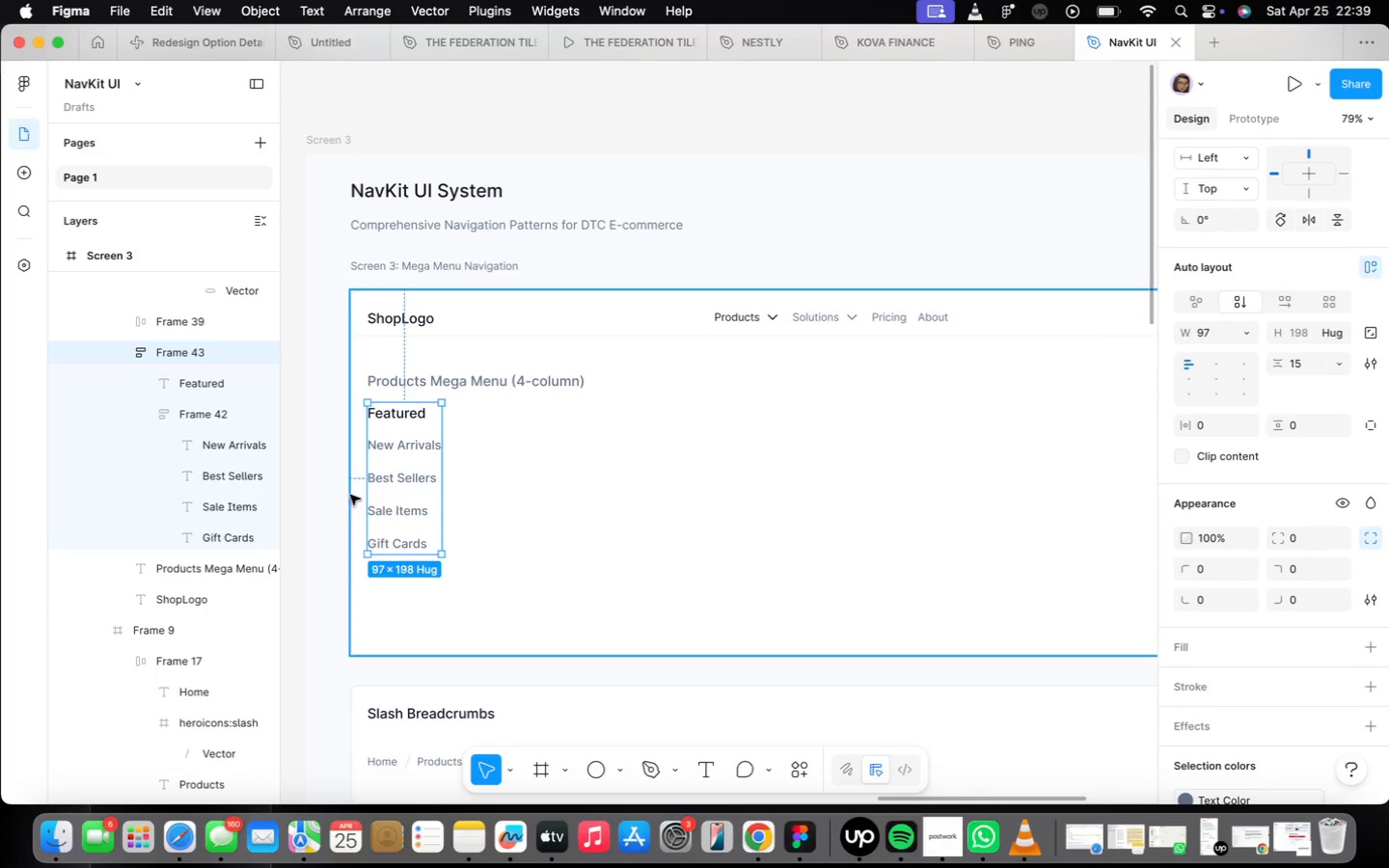 
hold_key(key=OptionLeft, duration=3.15)
left_click_drag(start_coordinate=[405, 484], to_coordinate=[658, 484])
 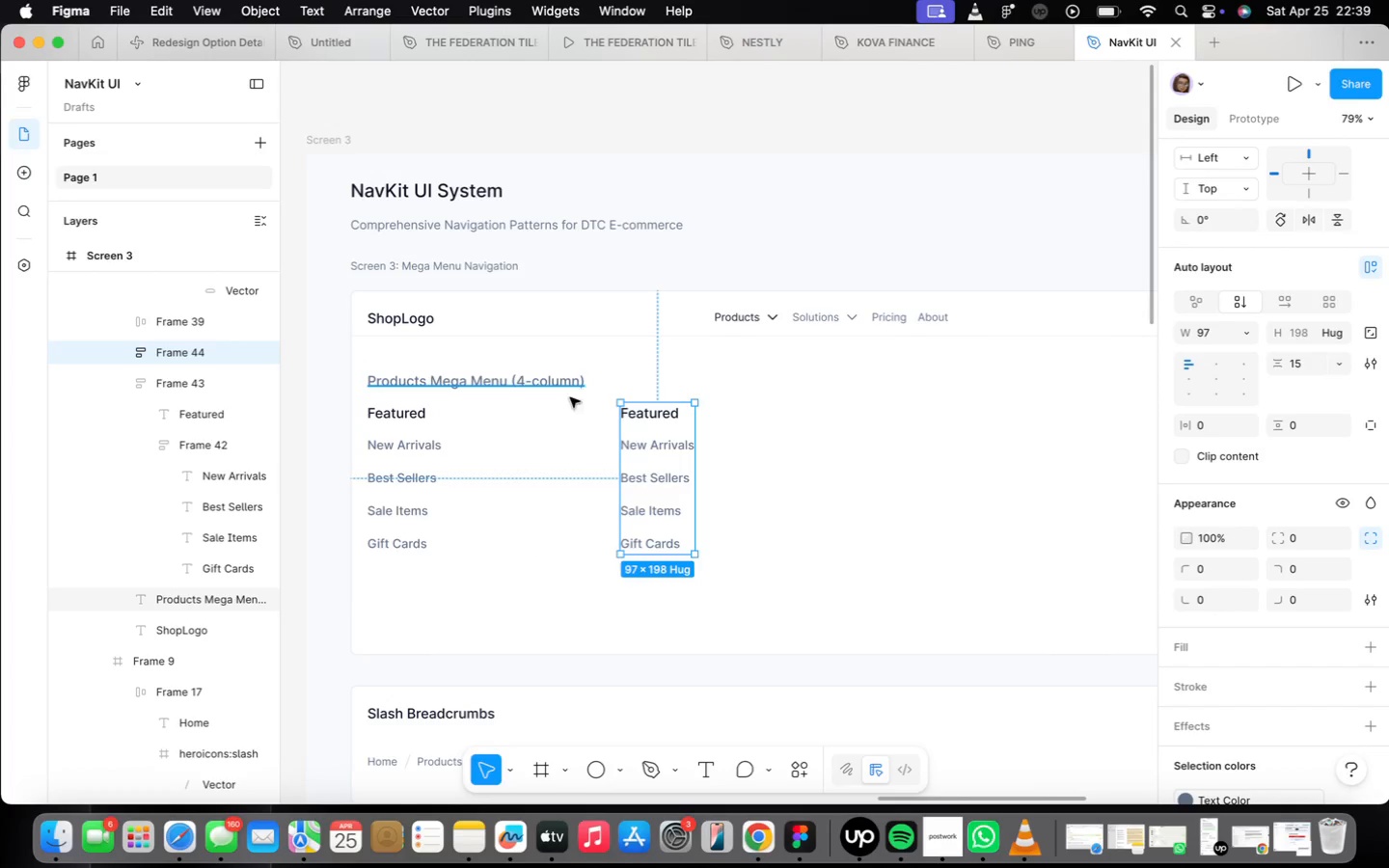 
double_click([661, 414])
 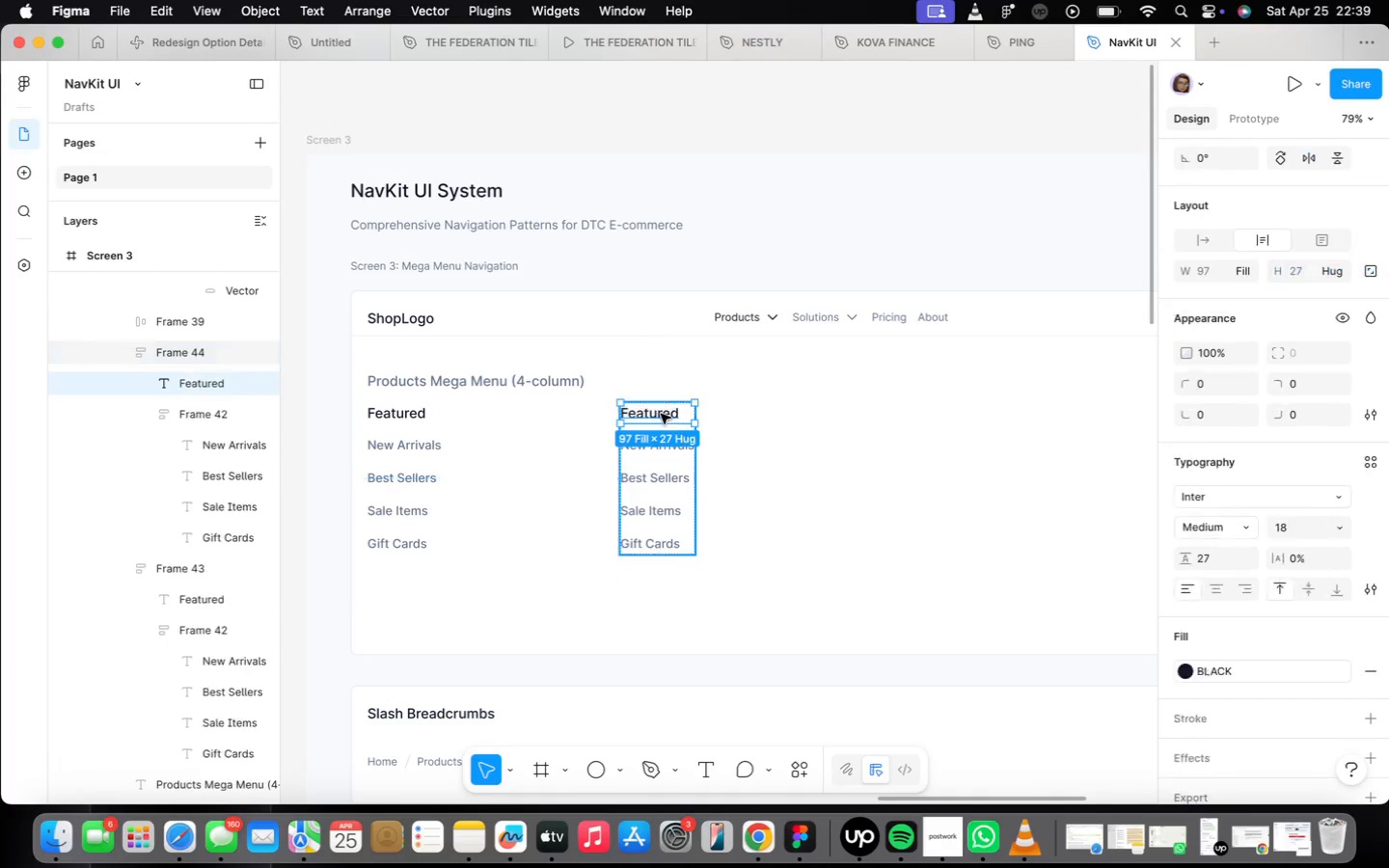 
triple_click([661, 414])
 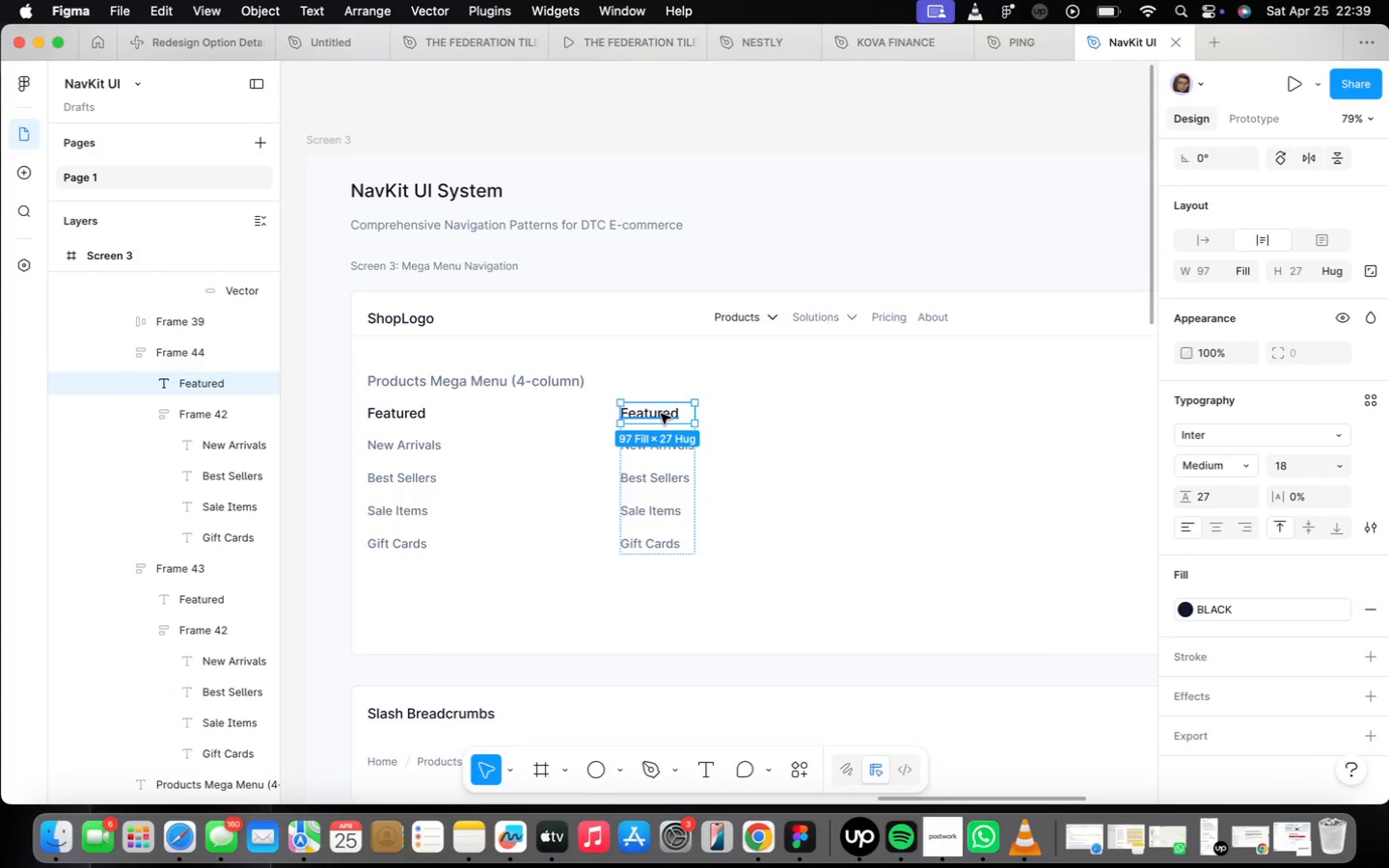 
triple_click([661, 414])
 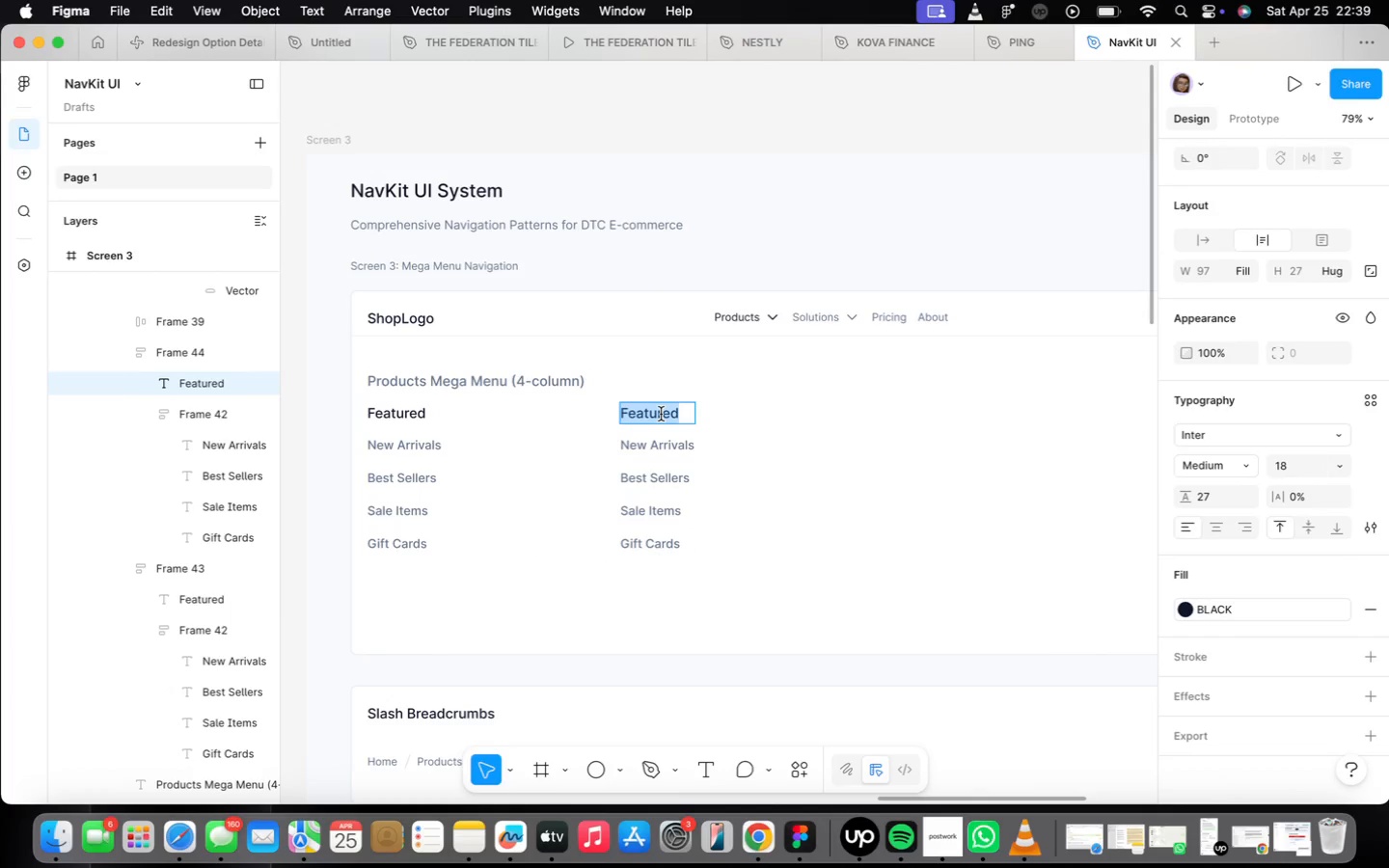 
type(Categories)
 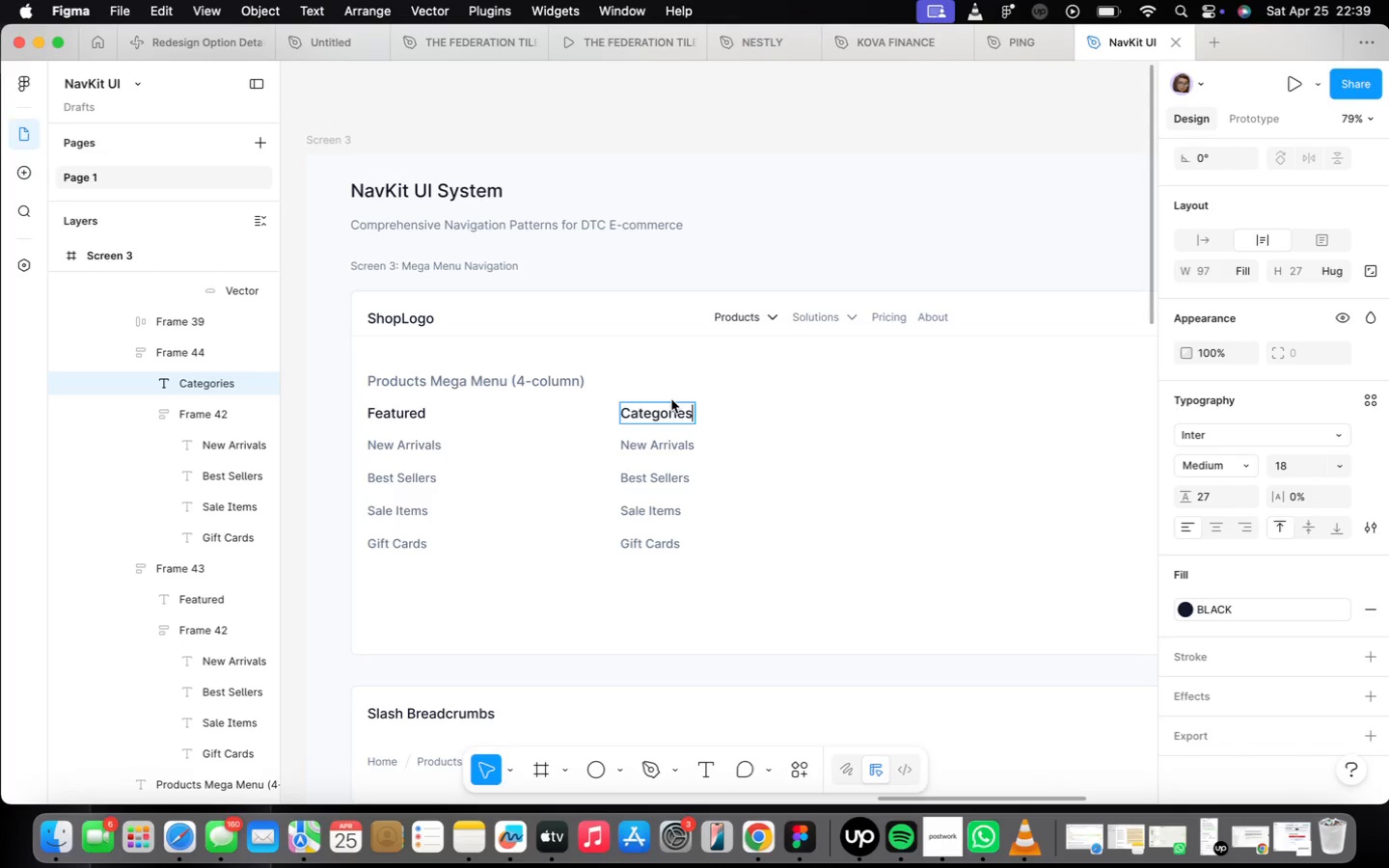 
wait(7.29)
 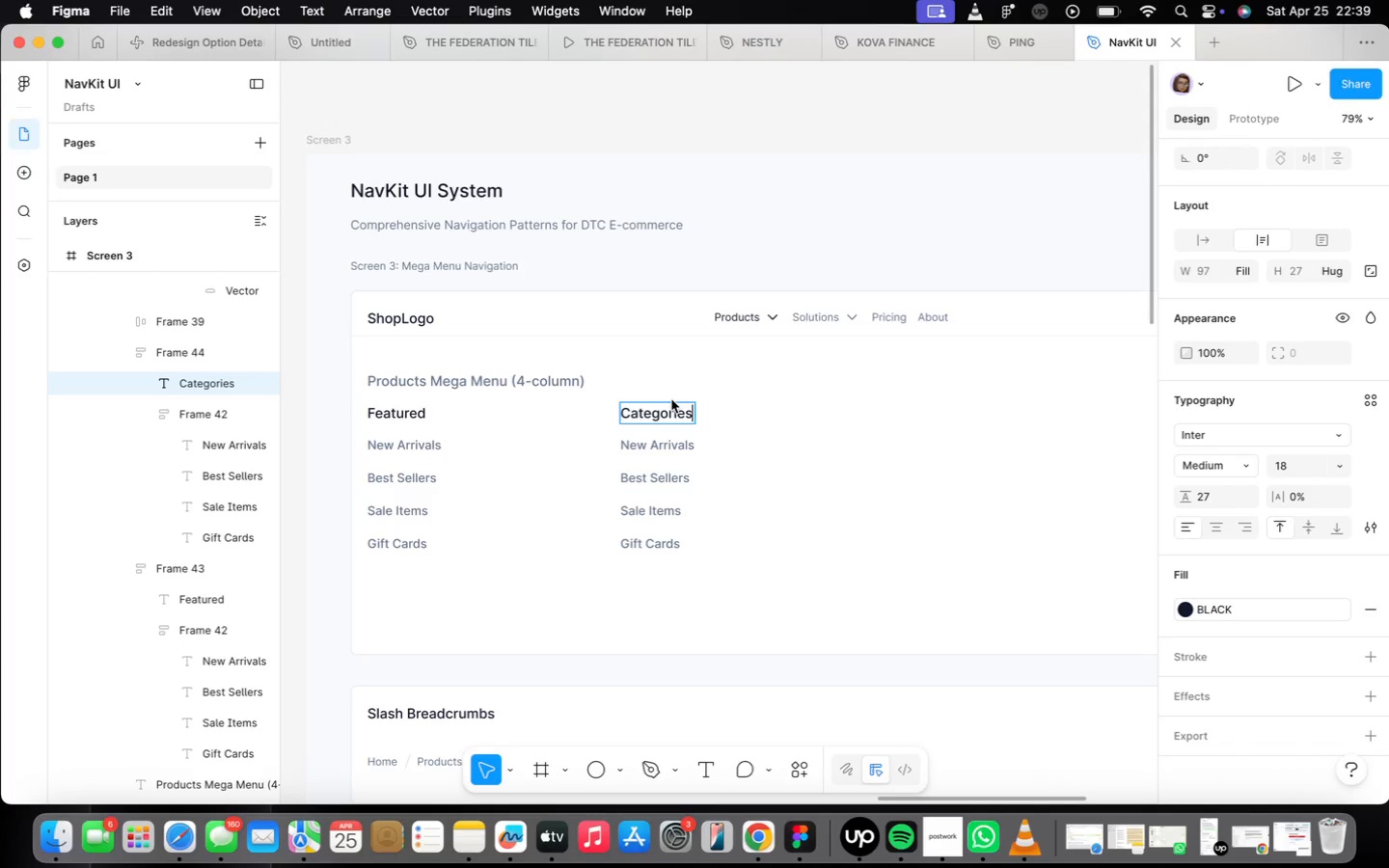 
double_click([663, 441])
 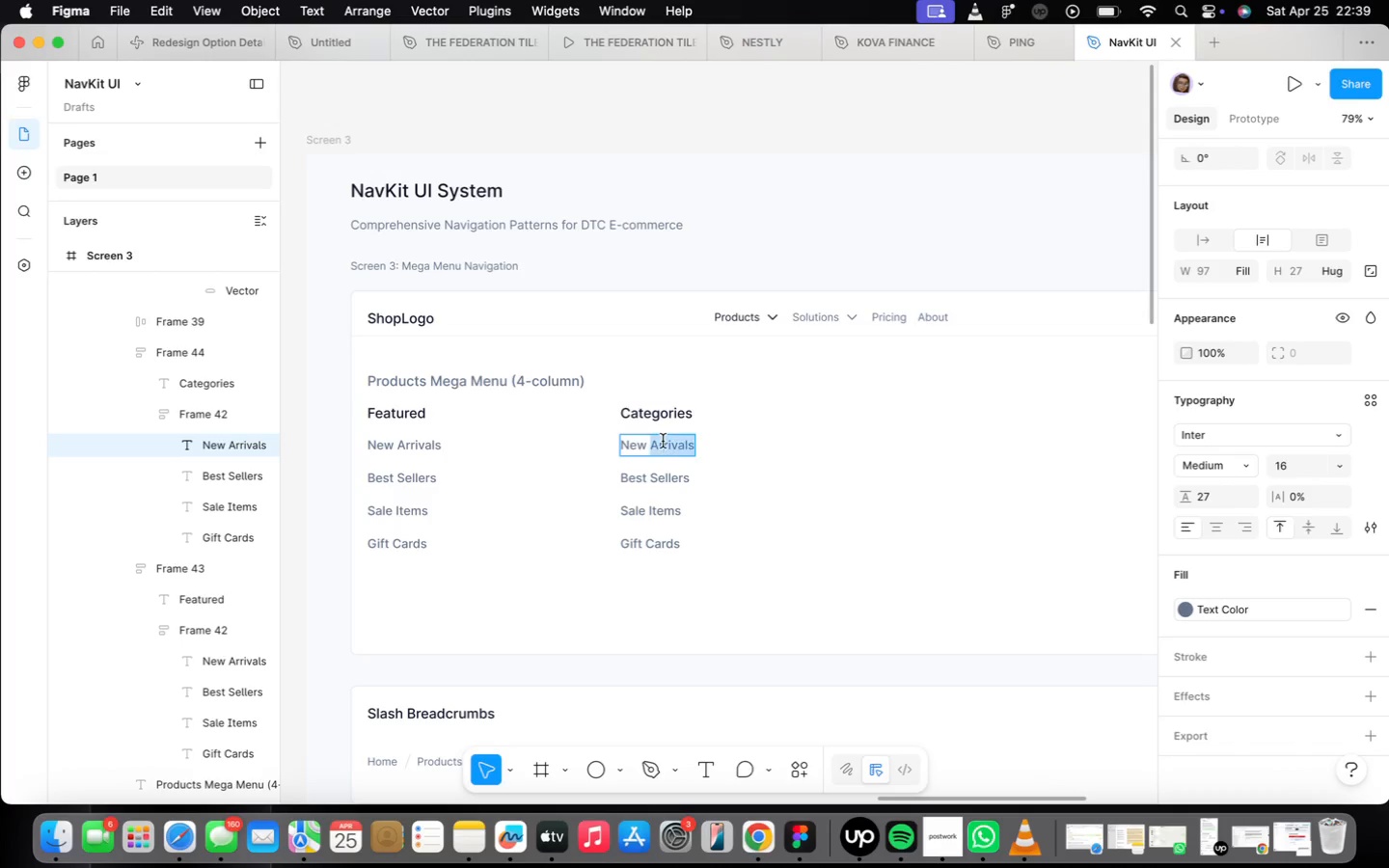 
triple_click([663, 441])
 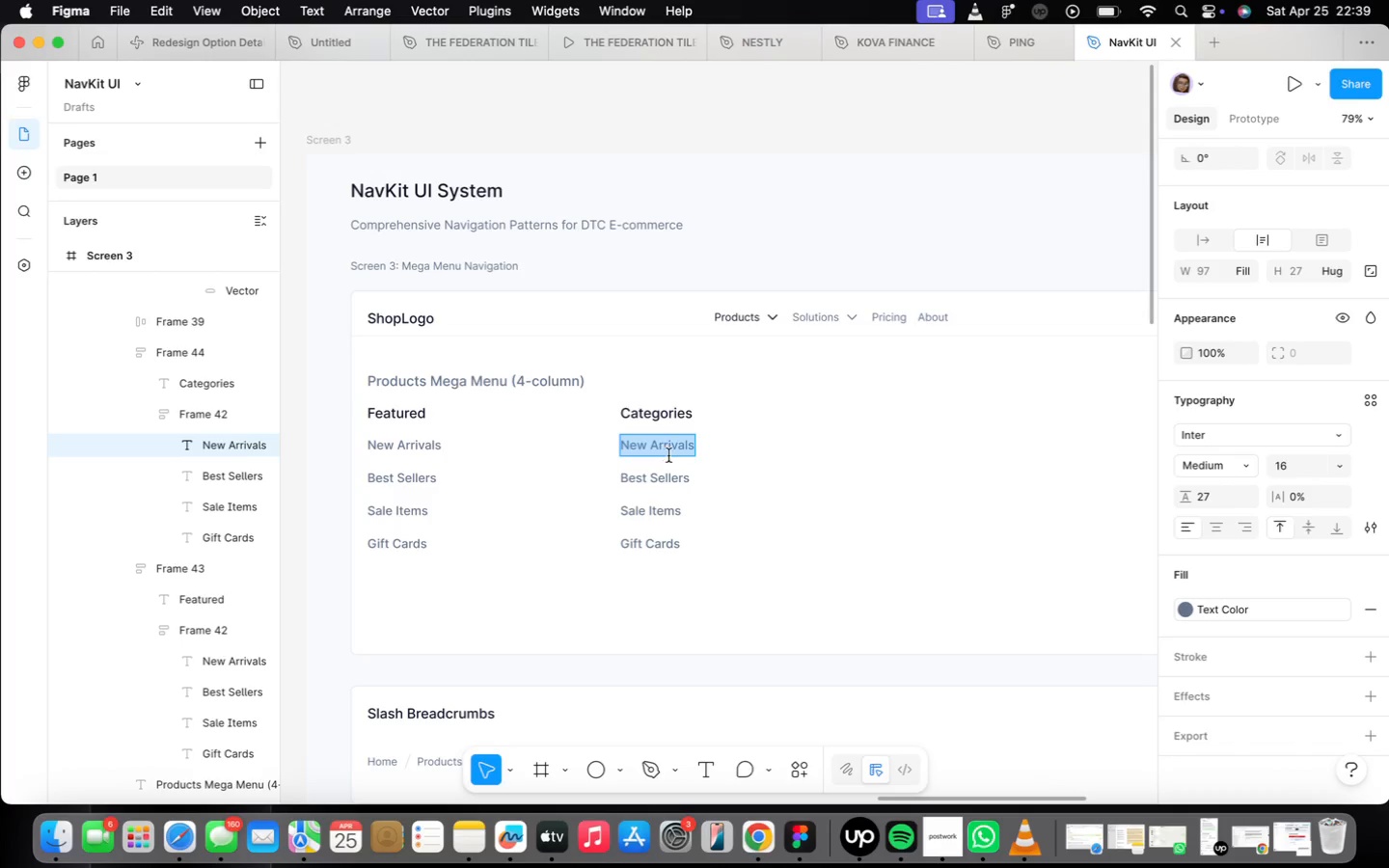 
scroll: coordinate [676, 469], scroll_direction: up, amount: 17.0
 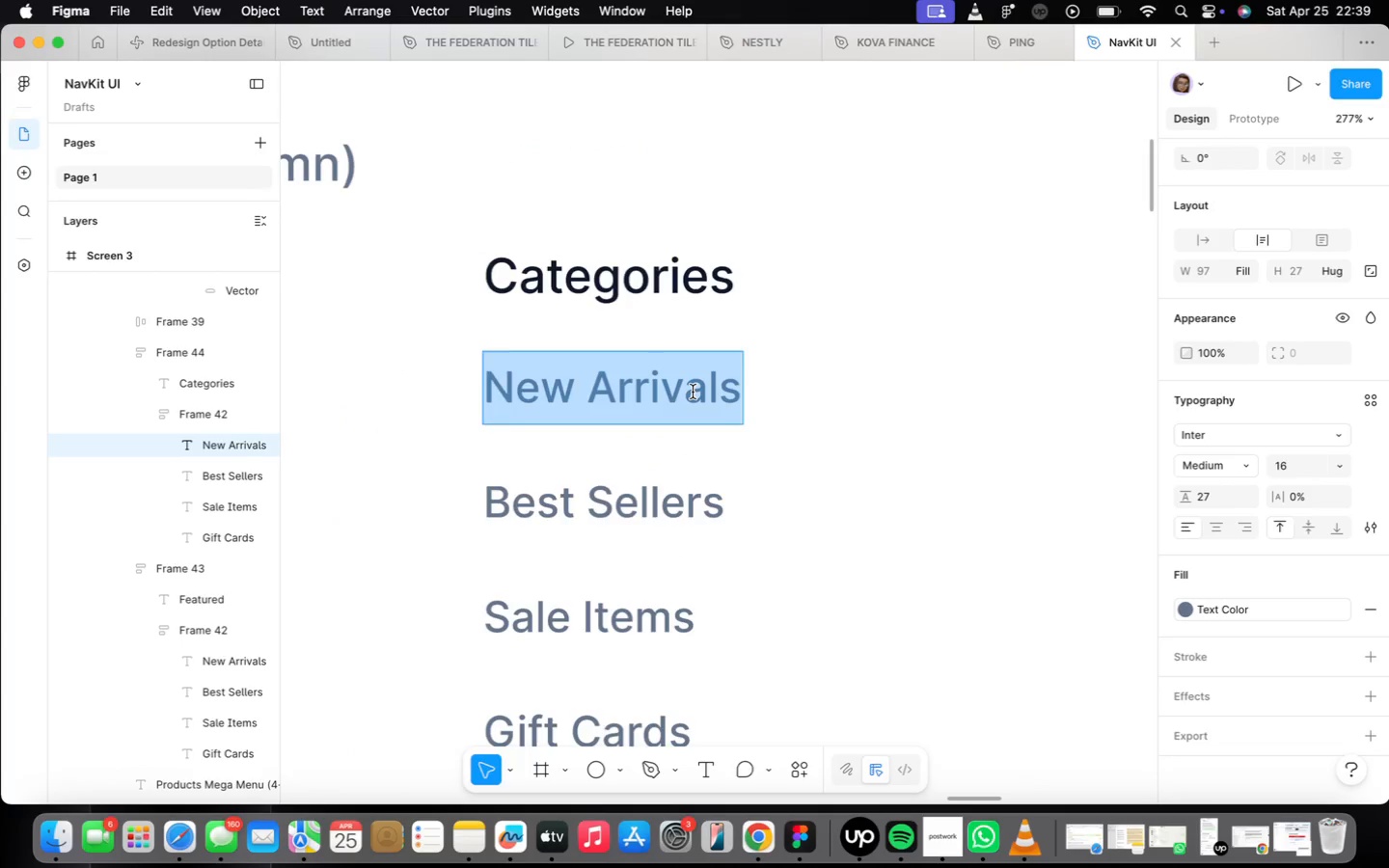 
scroll: coordinate [693, 392], scroll_direction: down, amount: 4.0
 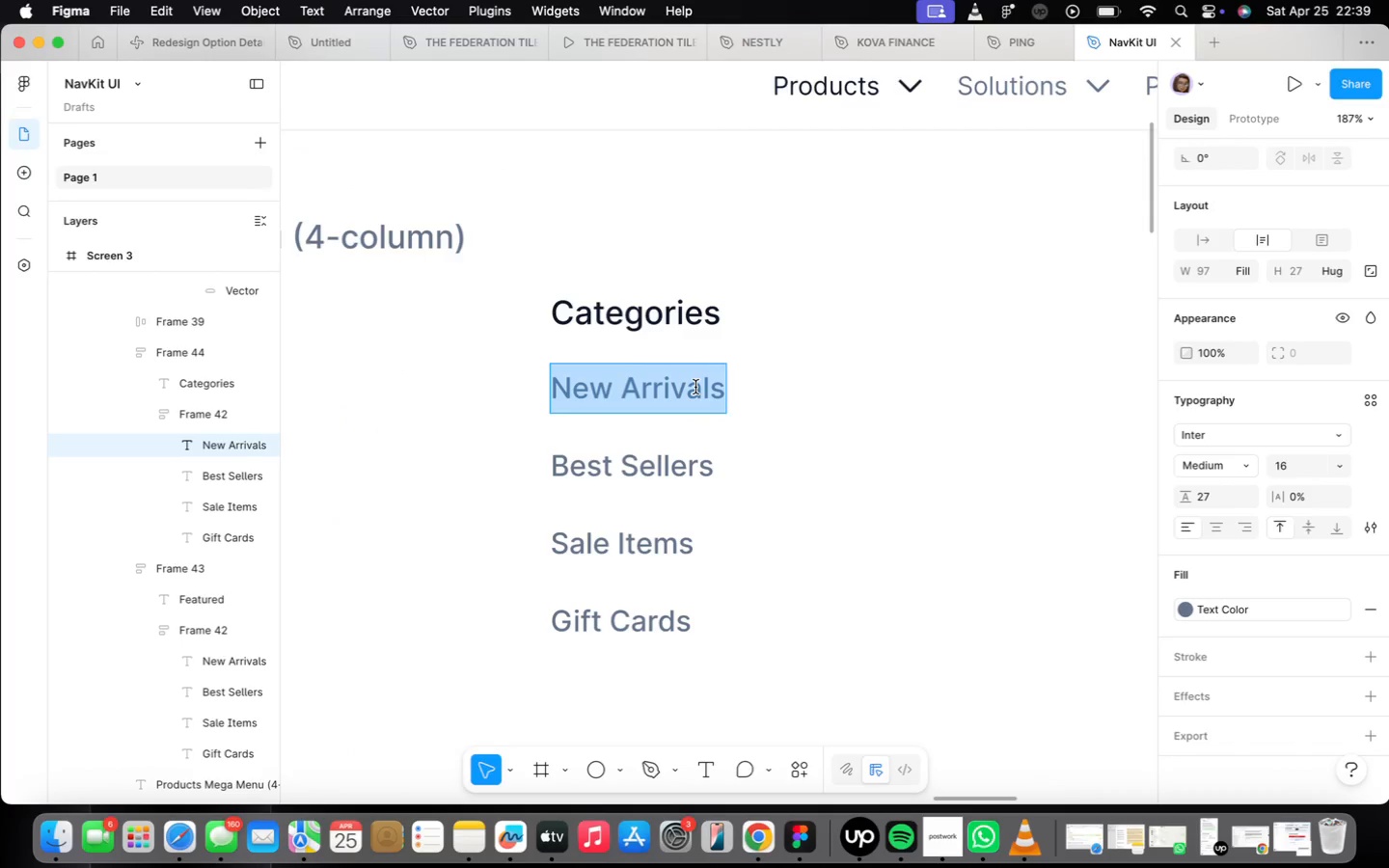 
type(Electronics)
 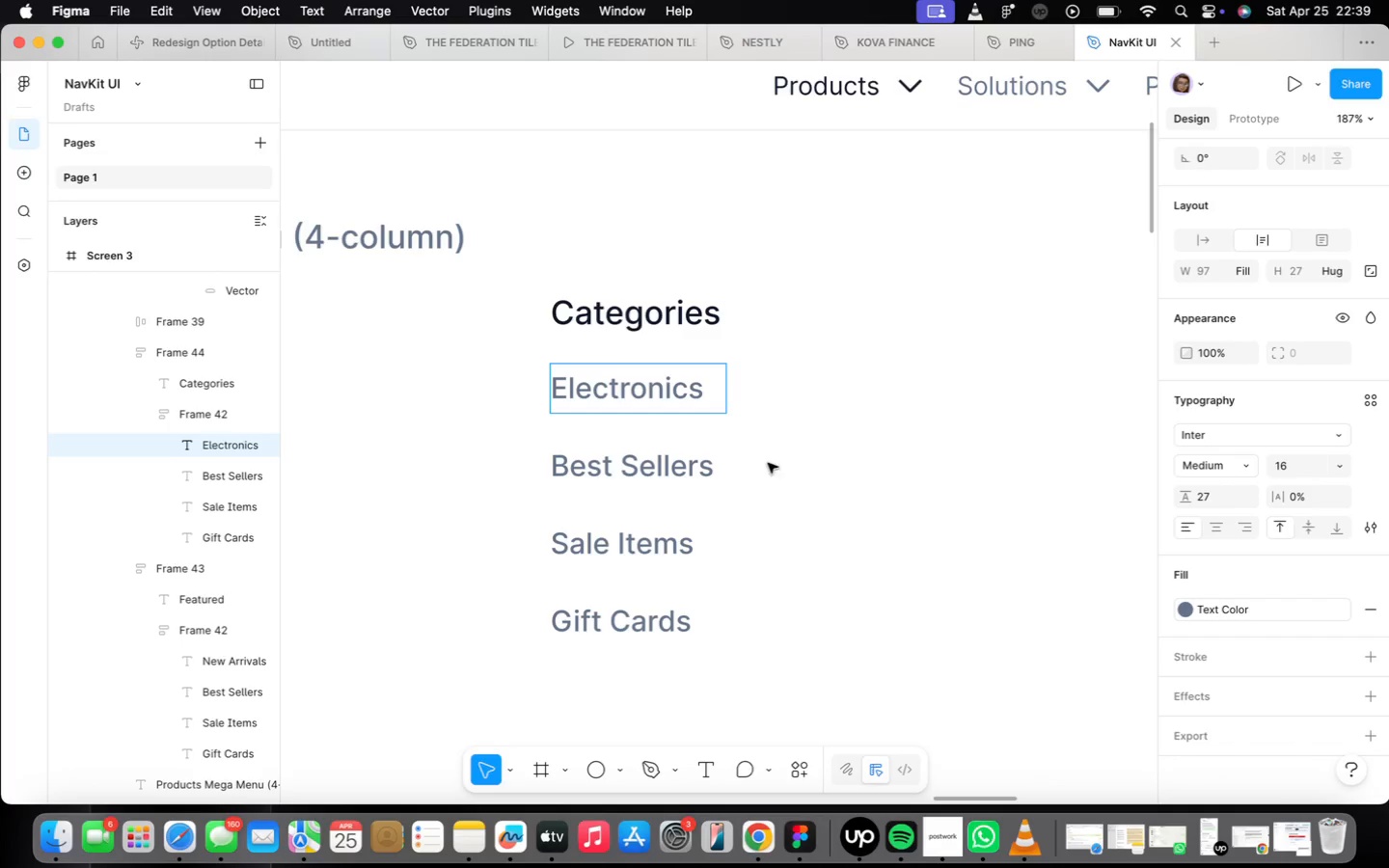 
left_click([852, 418])
 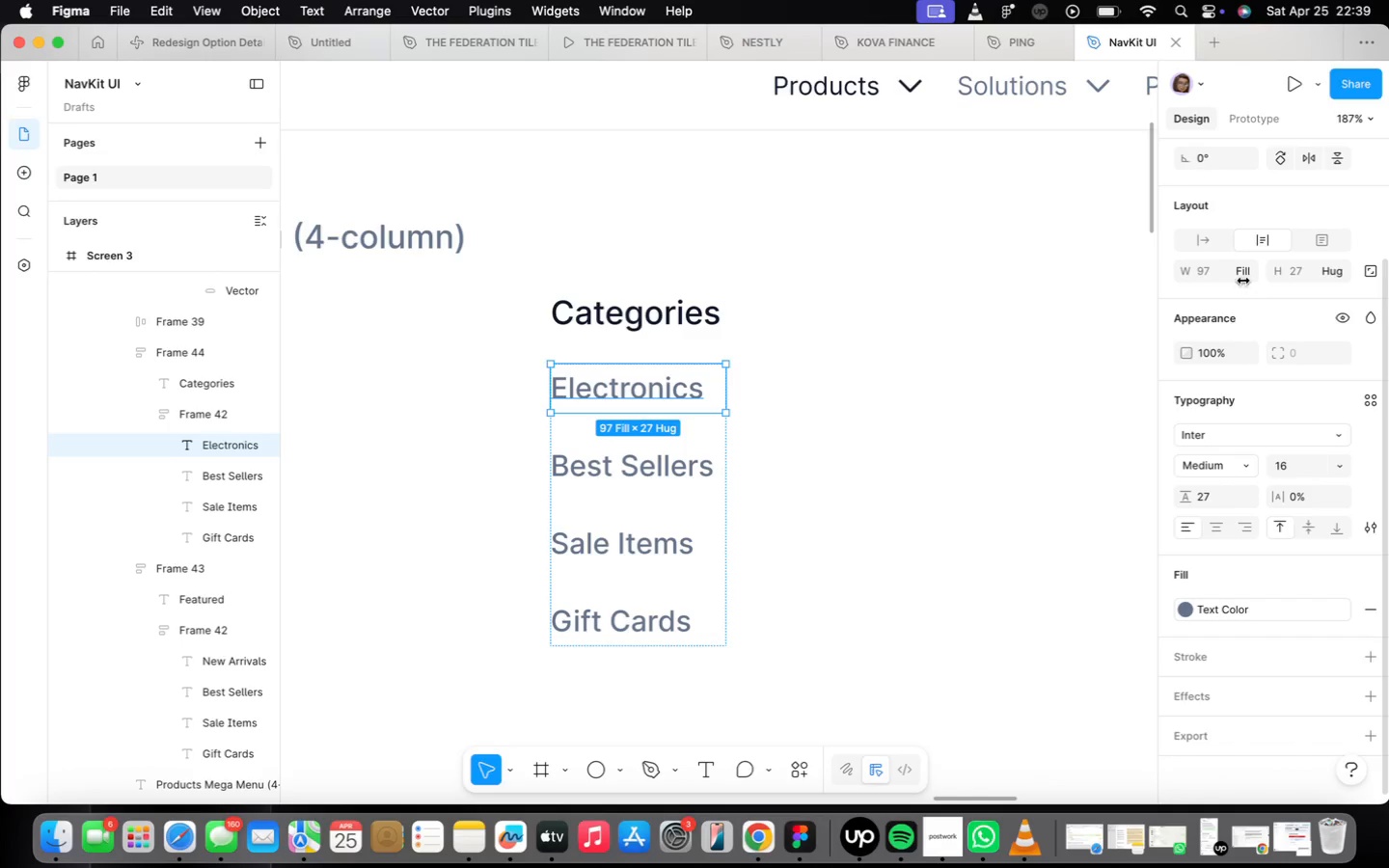 
left_click([1212, 246])
 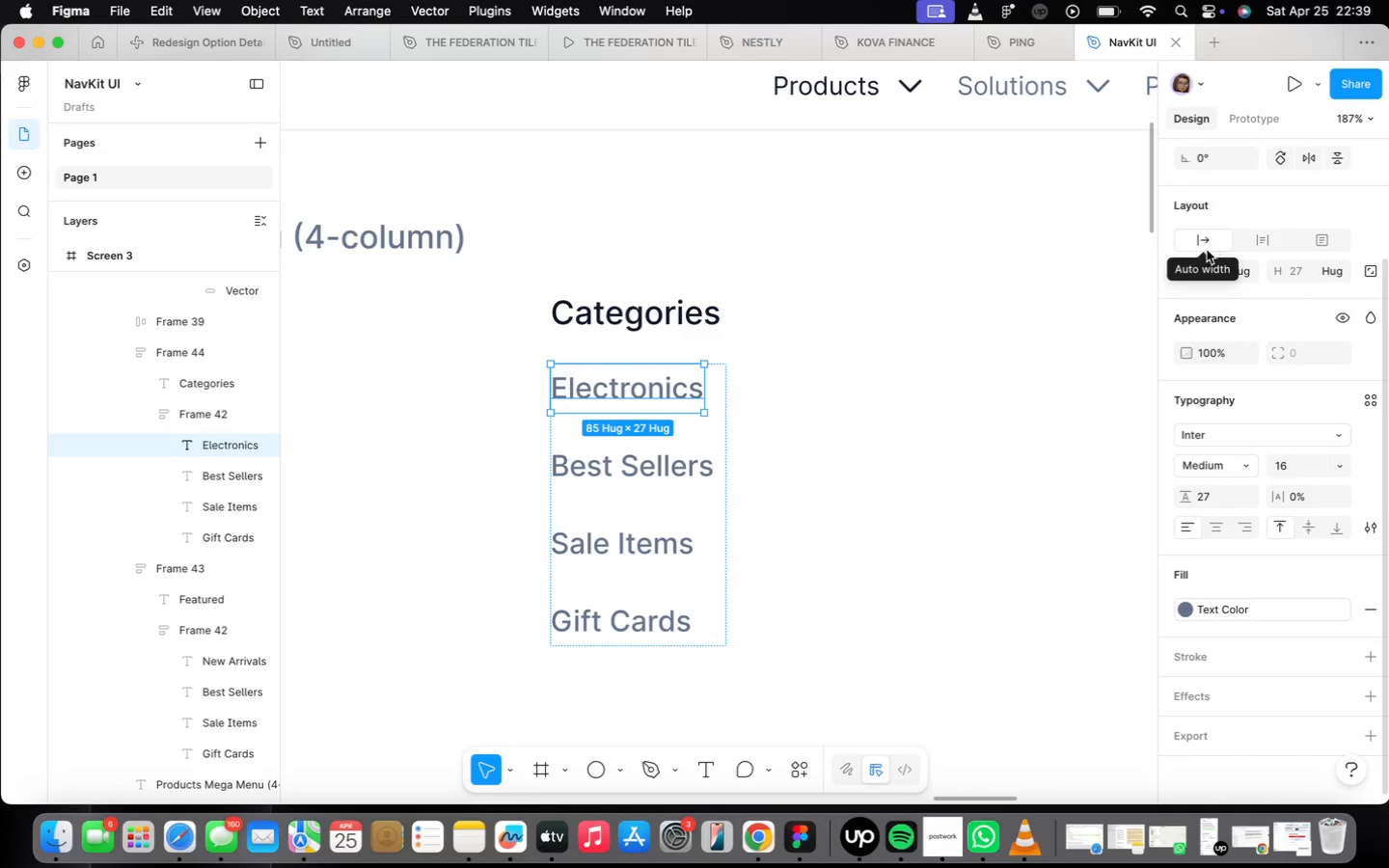 
left_click([650, 457])
 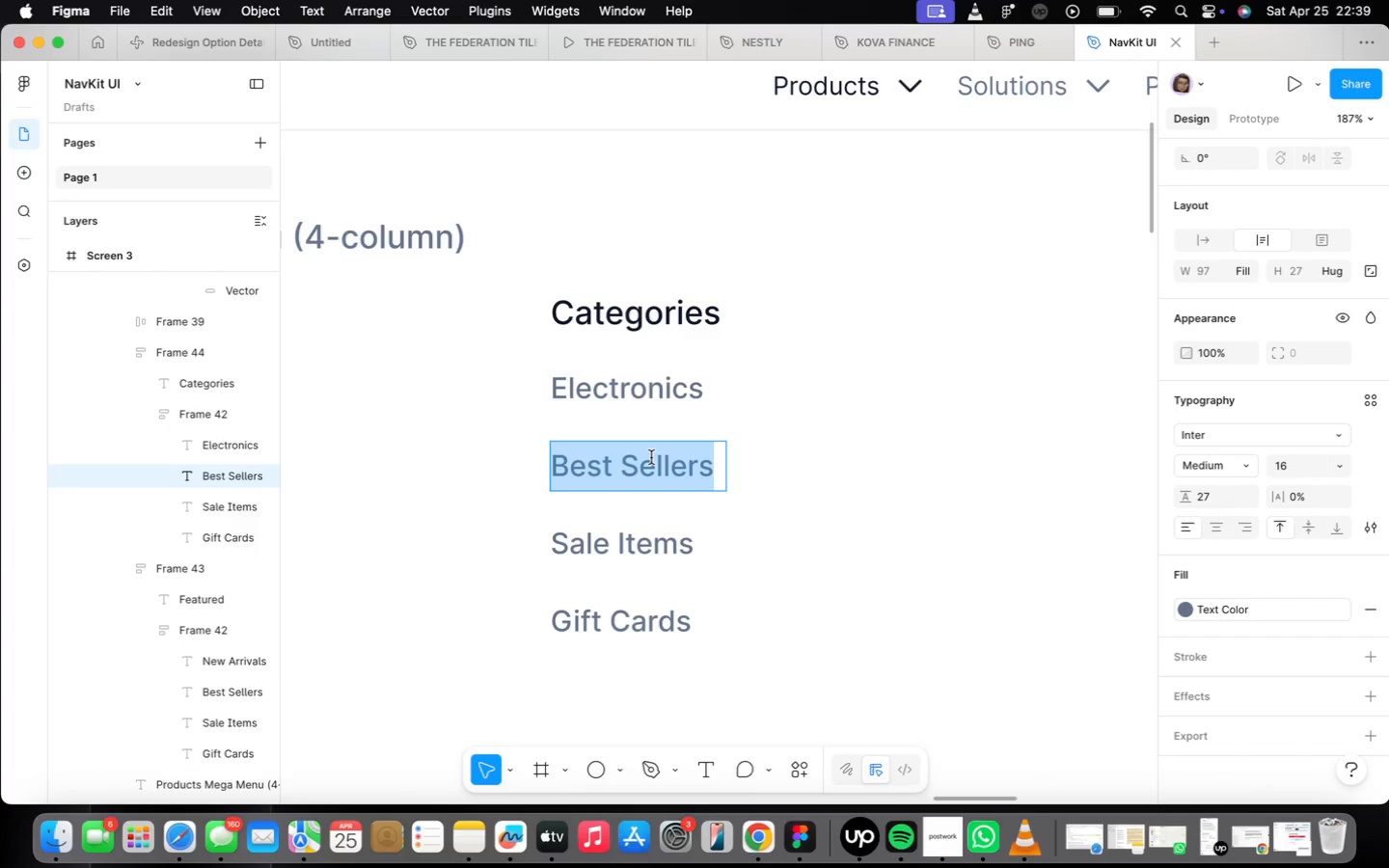 
wait(15.37)
 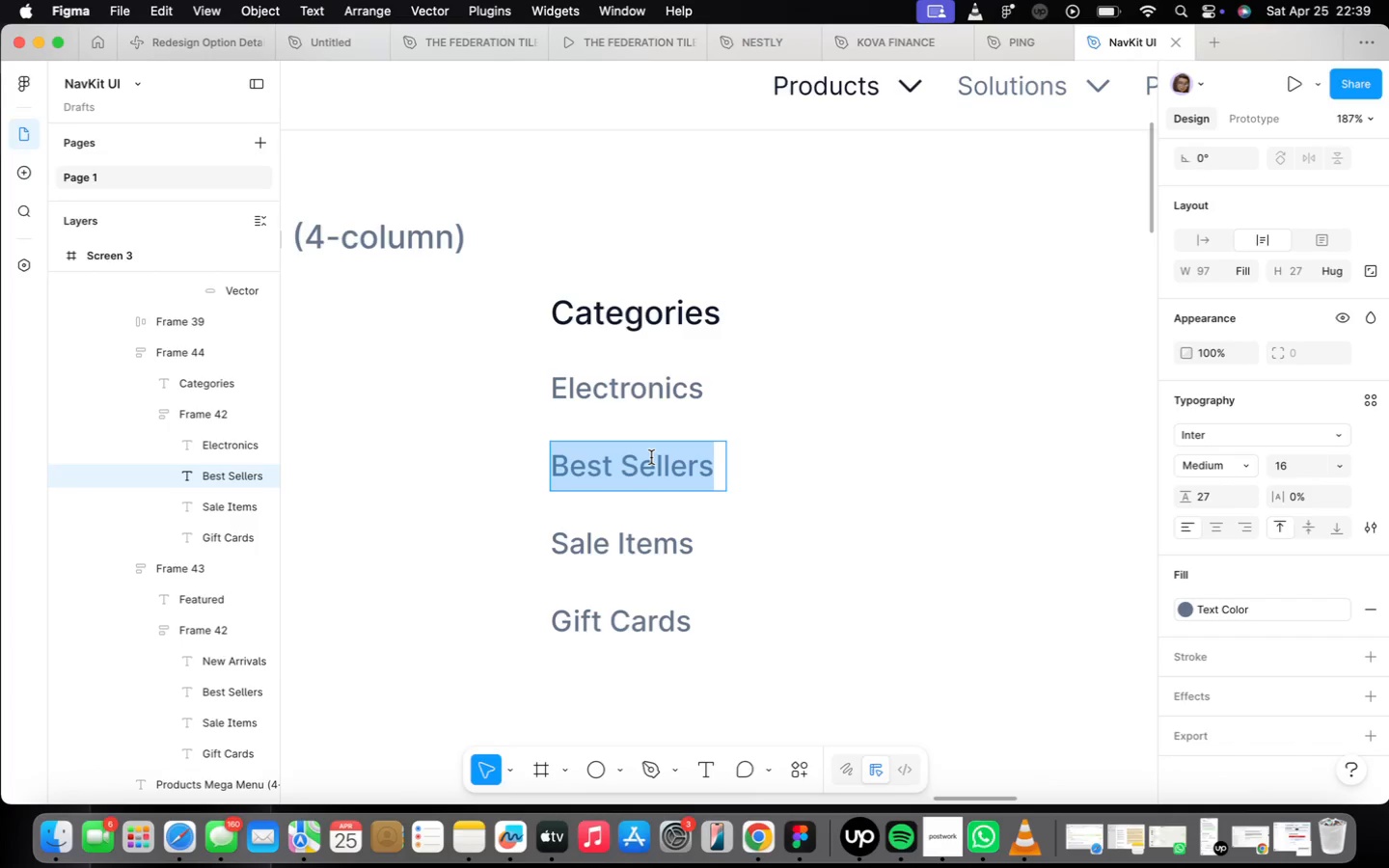 
type(Clothing)
 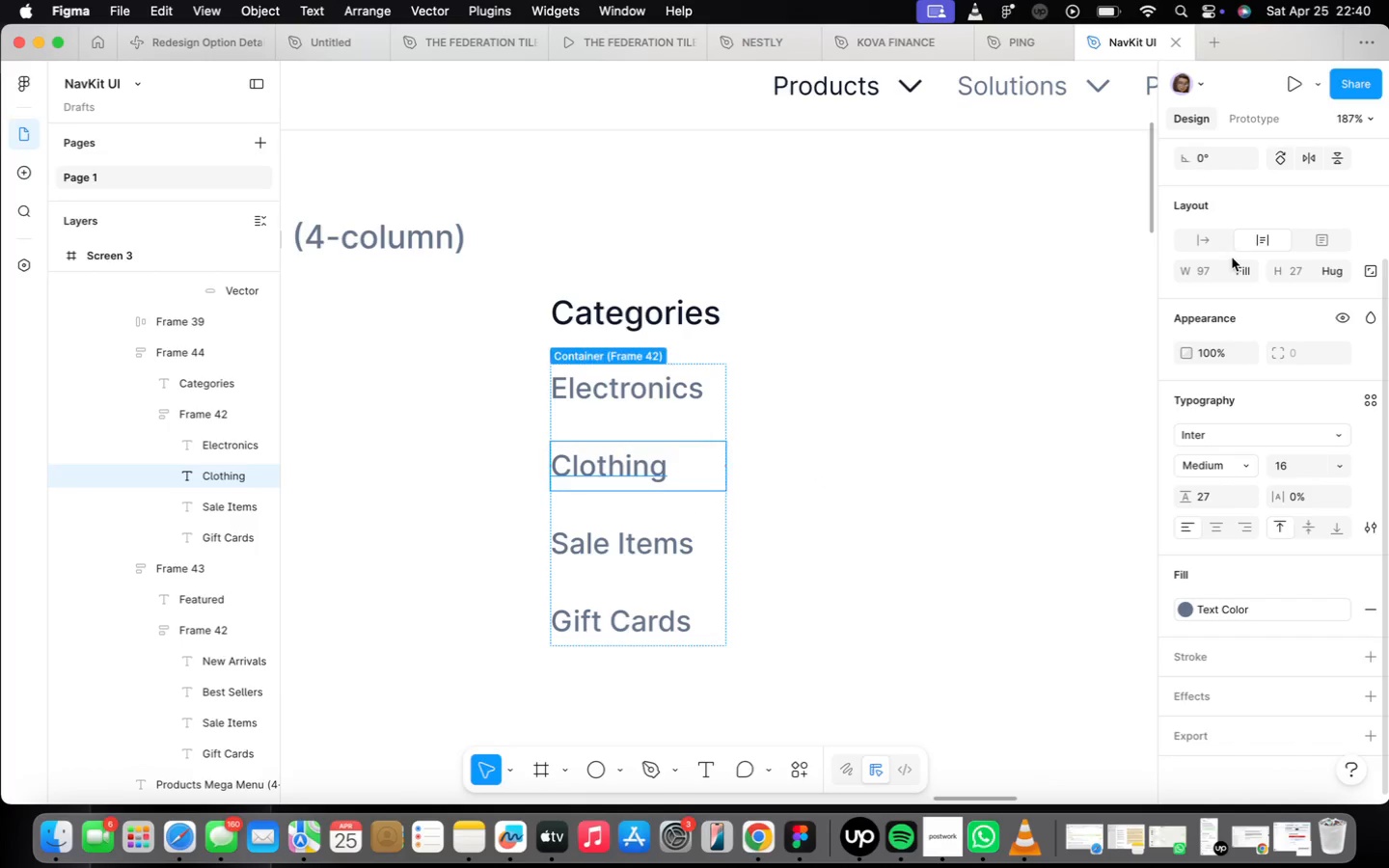 
left_click([1220, 234])
 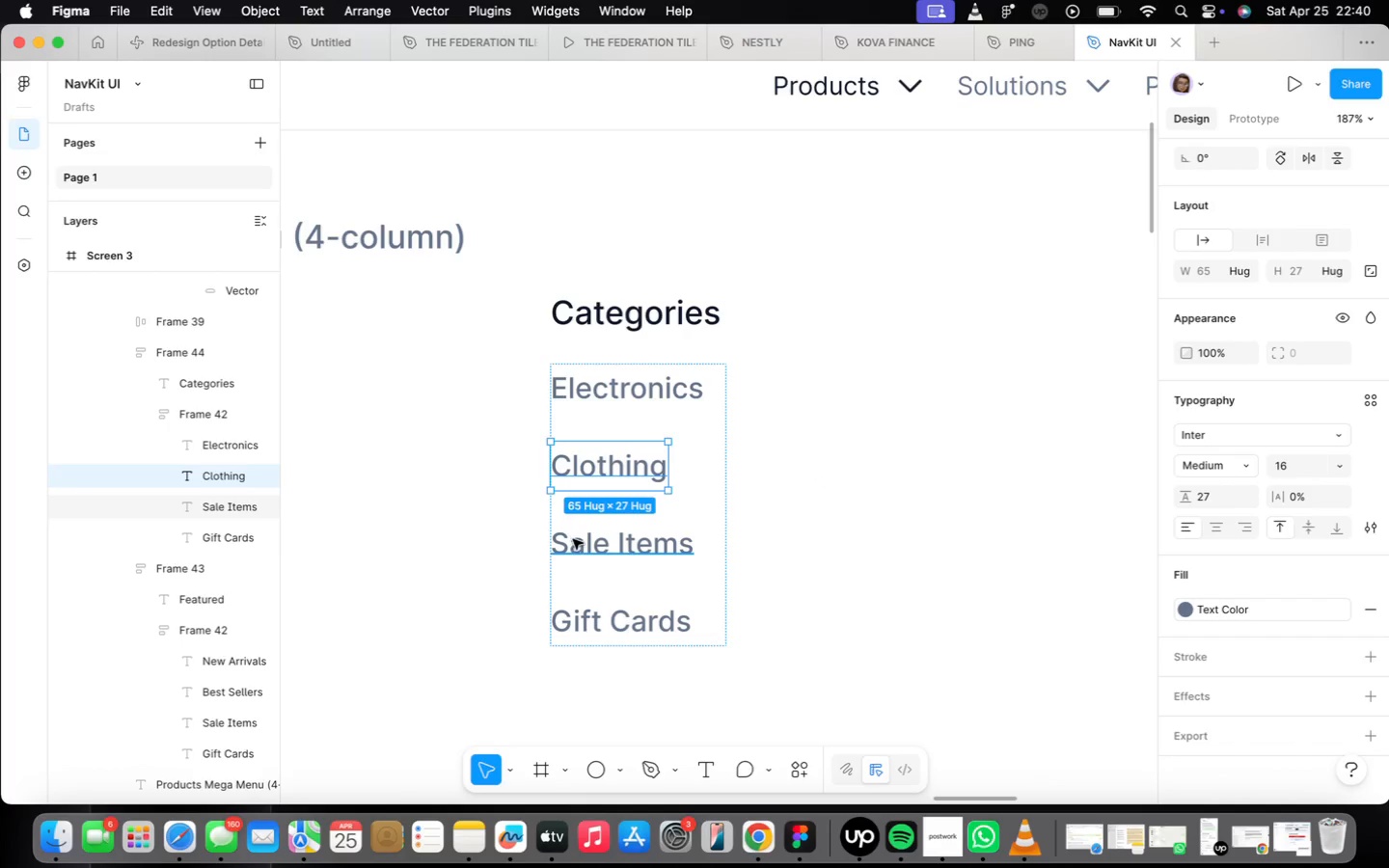 
double_click([575, 539])
 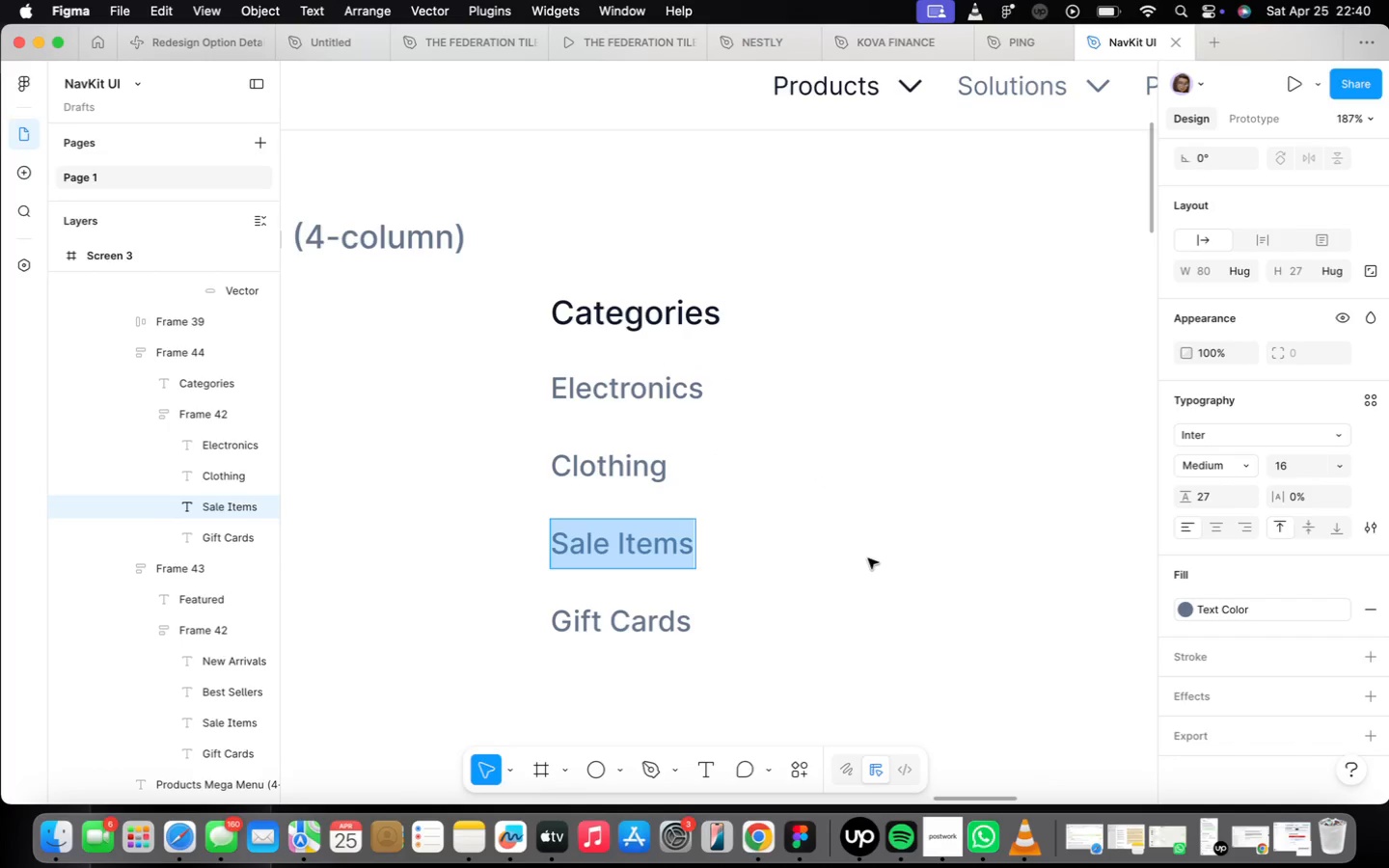 
type(Home & Garden)
 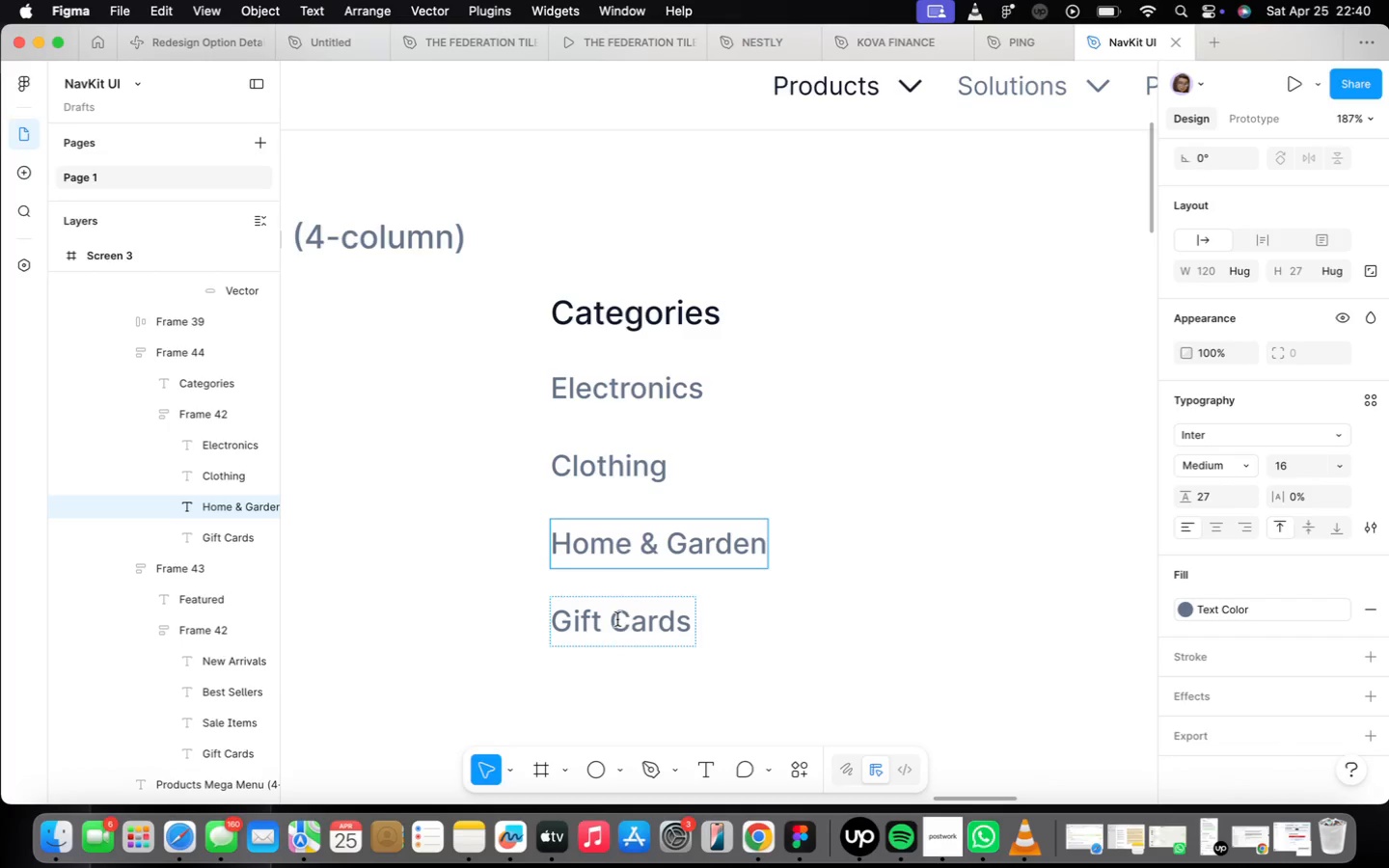 
double_click([603, 616])
 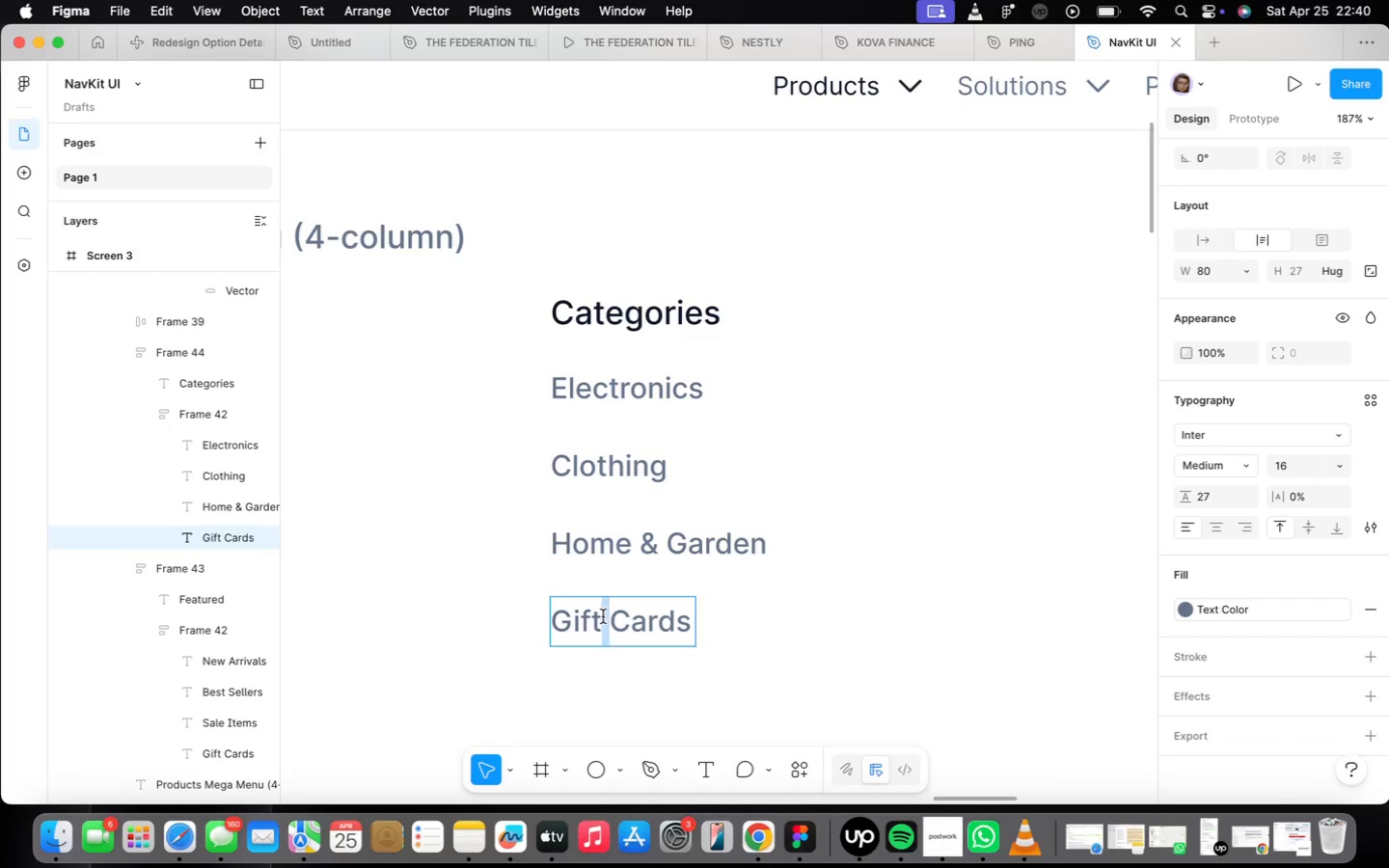 
triple_click([603, 616])
 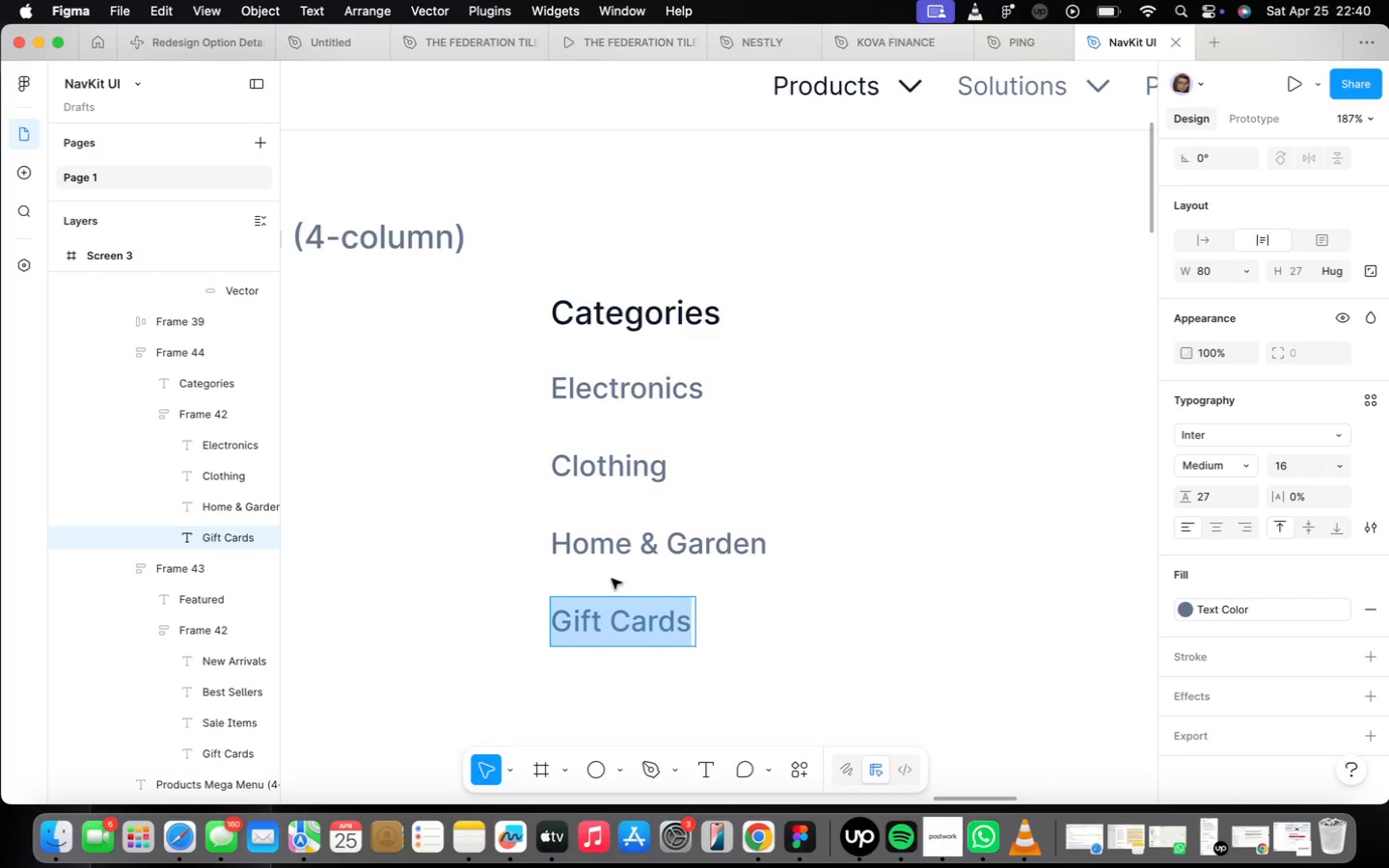 
type(Sports)
 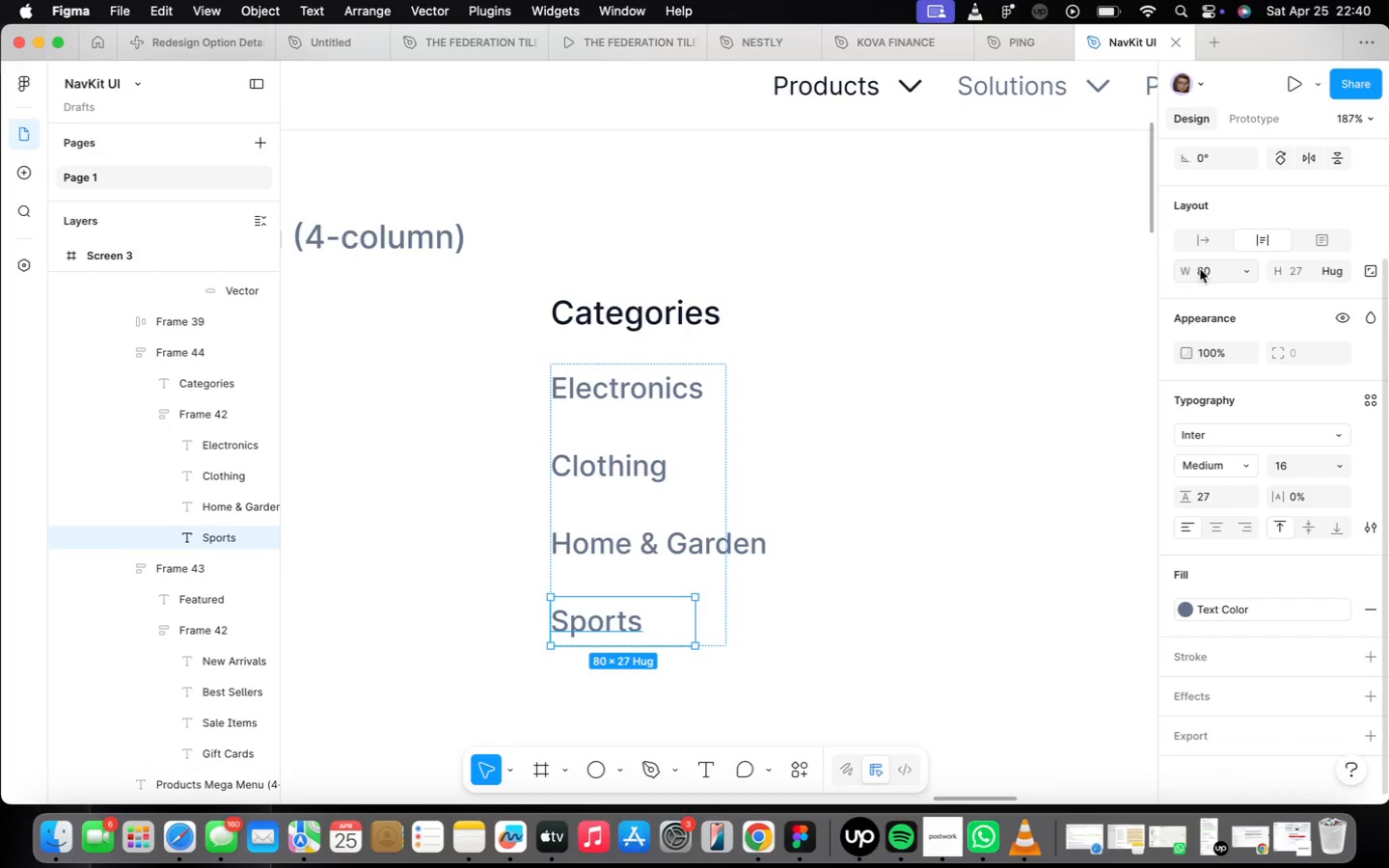 
left_click([1202, 237])
 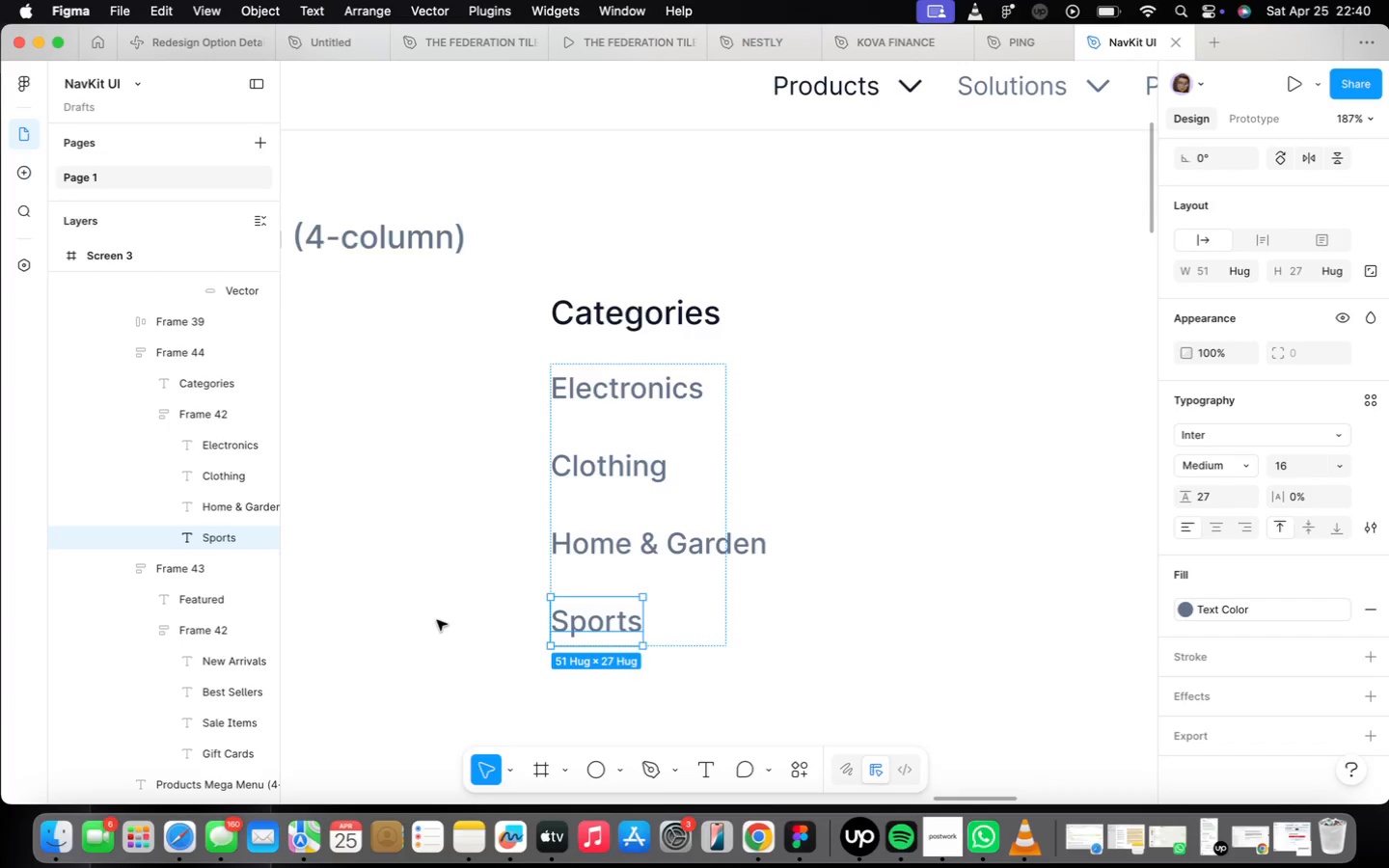 
scroll: coordinate [442, 610], scroll_direction: down, amount: 13.0
 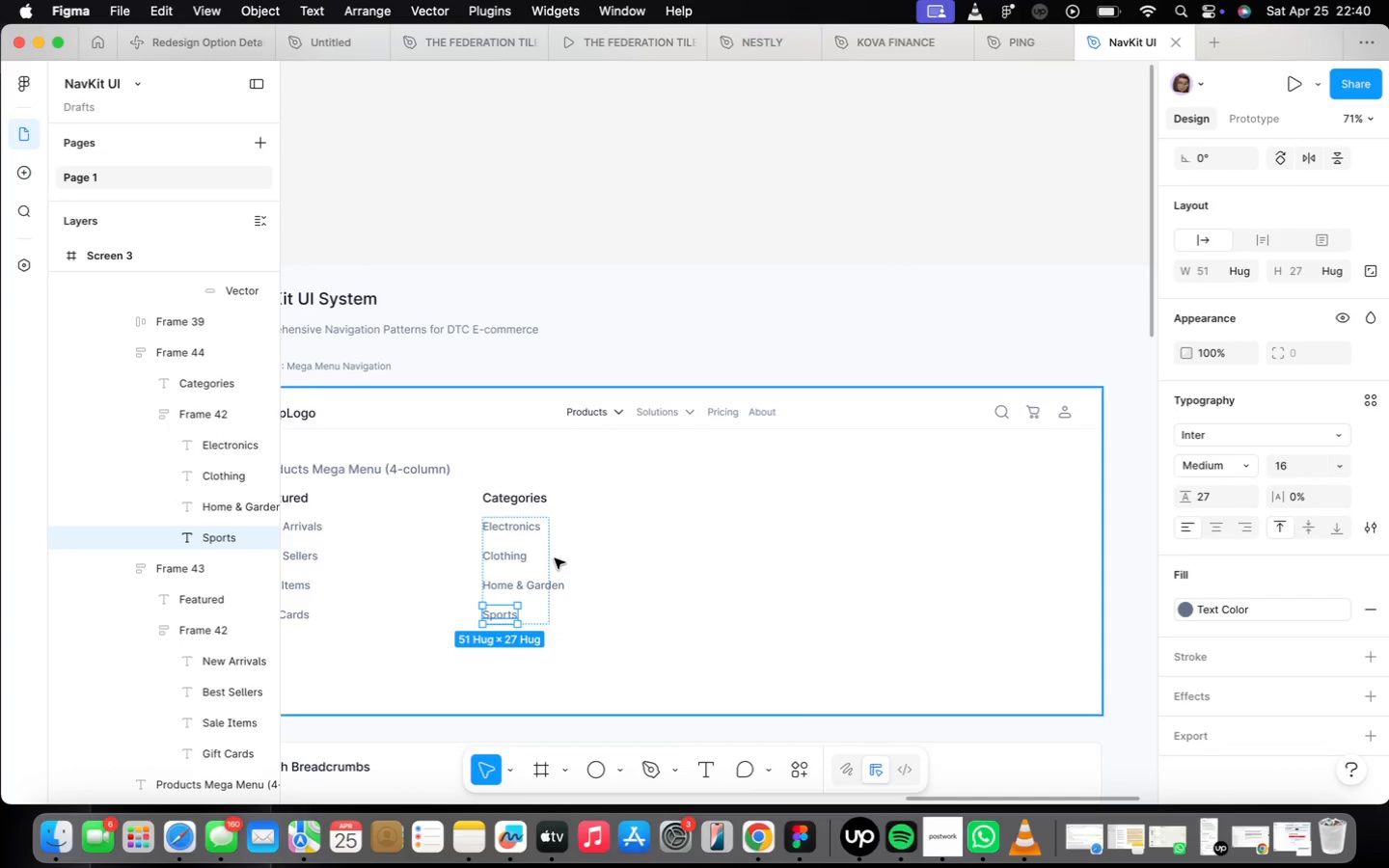 
left_click([548, 561])
 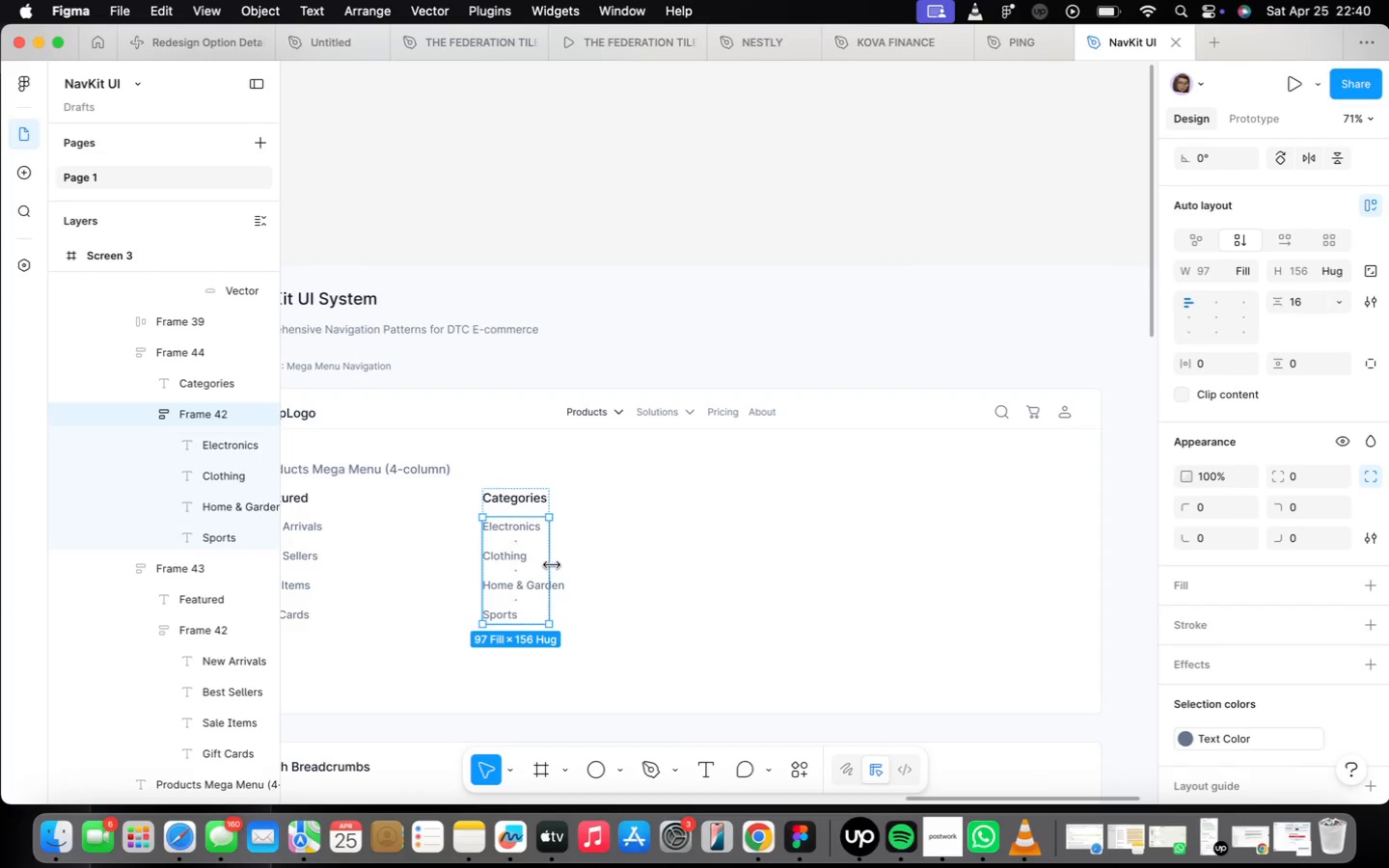 
left_click_drag(start_coordinate=[553, 565], to_coordinate=[565, 571])
 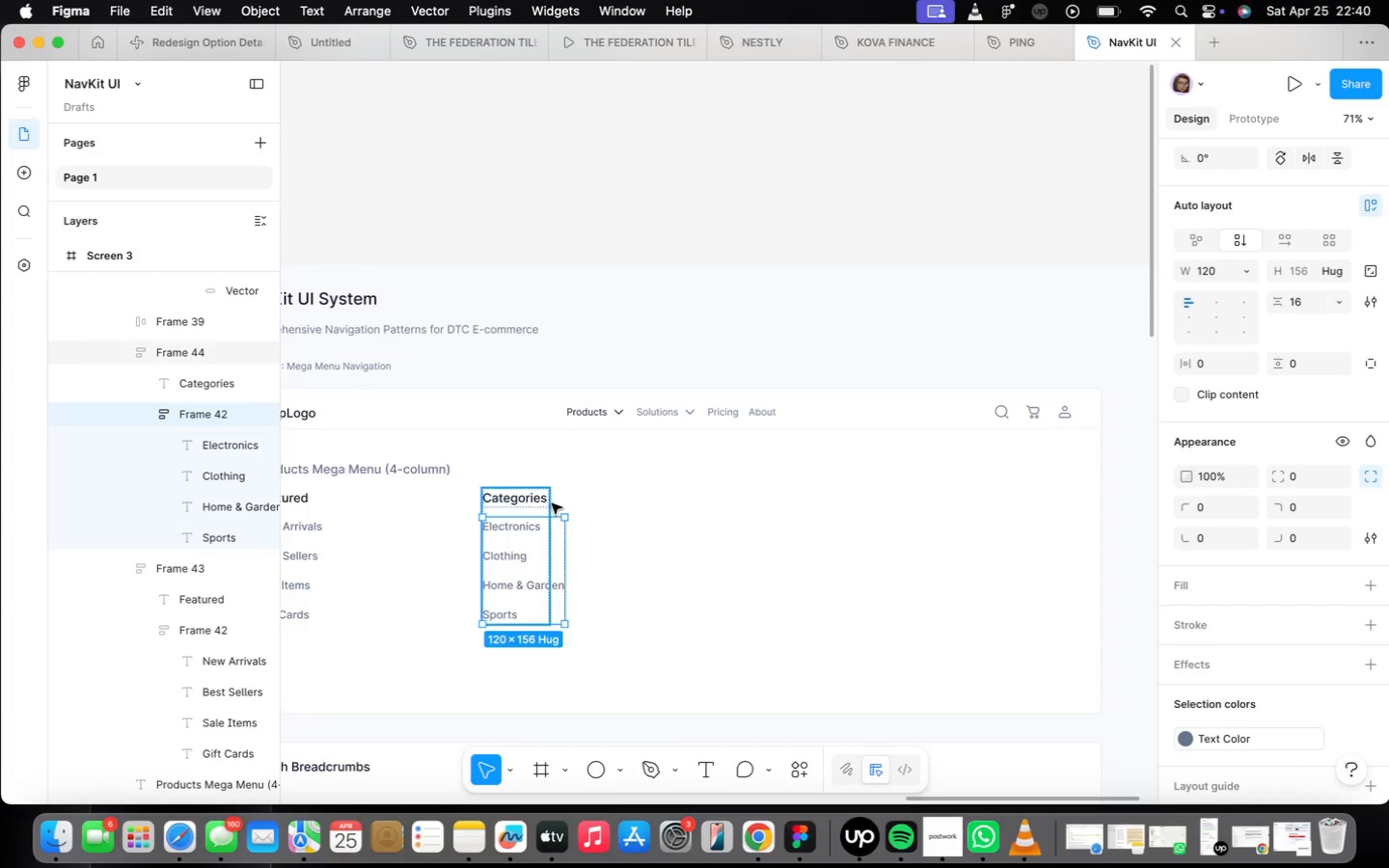 
left_click([551, 502])
 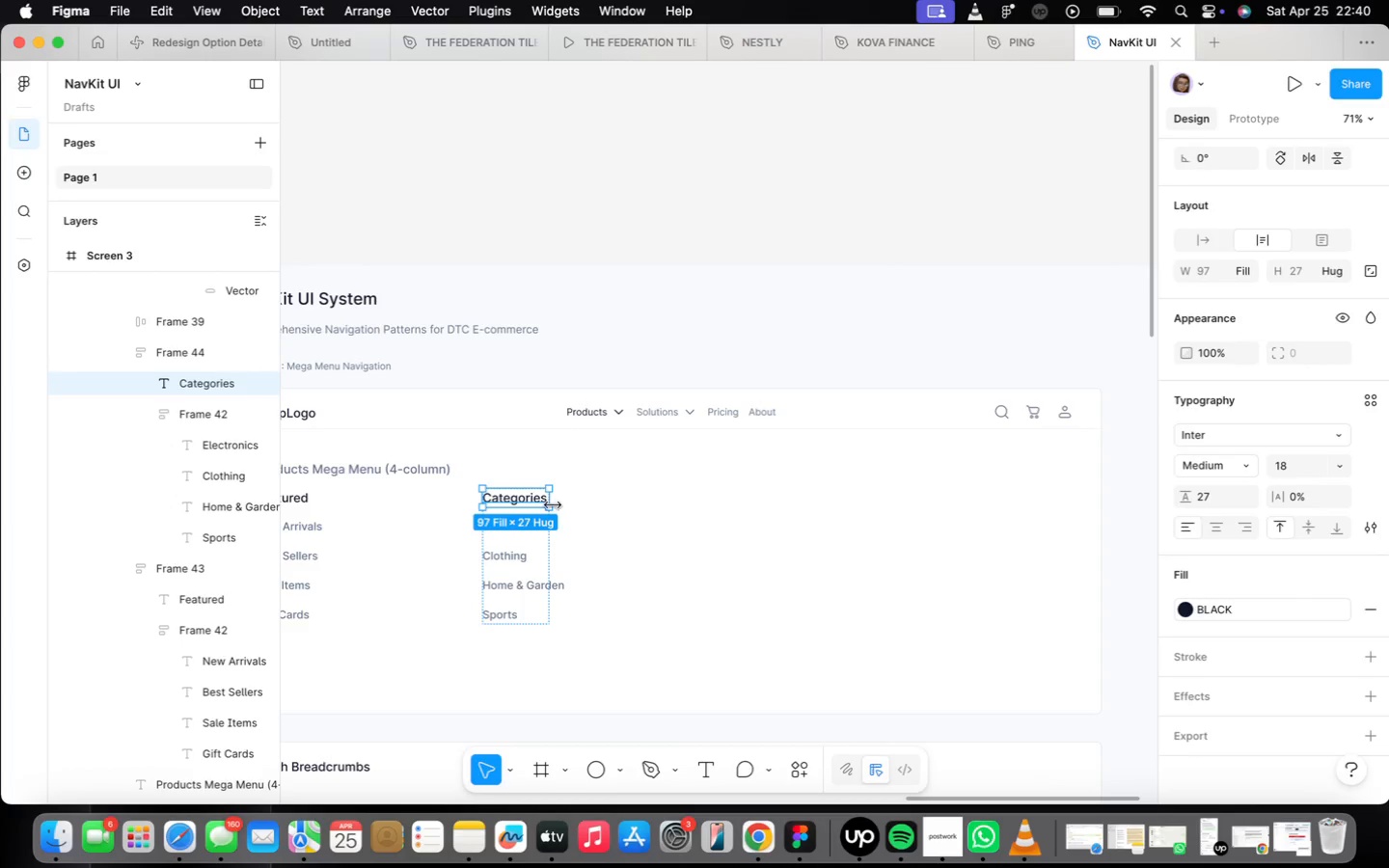 
left_click([599, 495])
 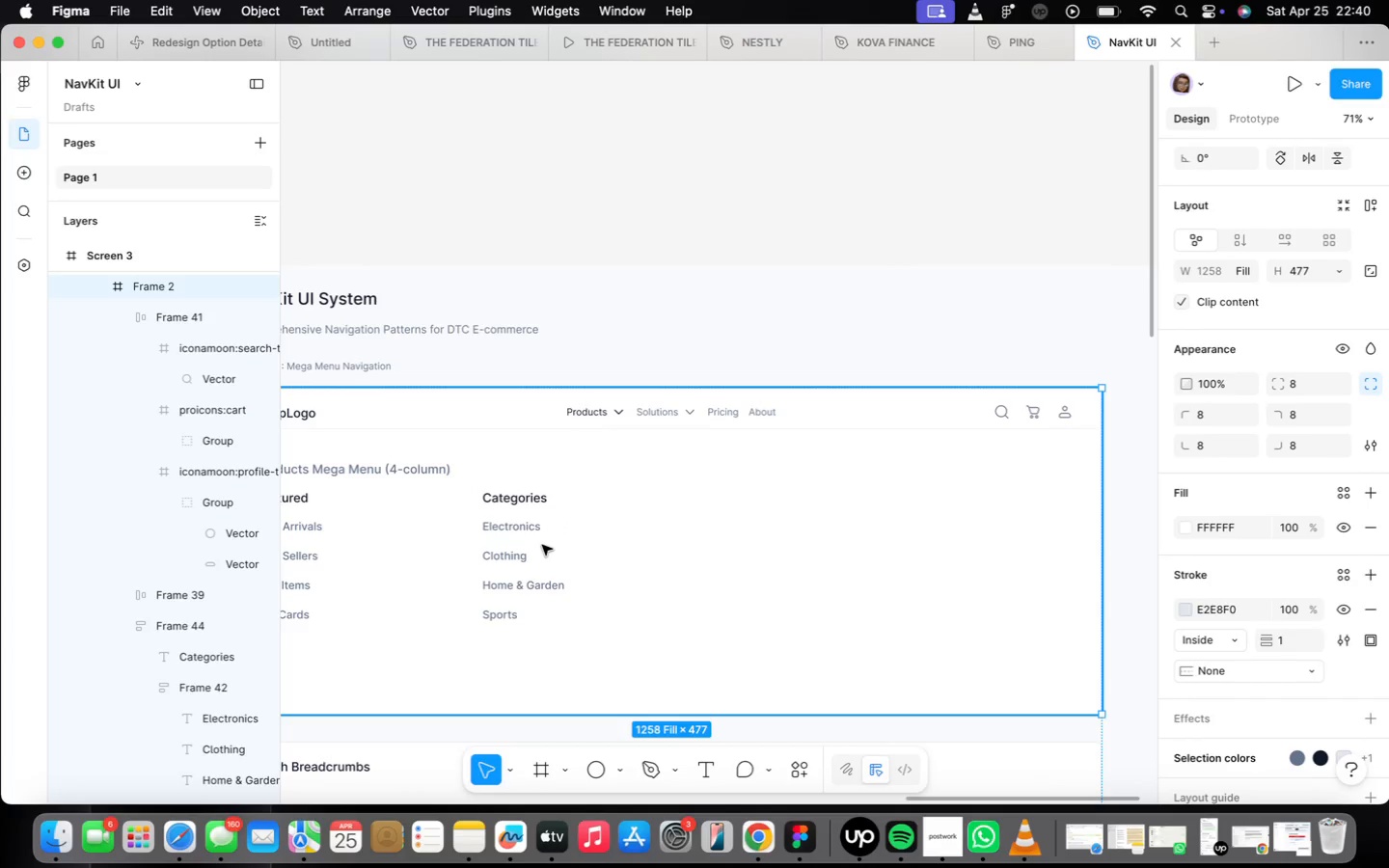 
double_click([542, 545])
 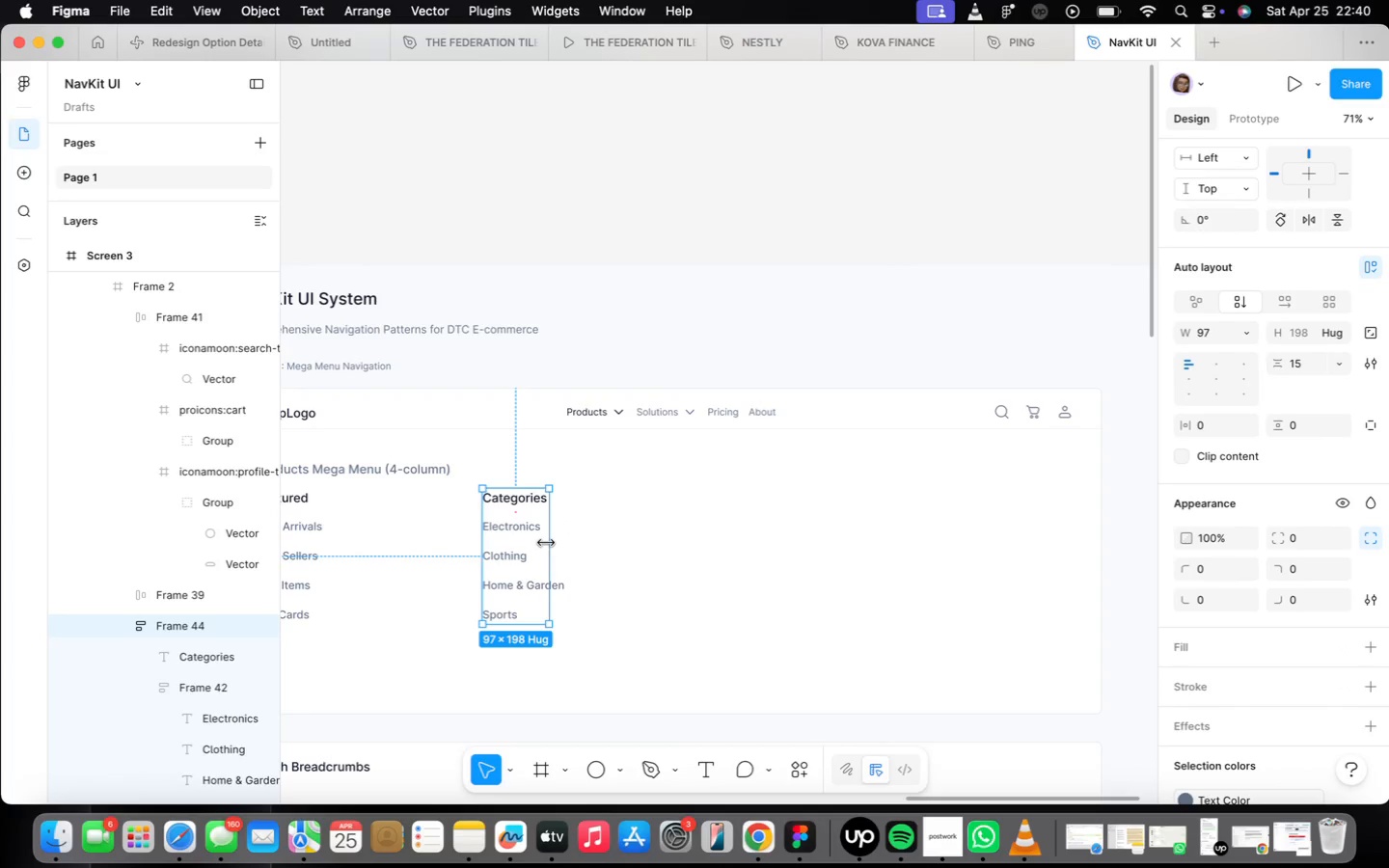 
left_click_drag(start_coordinate=[546, 543], to_coordinate=[560, 543])
 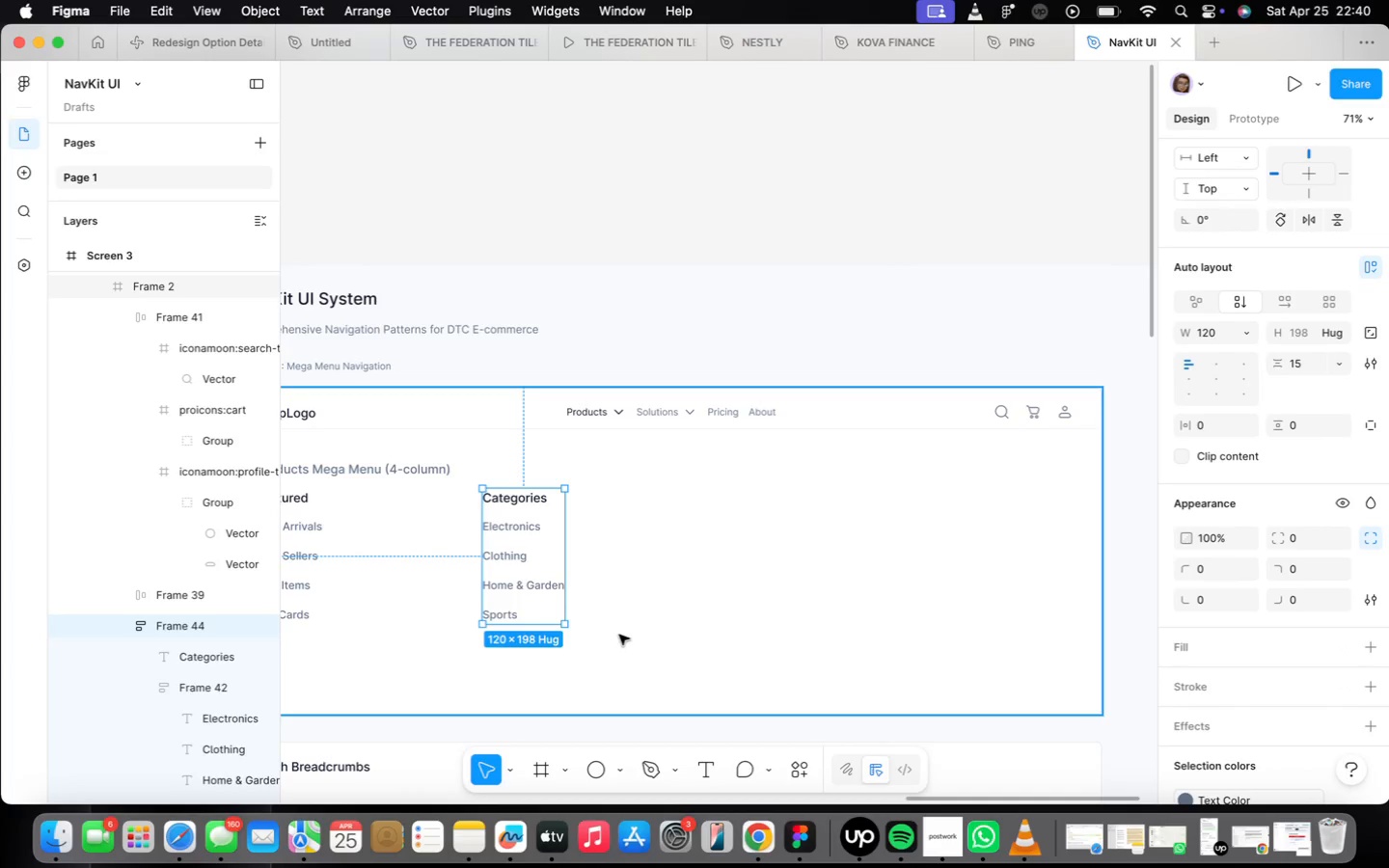 
scroll: coordinate [619, 619], scroll_direction: down, amount: 4.0
 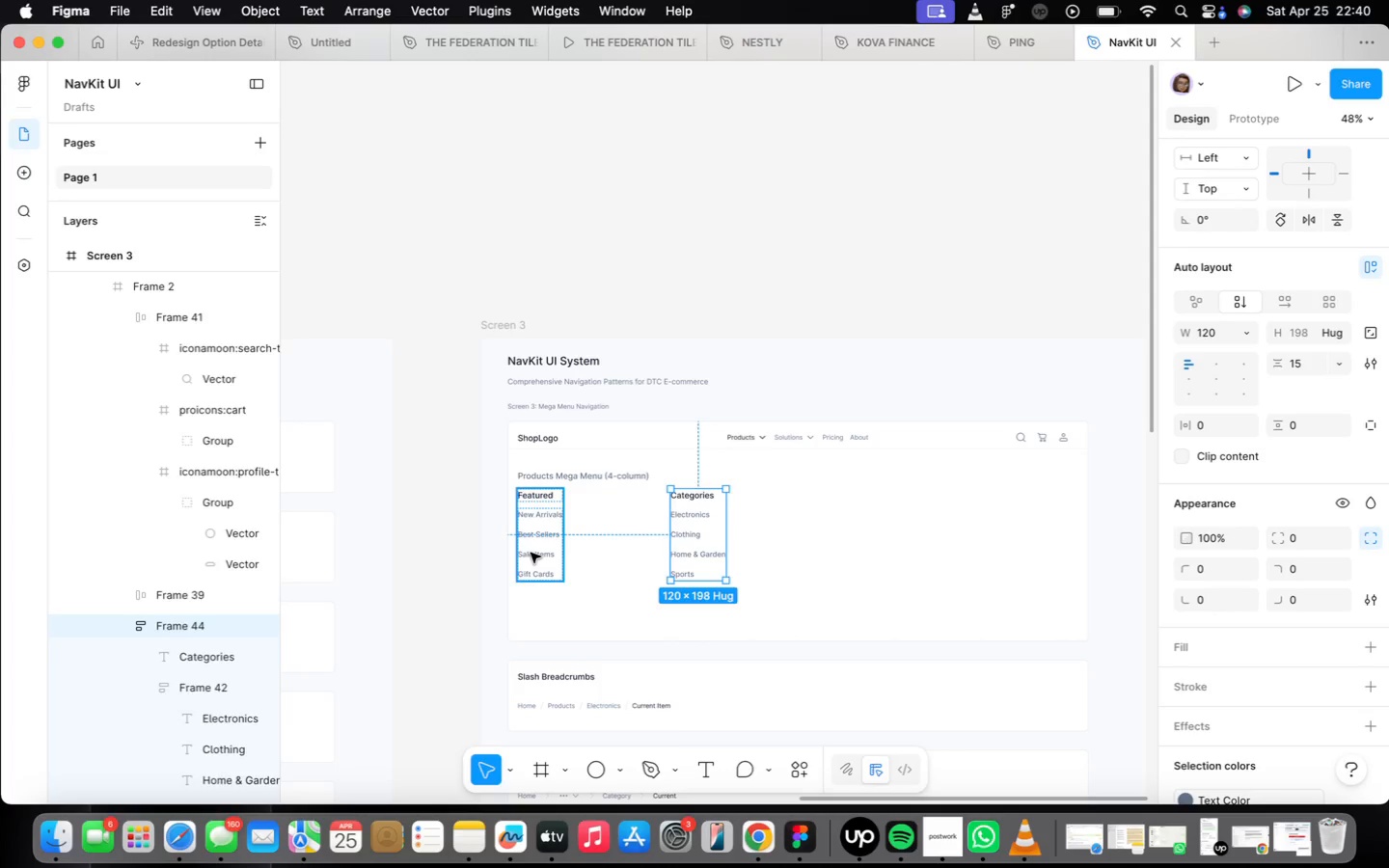 
hold_key(key=ShiftLeft, duration=1.02)
left_click([709, 520])
 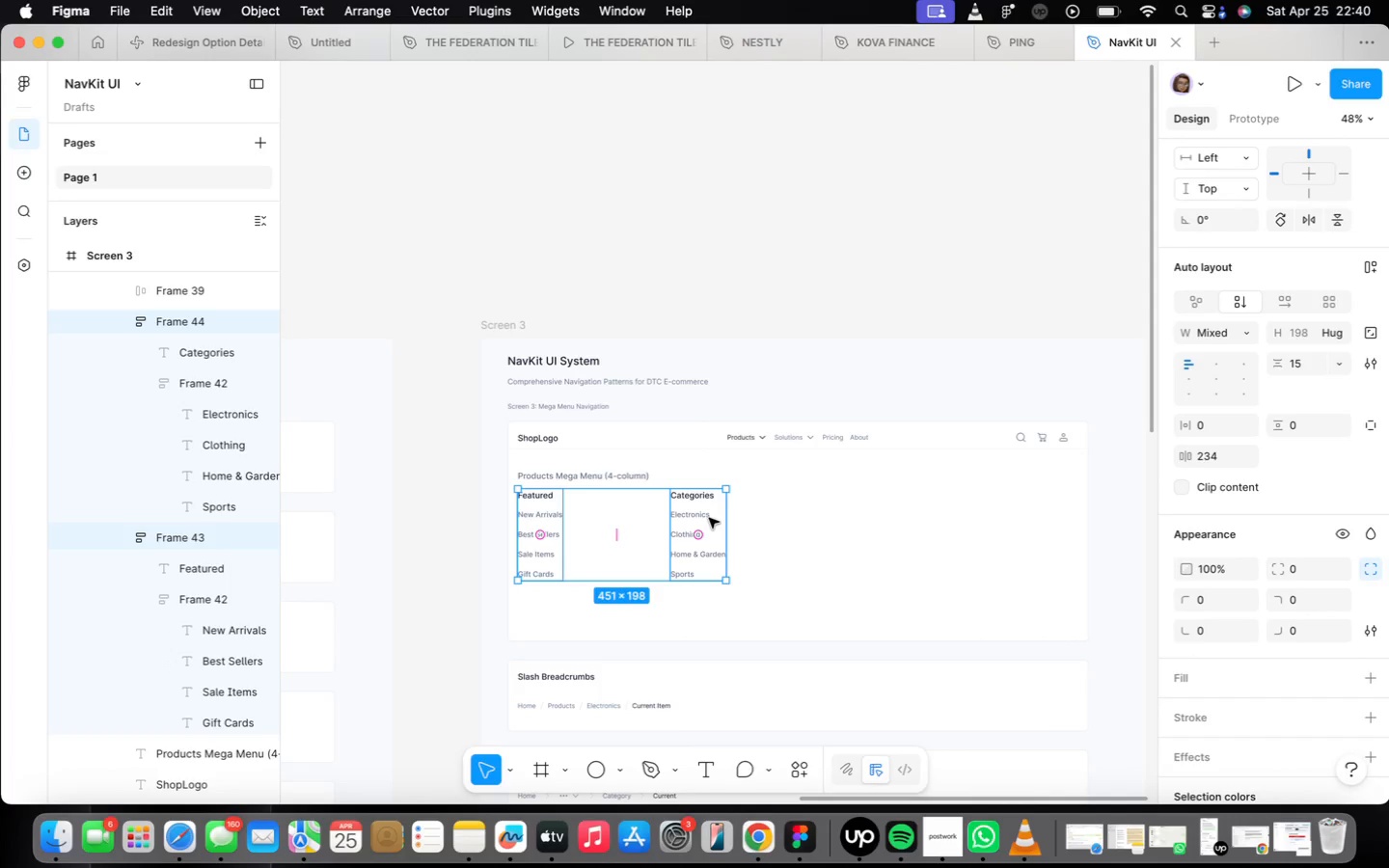 
hold_key(key=ArrowDown, duration=0.89)
 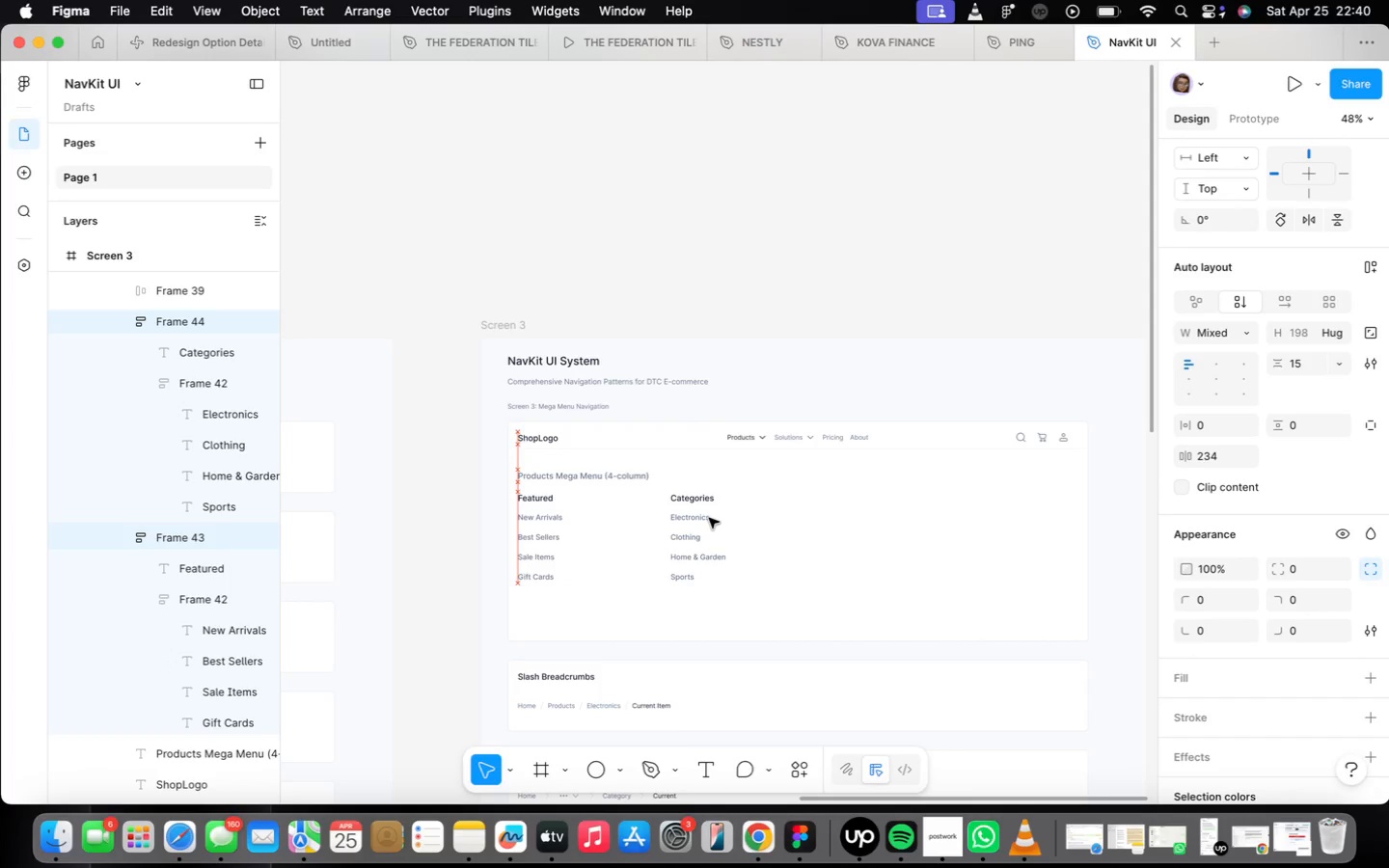 
key(ArrowDown)
 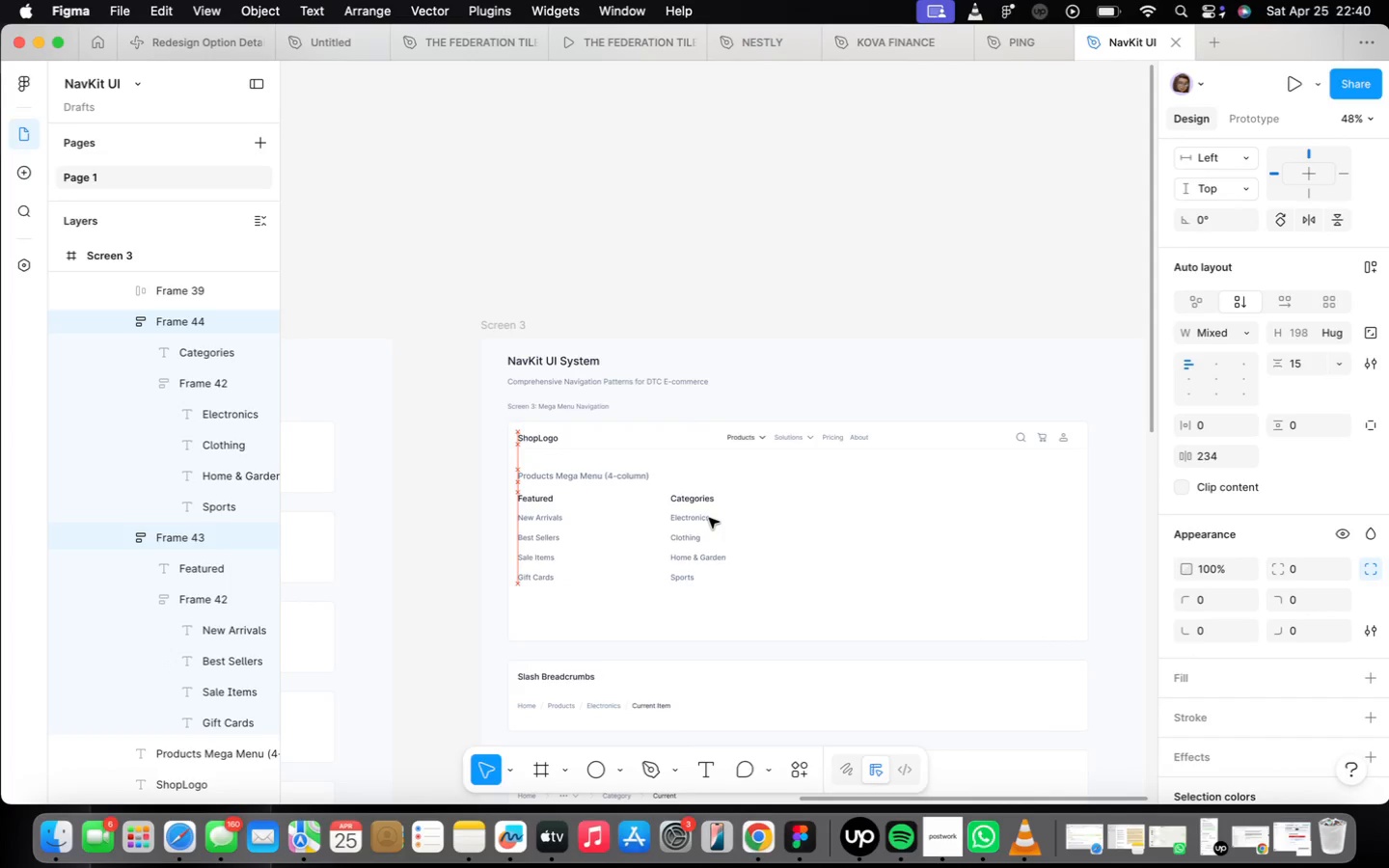 
key(ArrowDown)
 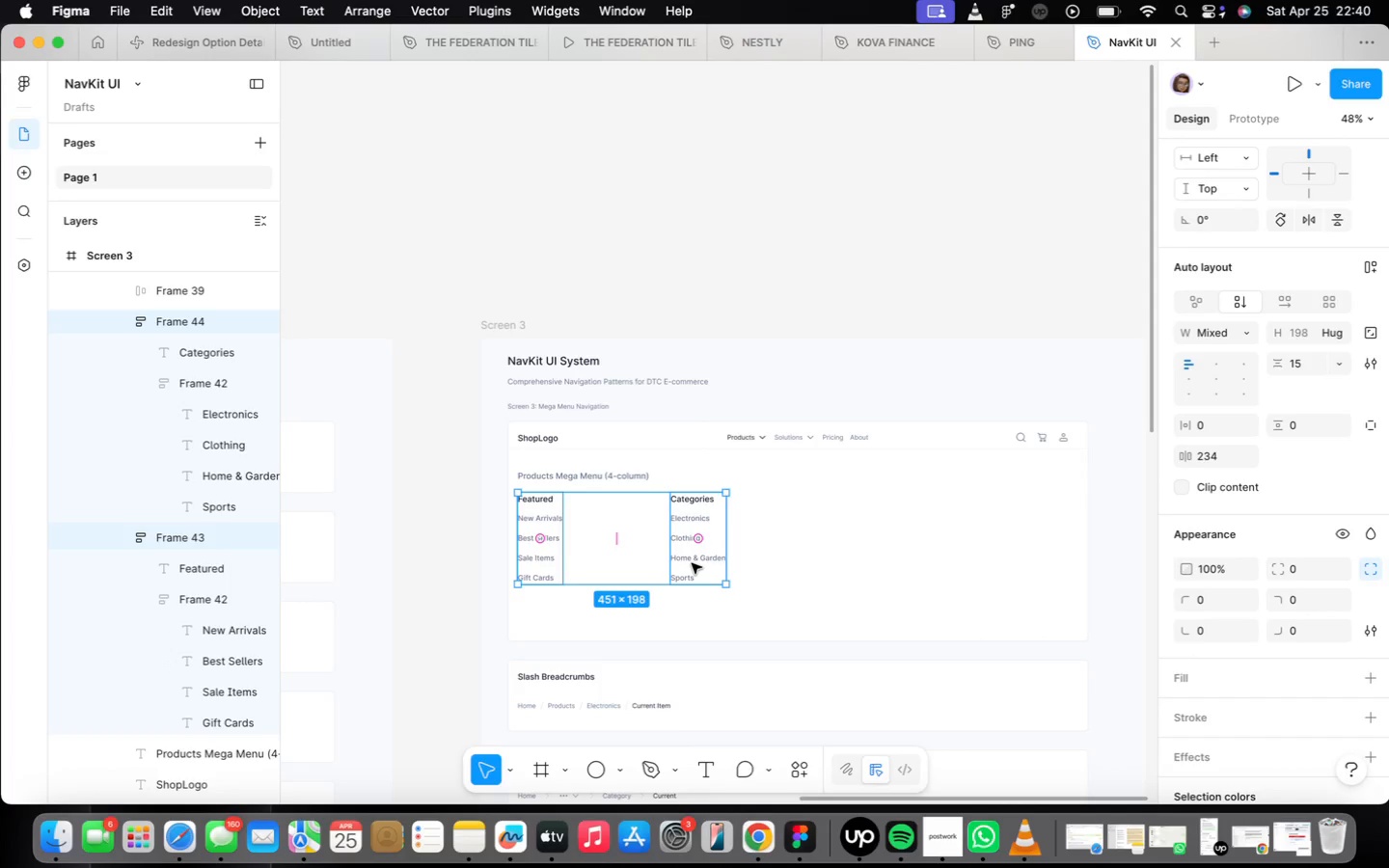 
key(Shift+A)
 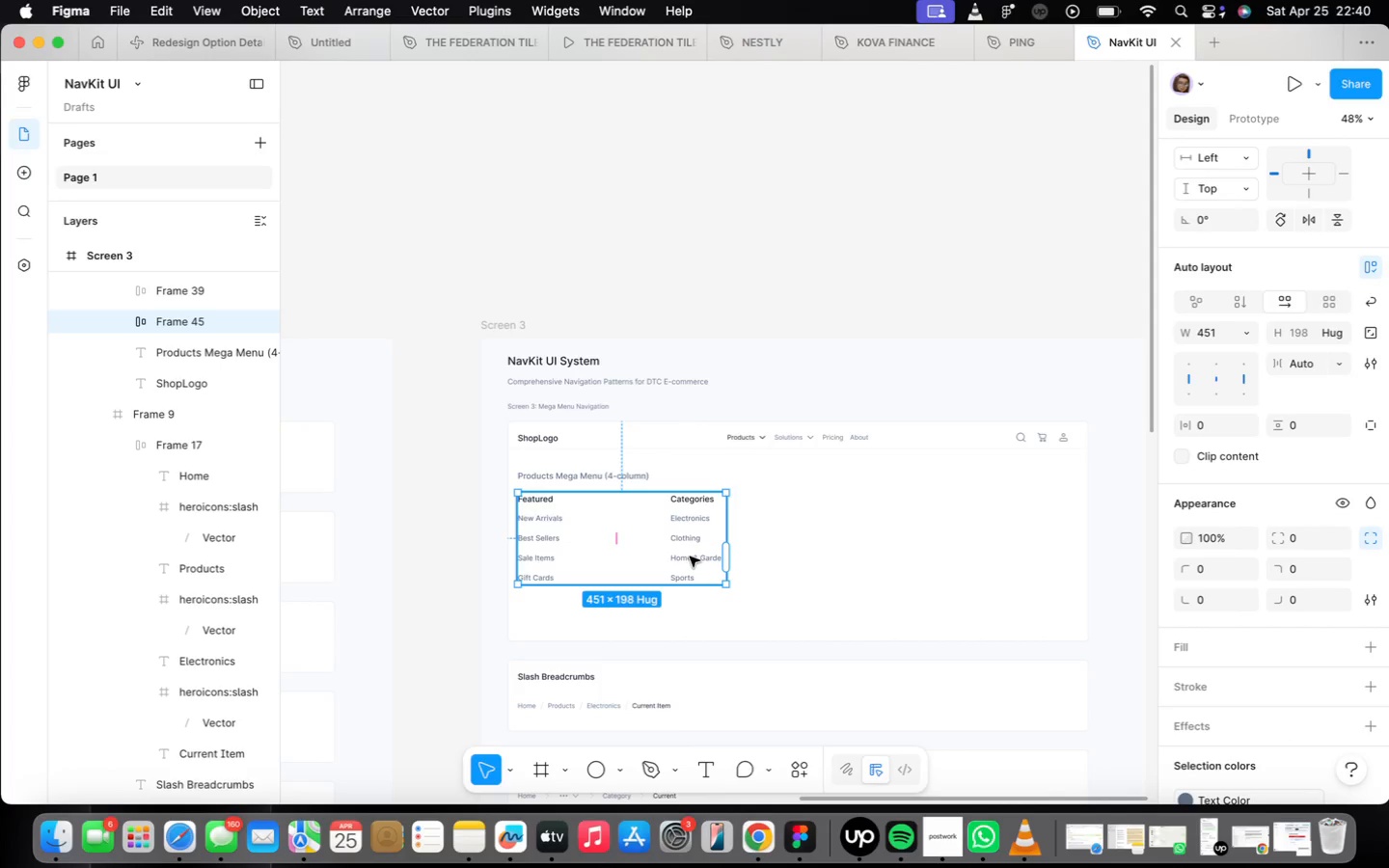 
double_click([690, 556])
 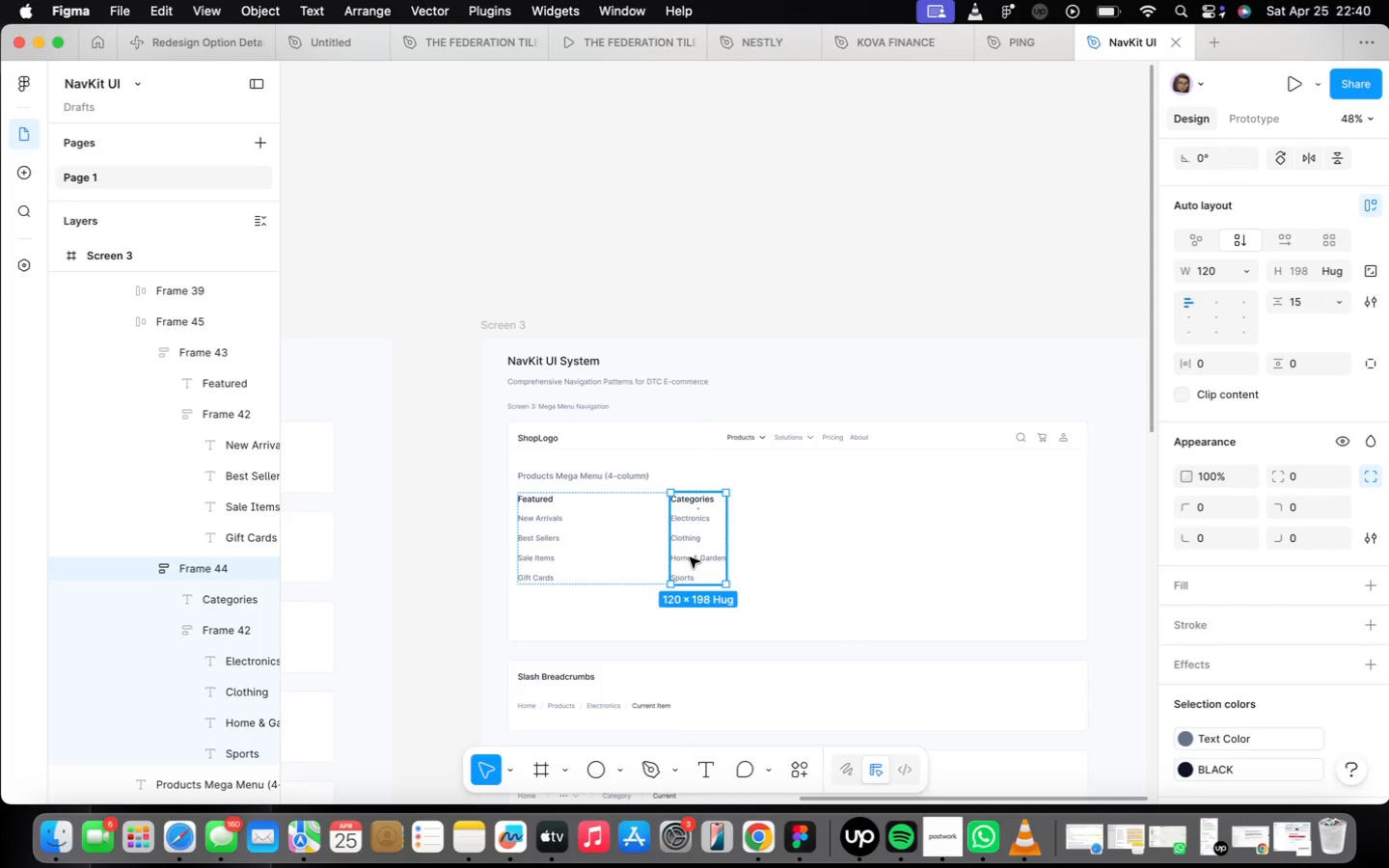 
key(Meta+D)
 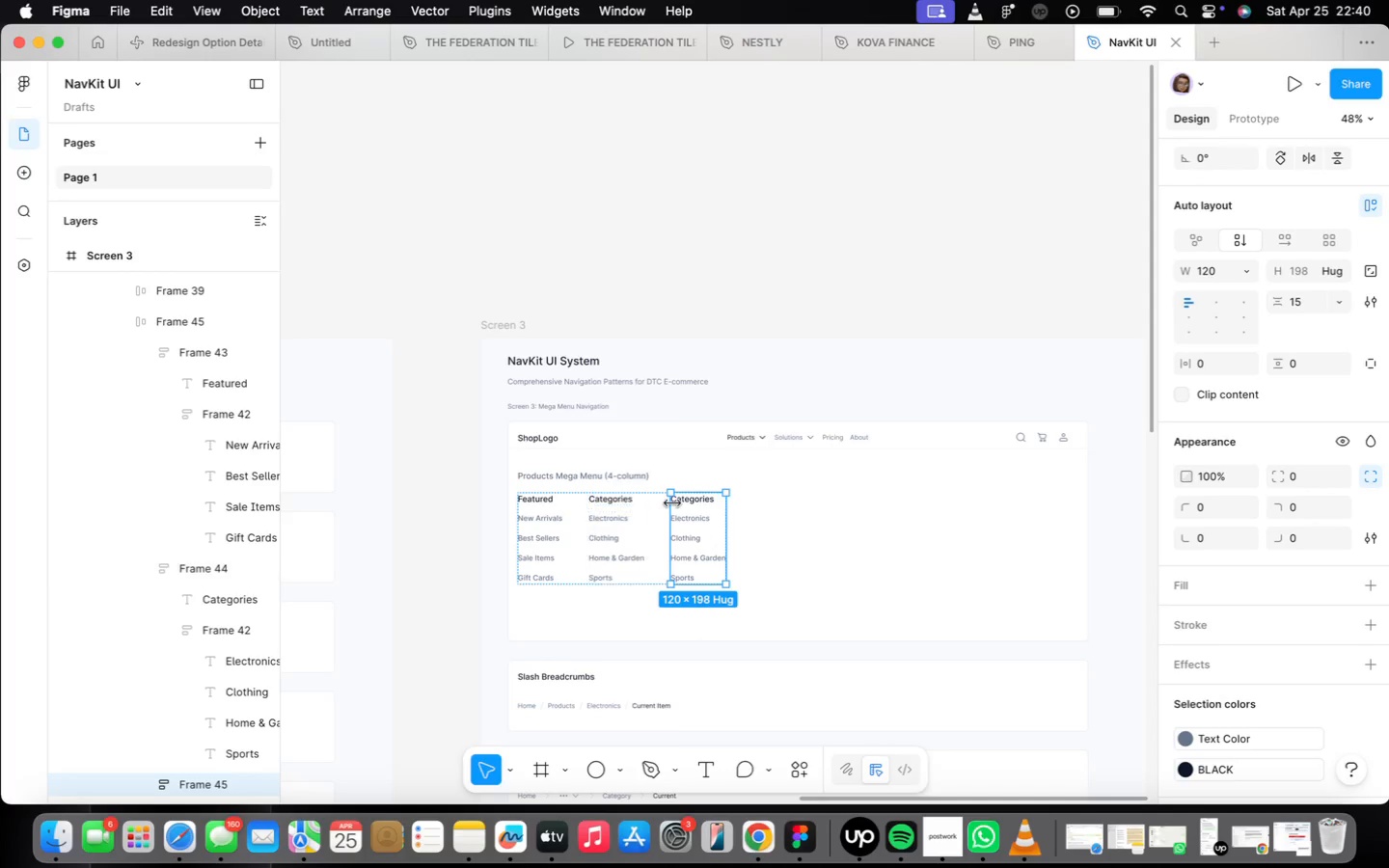 
key(Meta+Z)
 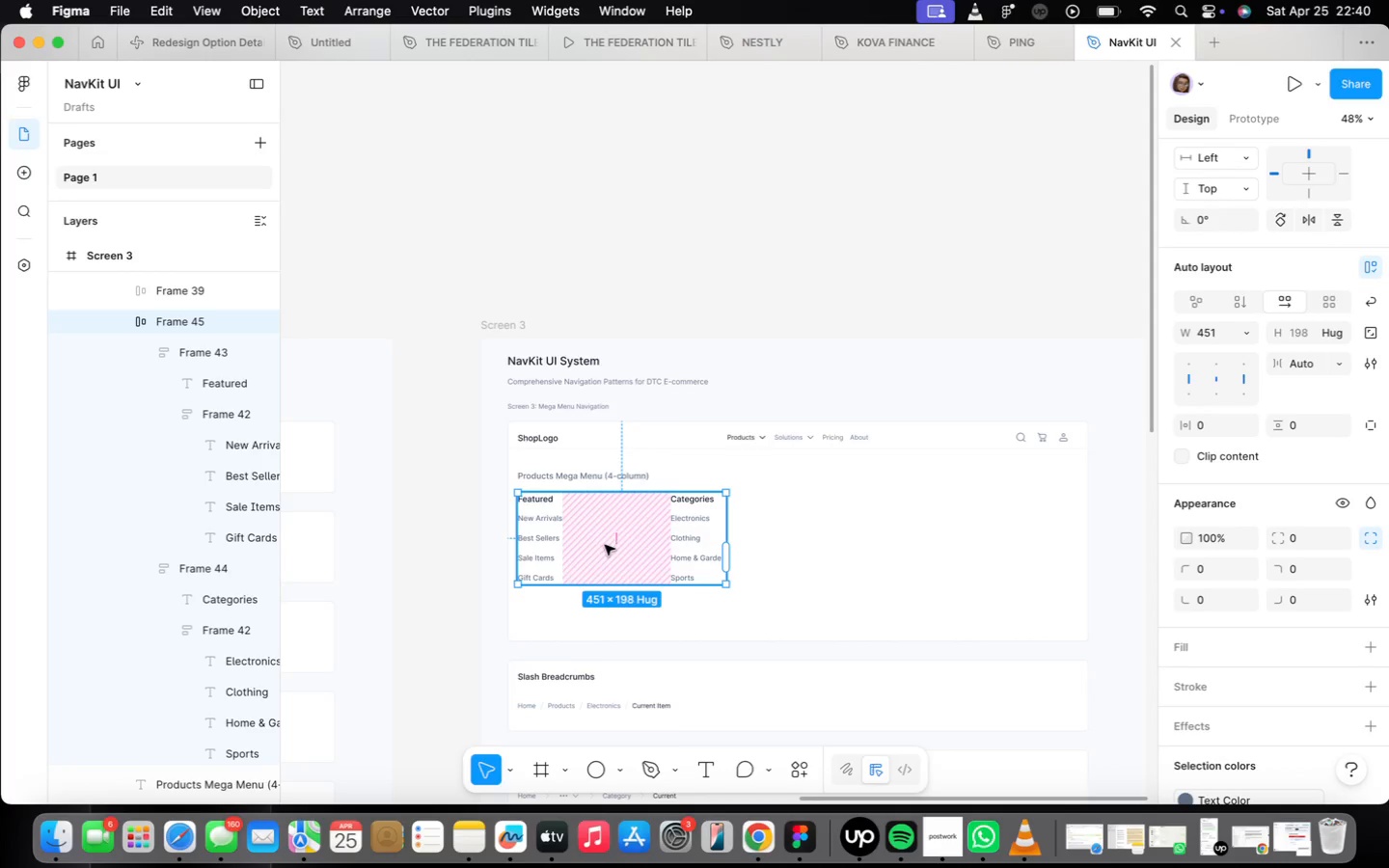 
left_click([1342, 363])
 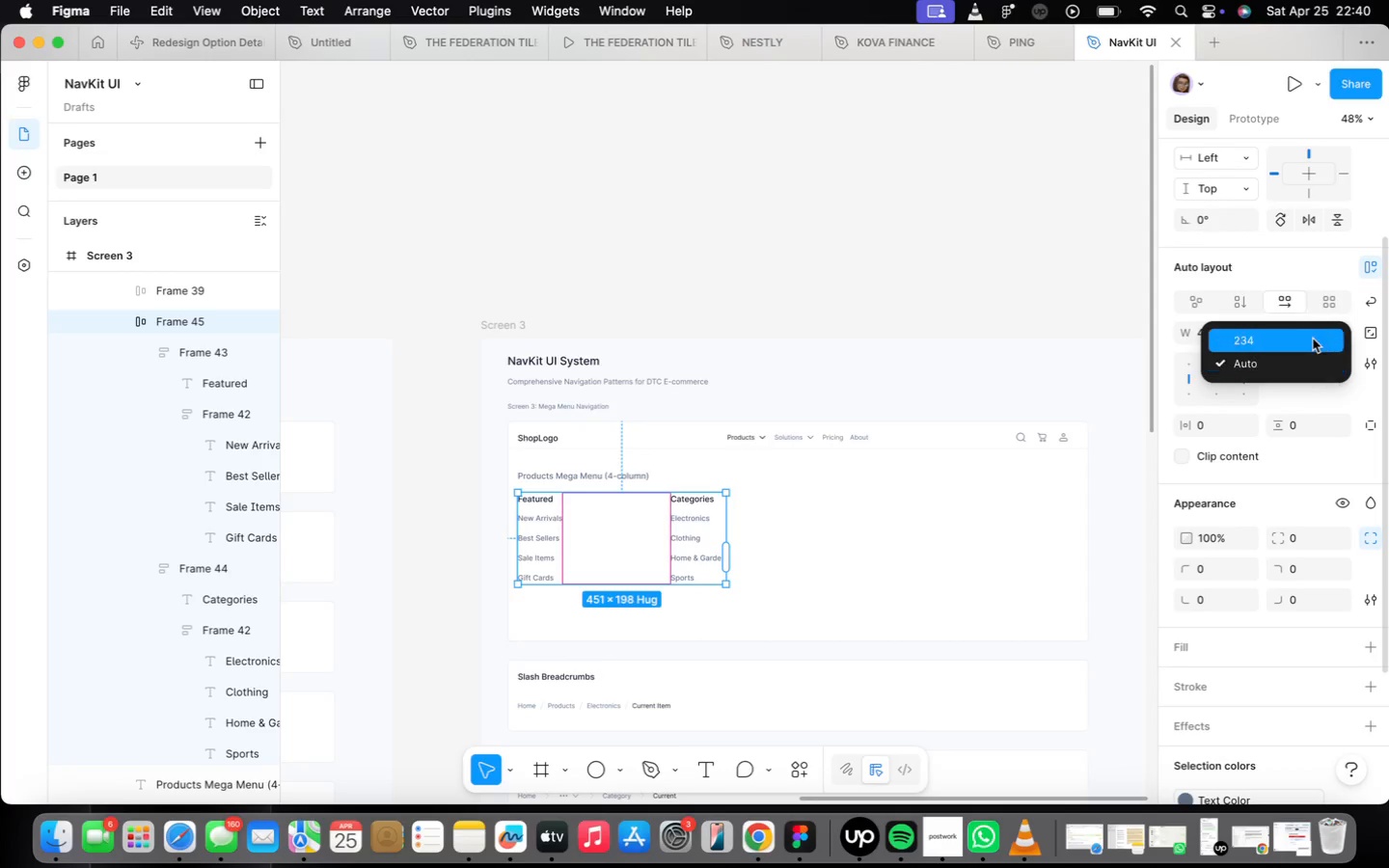 
left_click([1310, 337])
 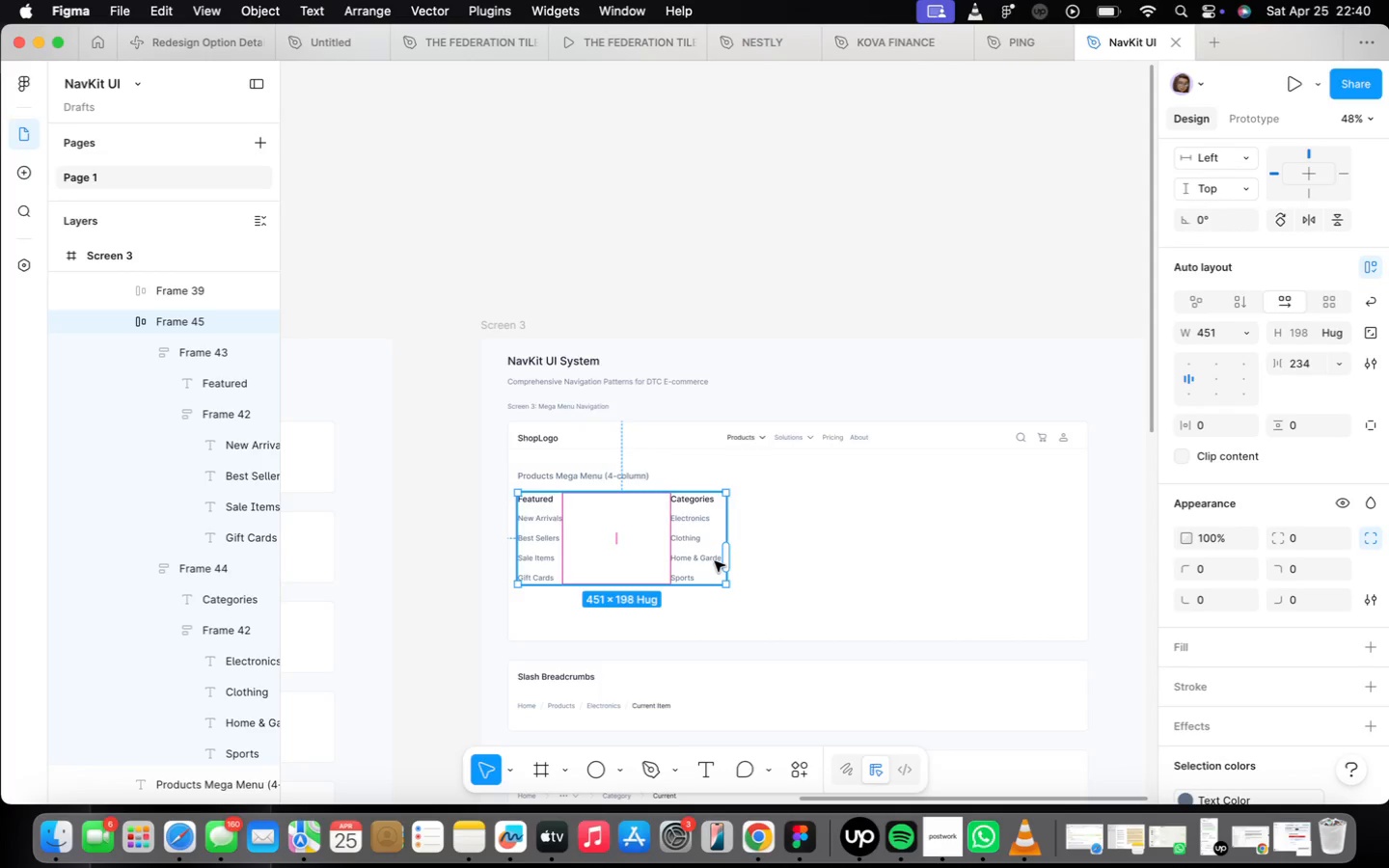 
double_click([707, 557])
 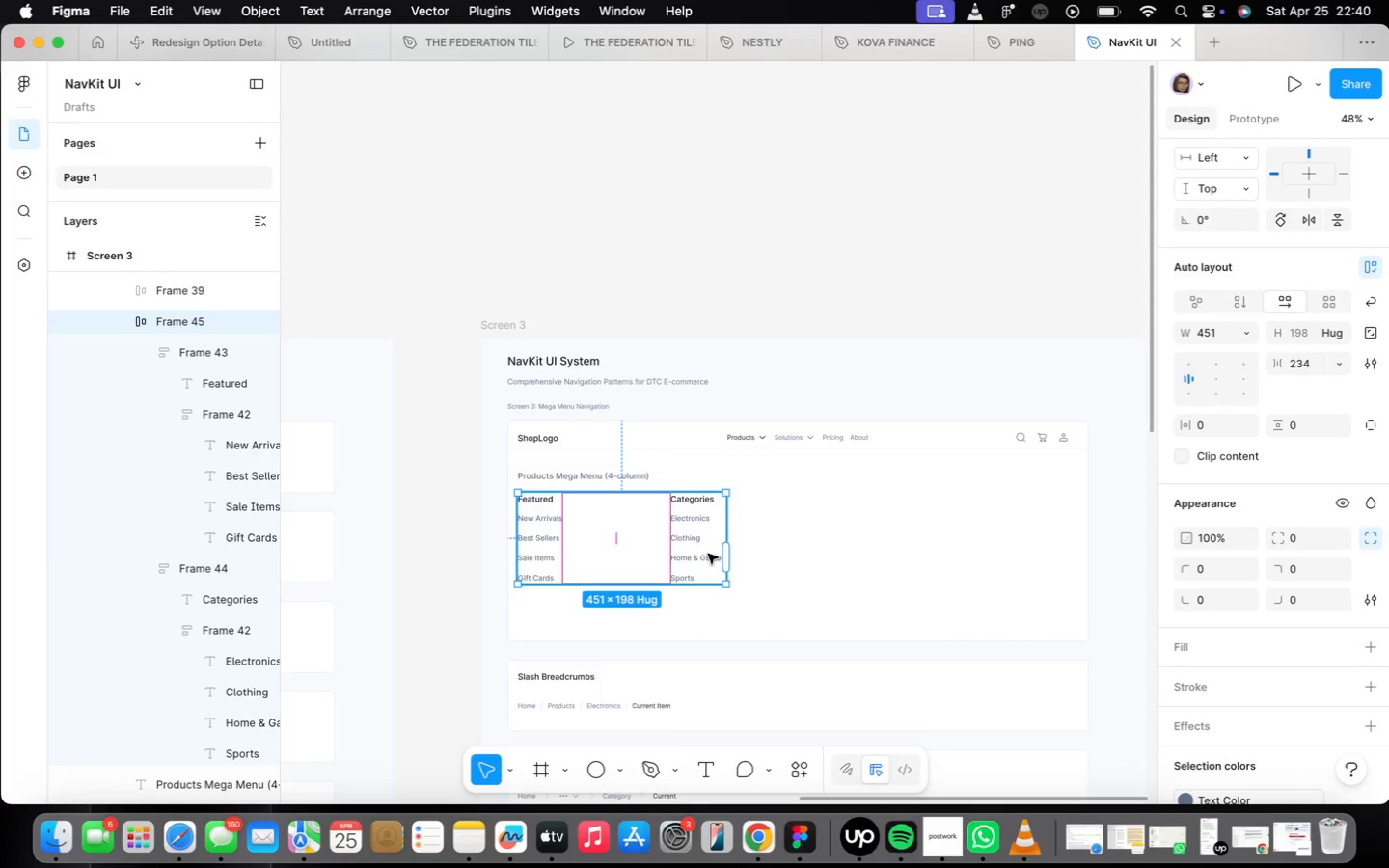 
triple_click([704, 548])
 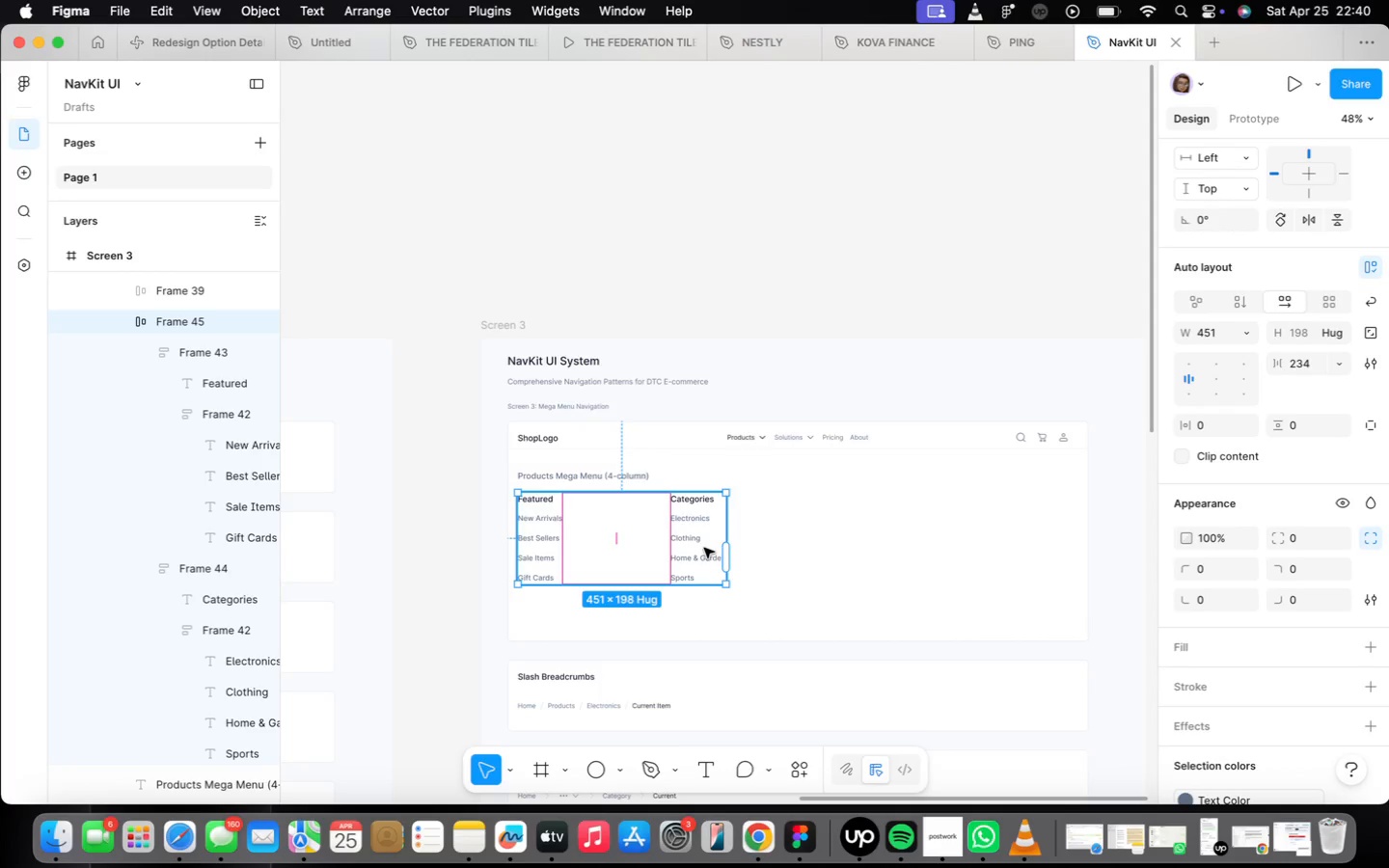 
triple_click([704, 548])
 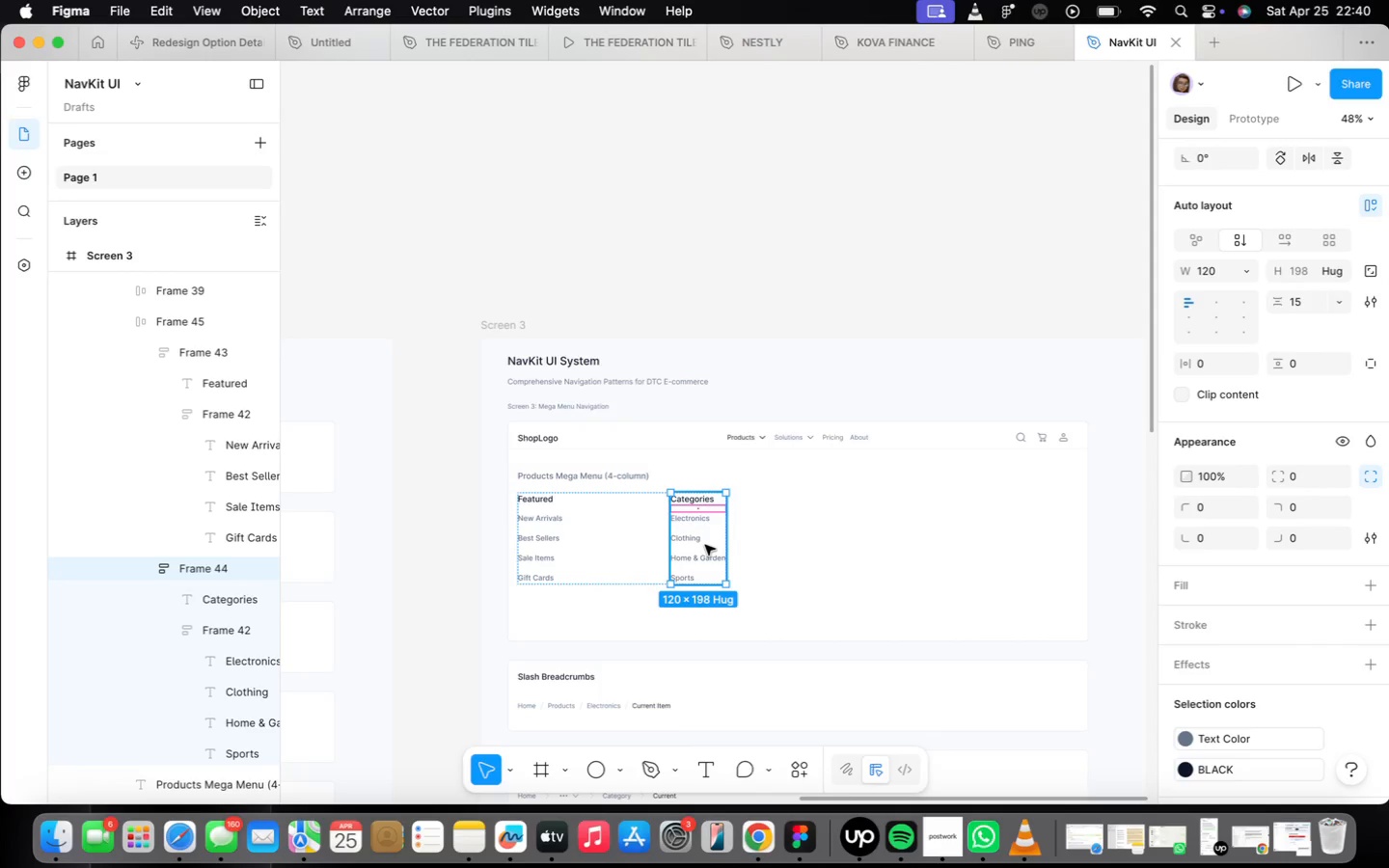 
key(Meta+D)
 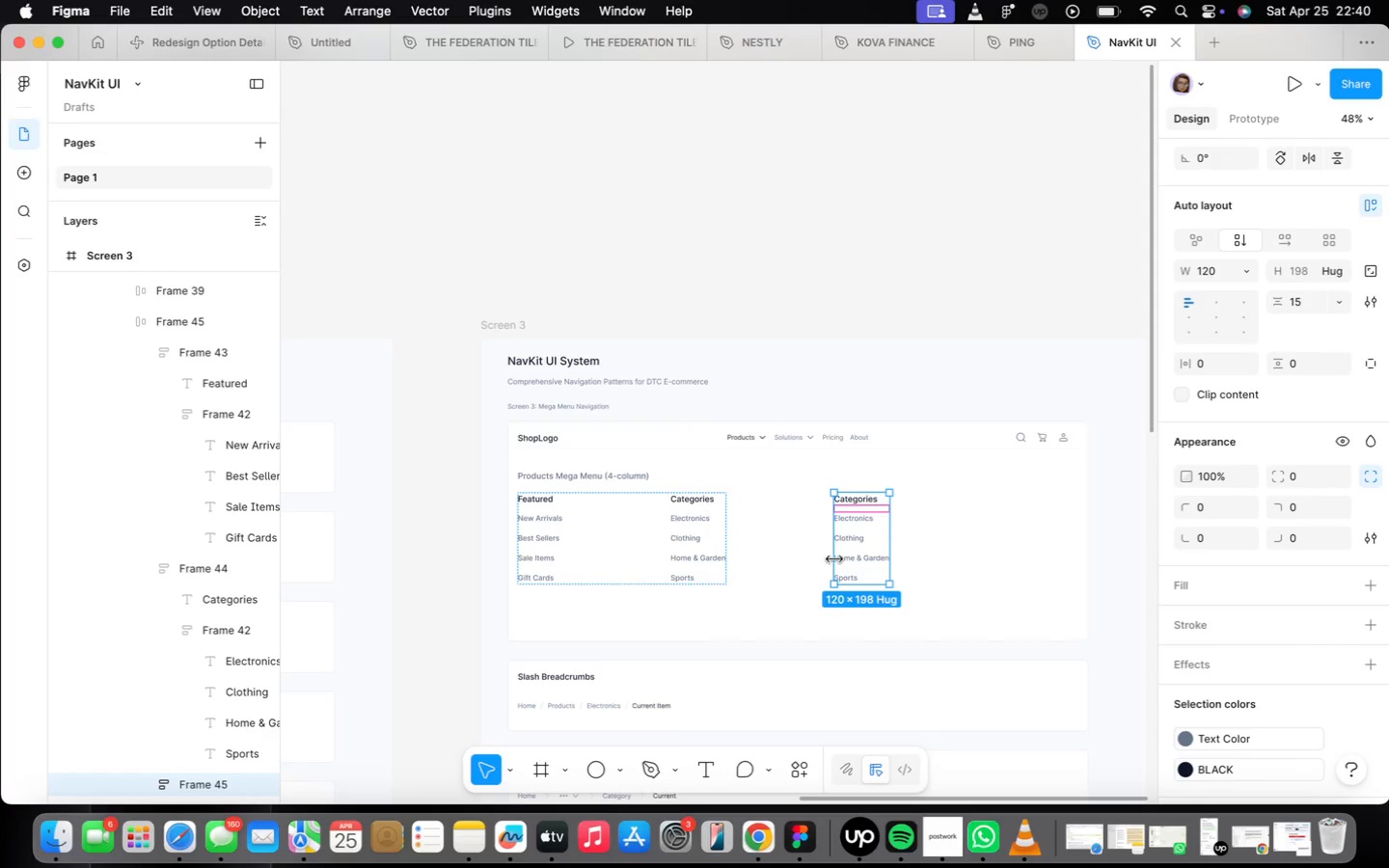 
left_click([720, 564])
 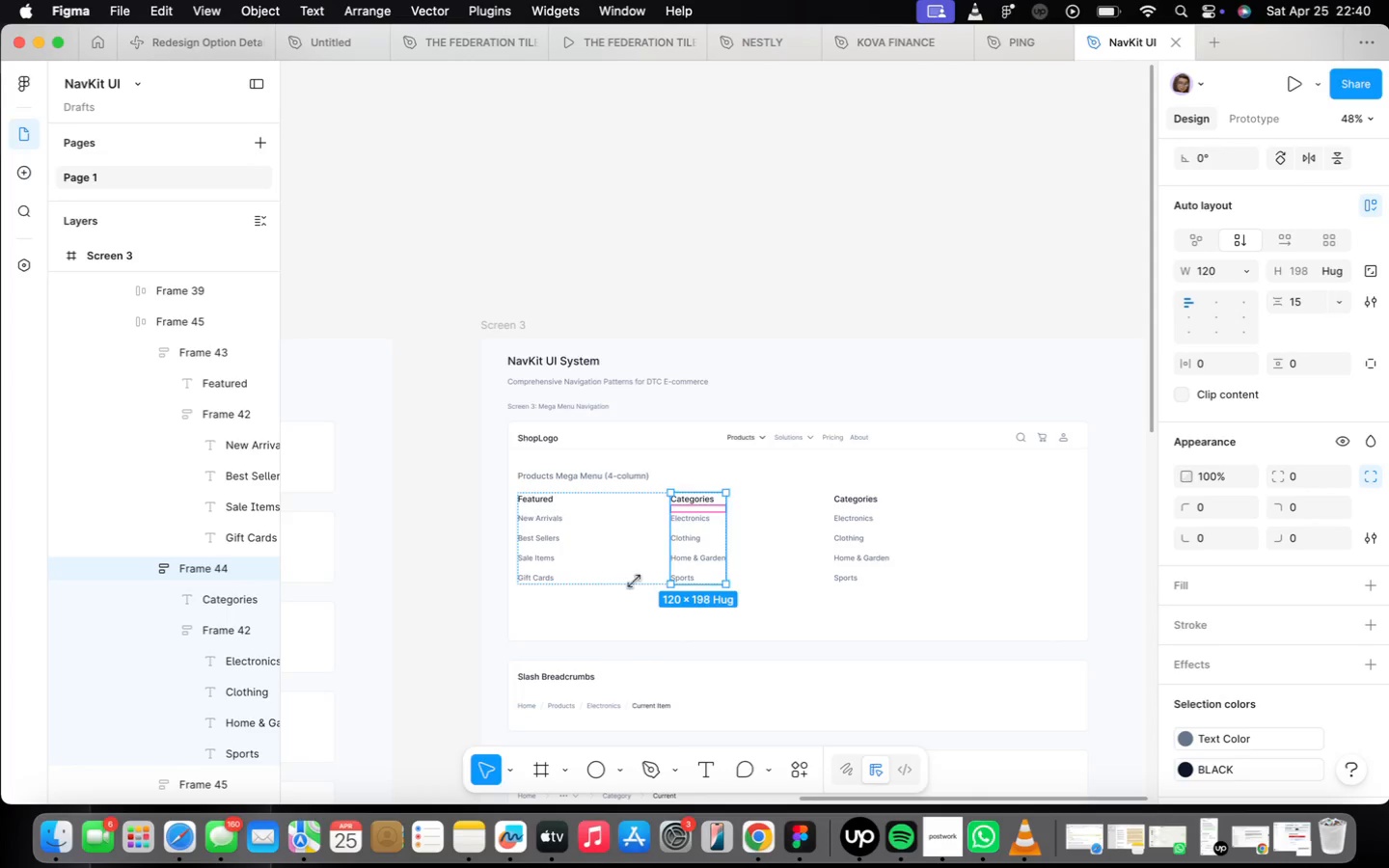 
left_click([558, 565])
 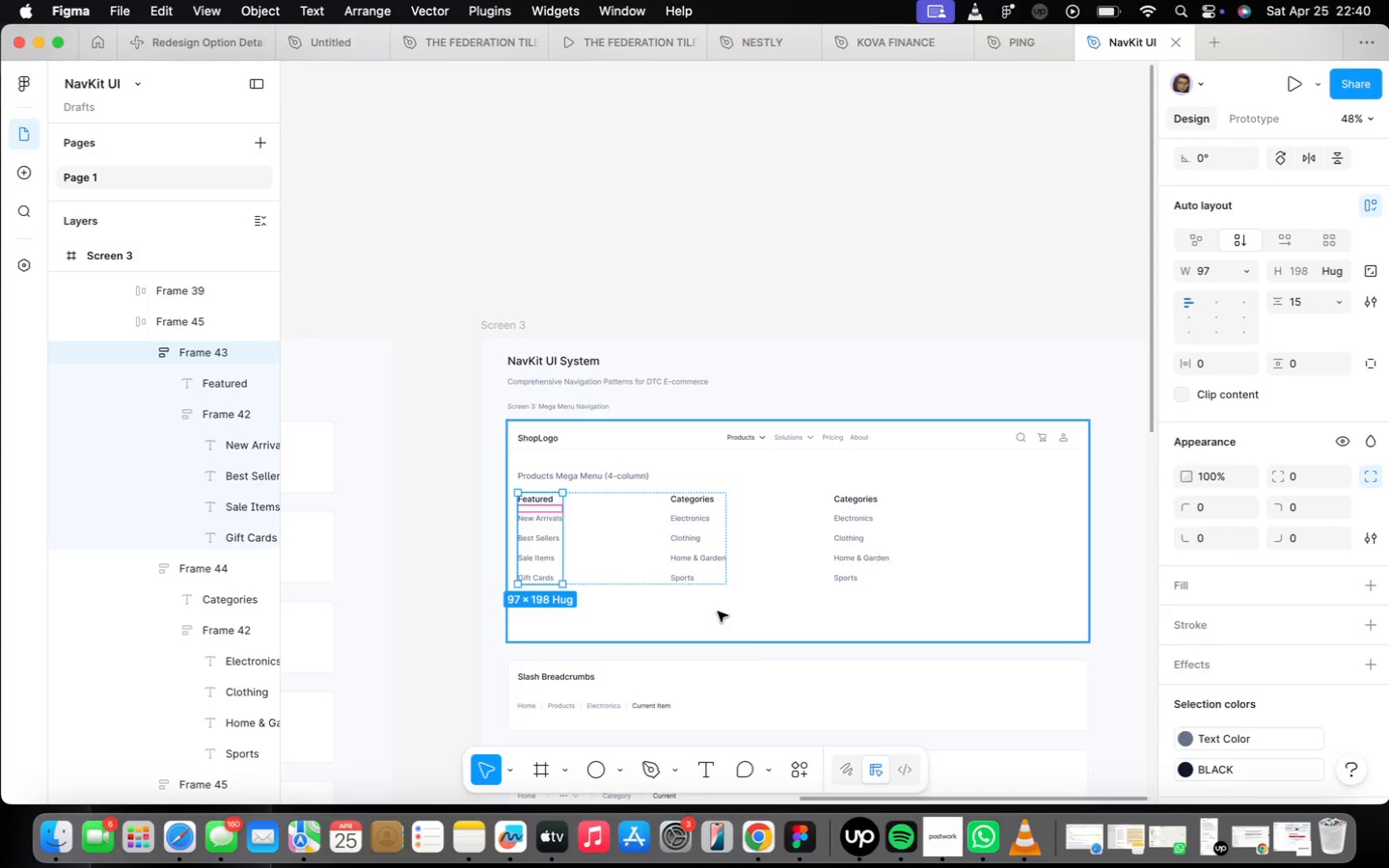 
double_click([631, 576])
 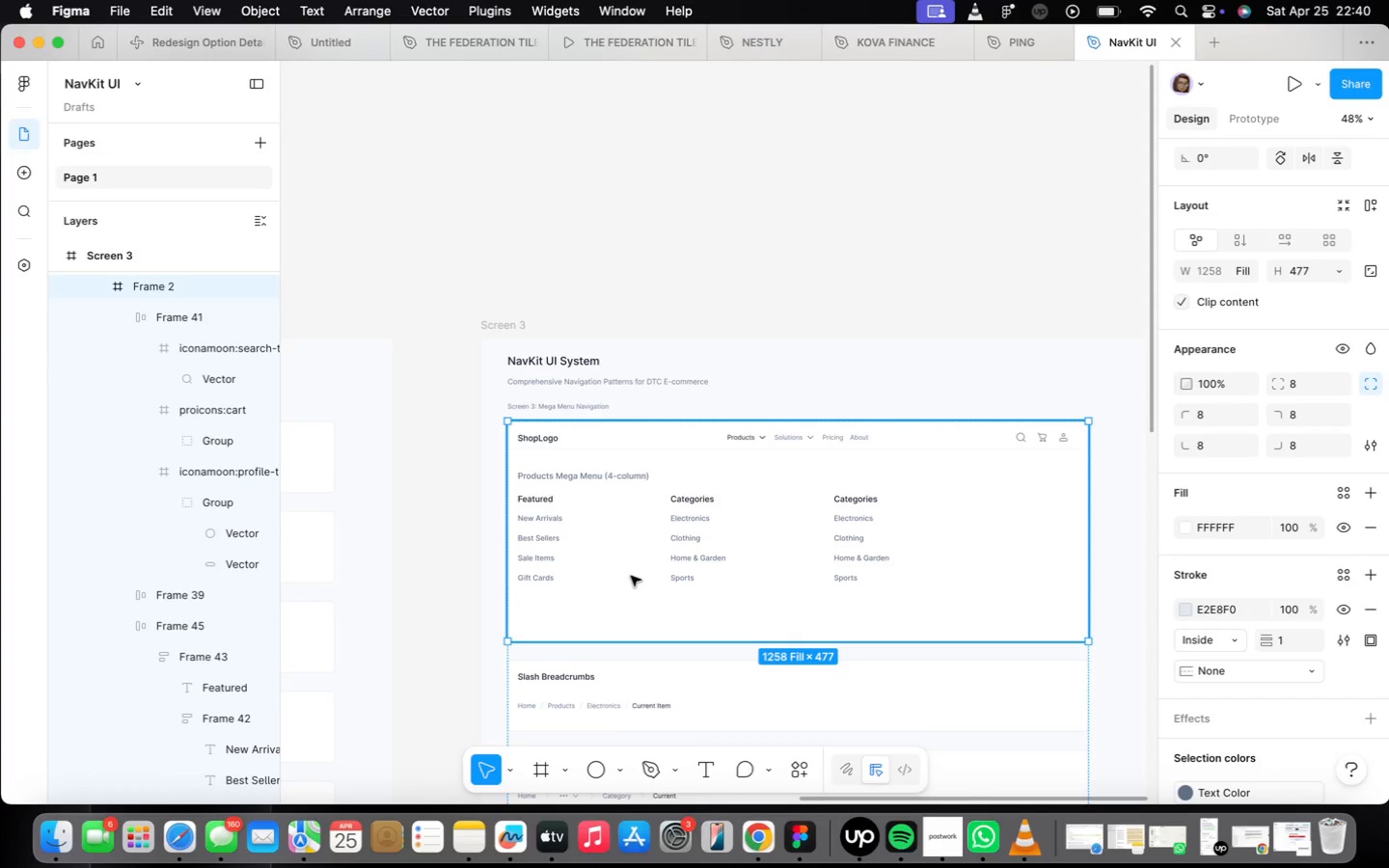 
triple_click([631, 576])
 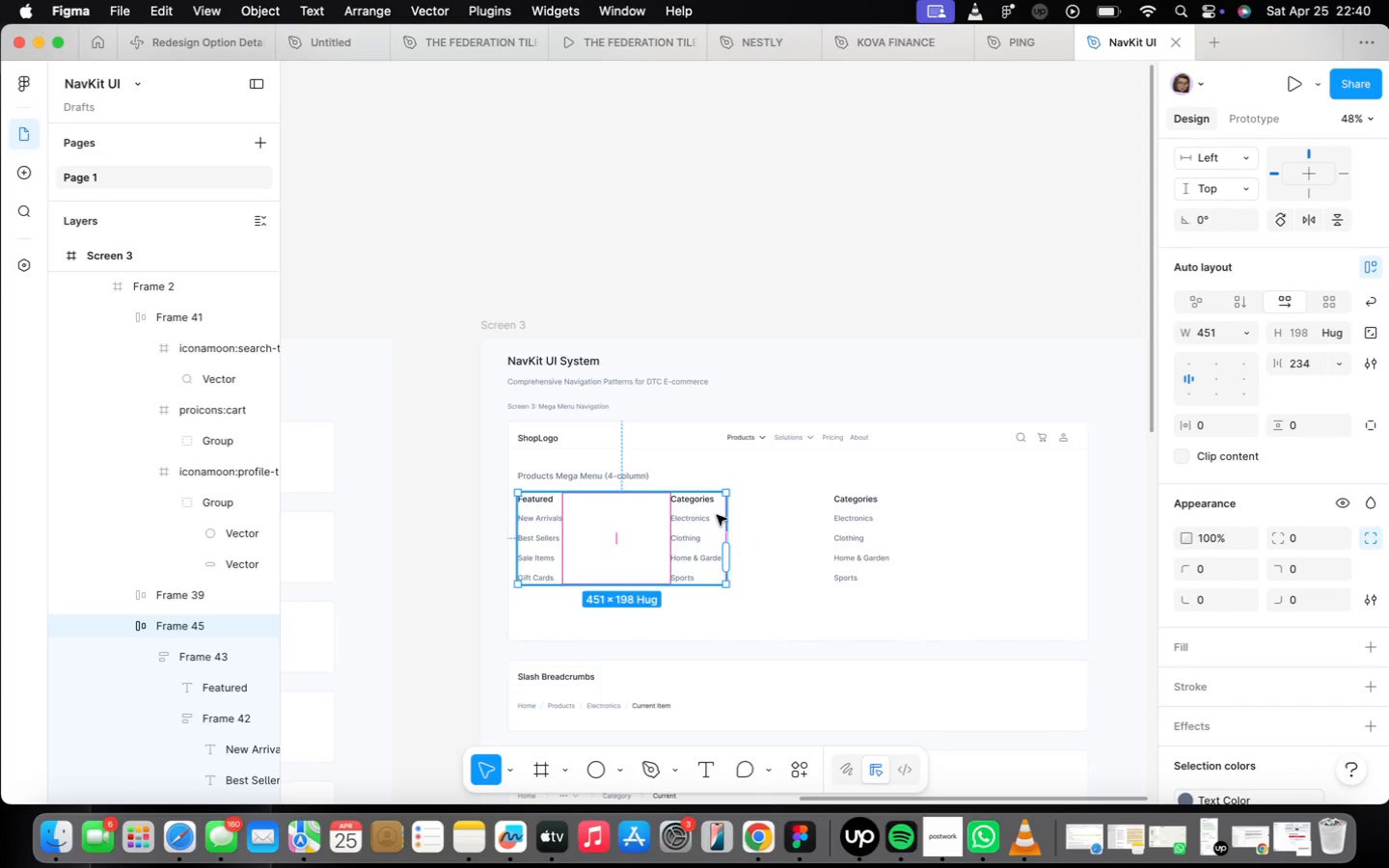 
left_click_drag(start_coordinate=[724, 513], to_coordinate=[887, 516])
 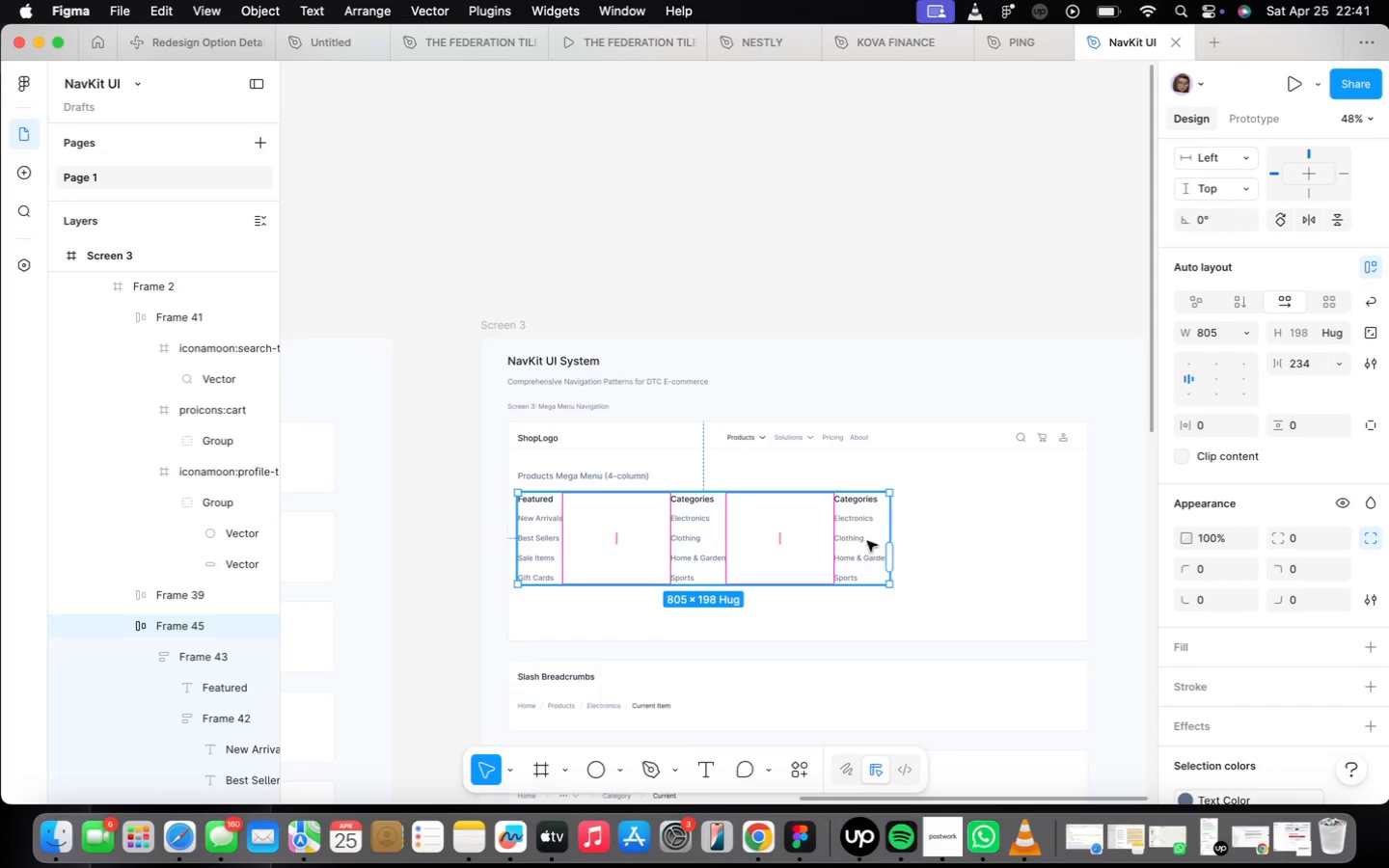 
double_click([858, 502])
 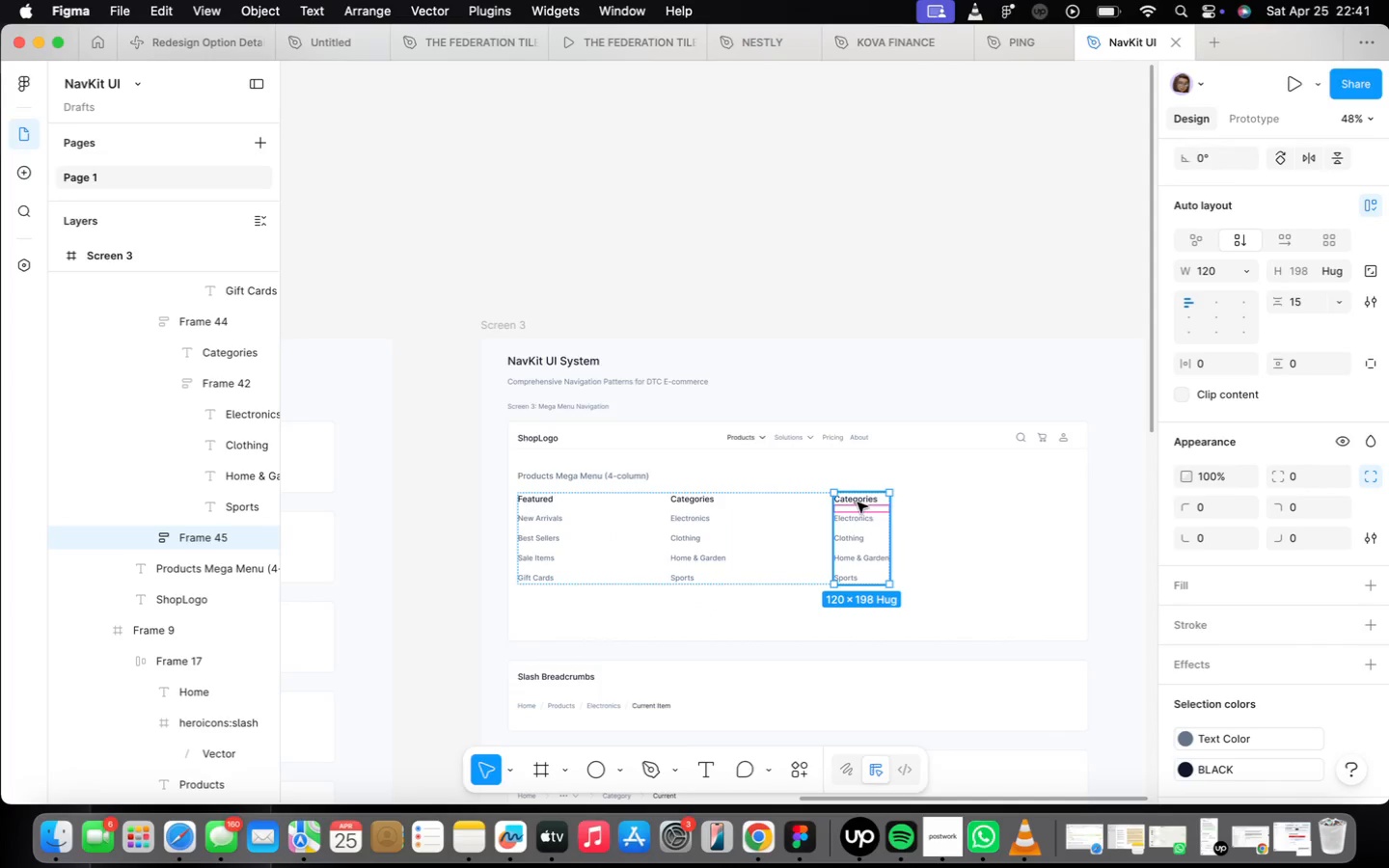 
triple_click([858, 502])
 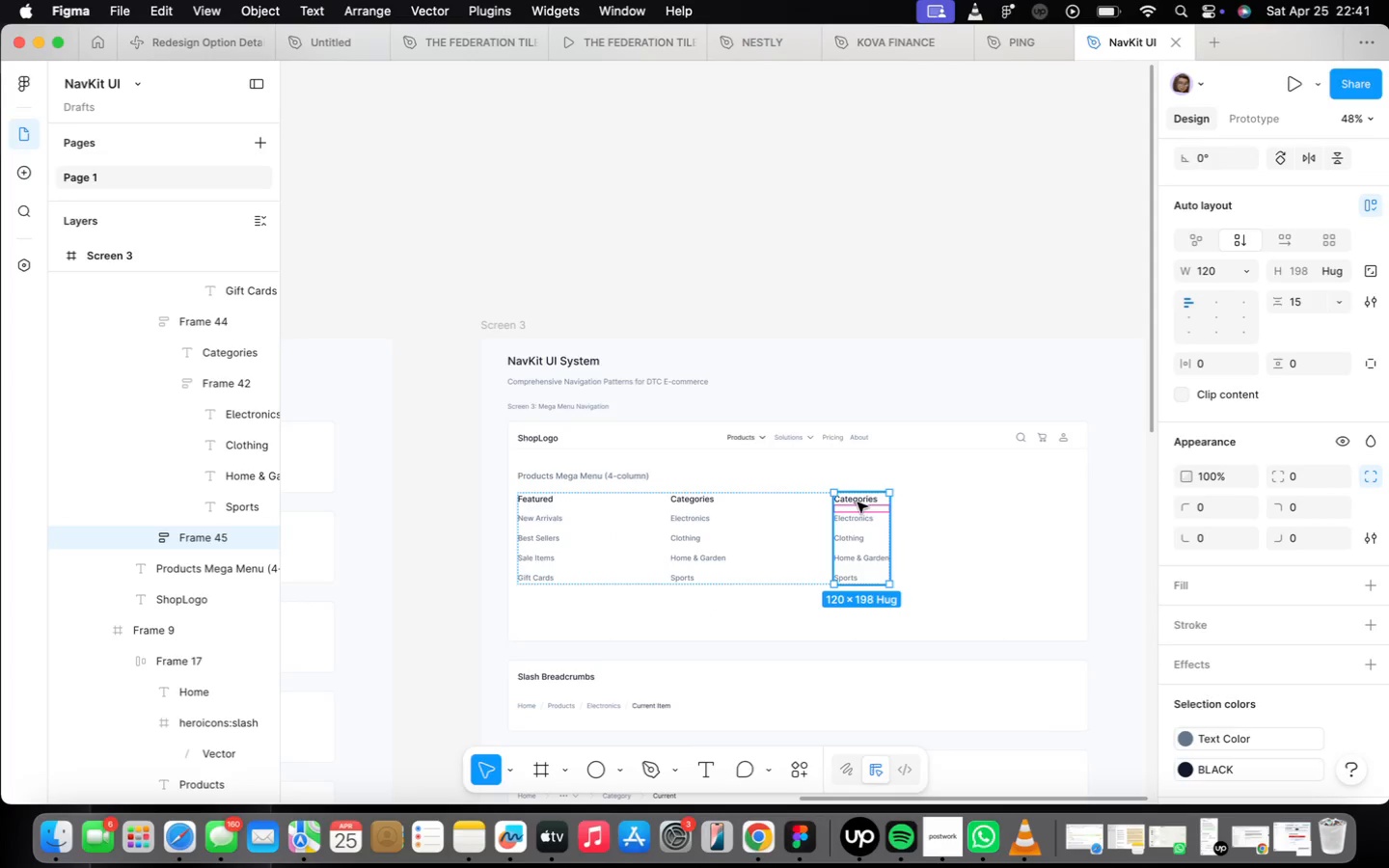 
triple_click([858, 502])
 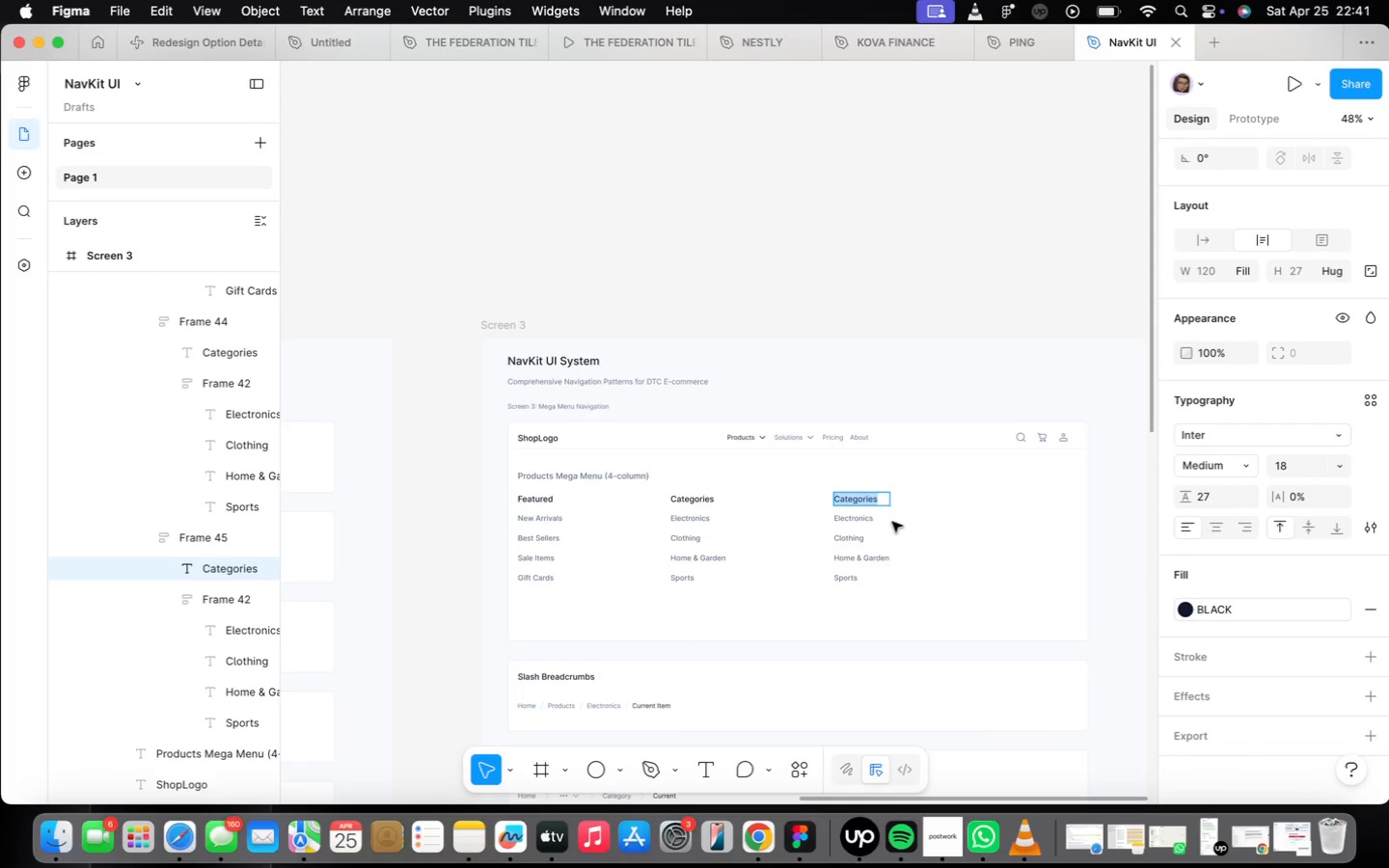 
wait(19.88)
 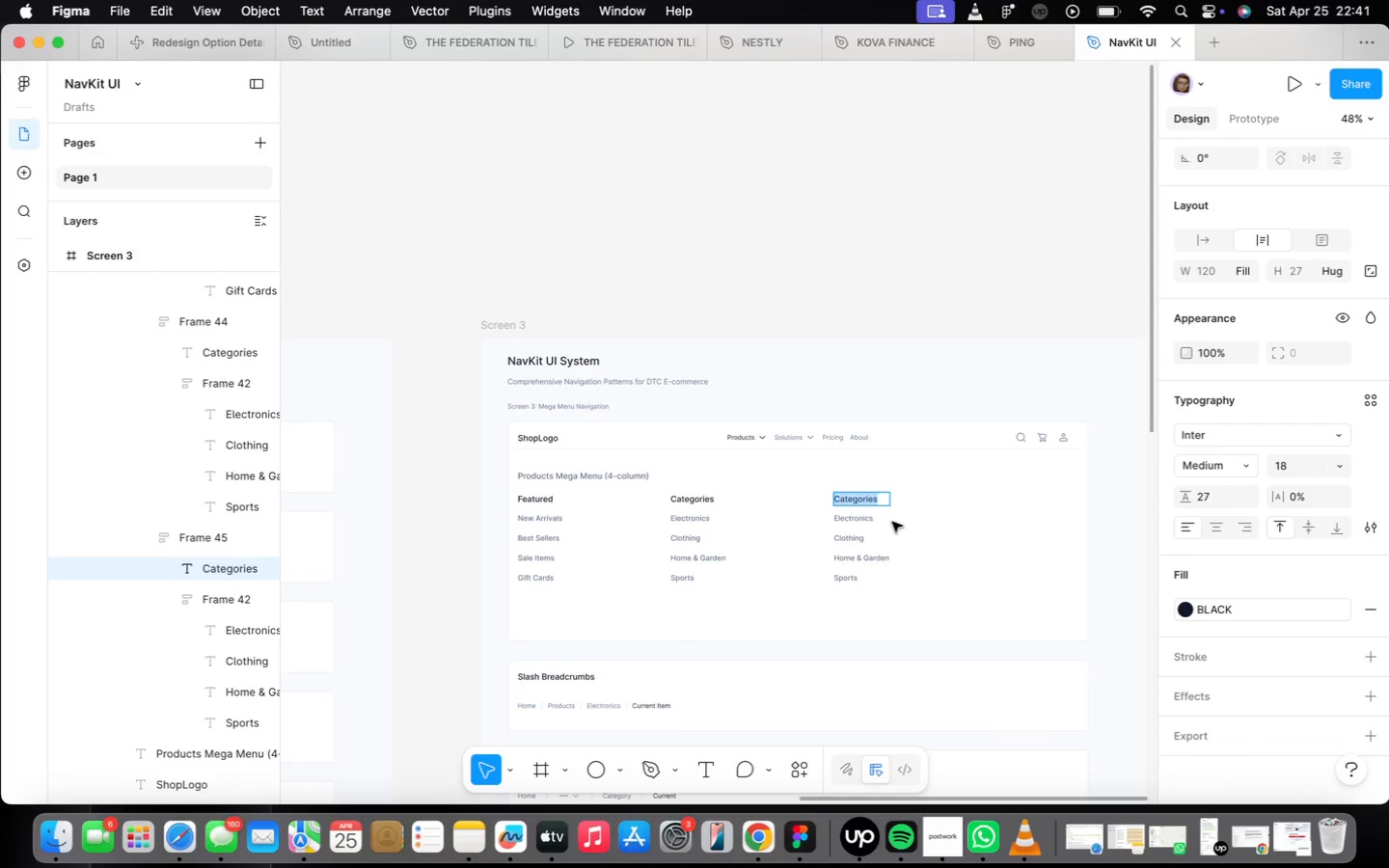 
scroll: coordinate [879, 520], scroll_direction: up, amount: 12.0
 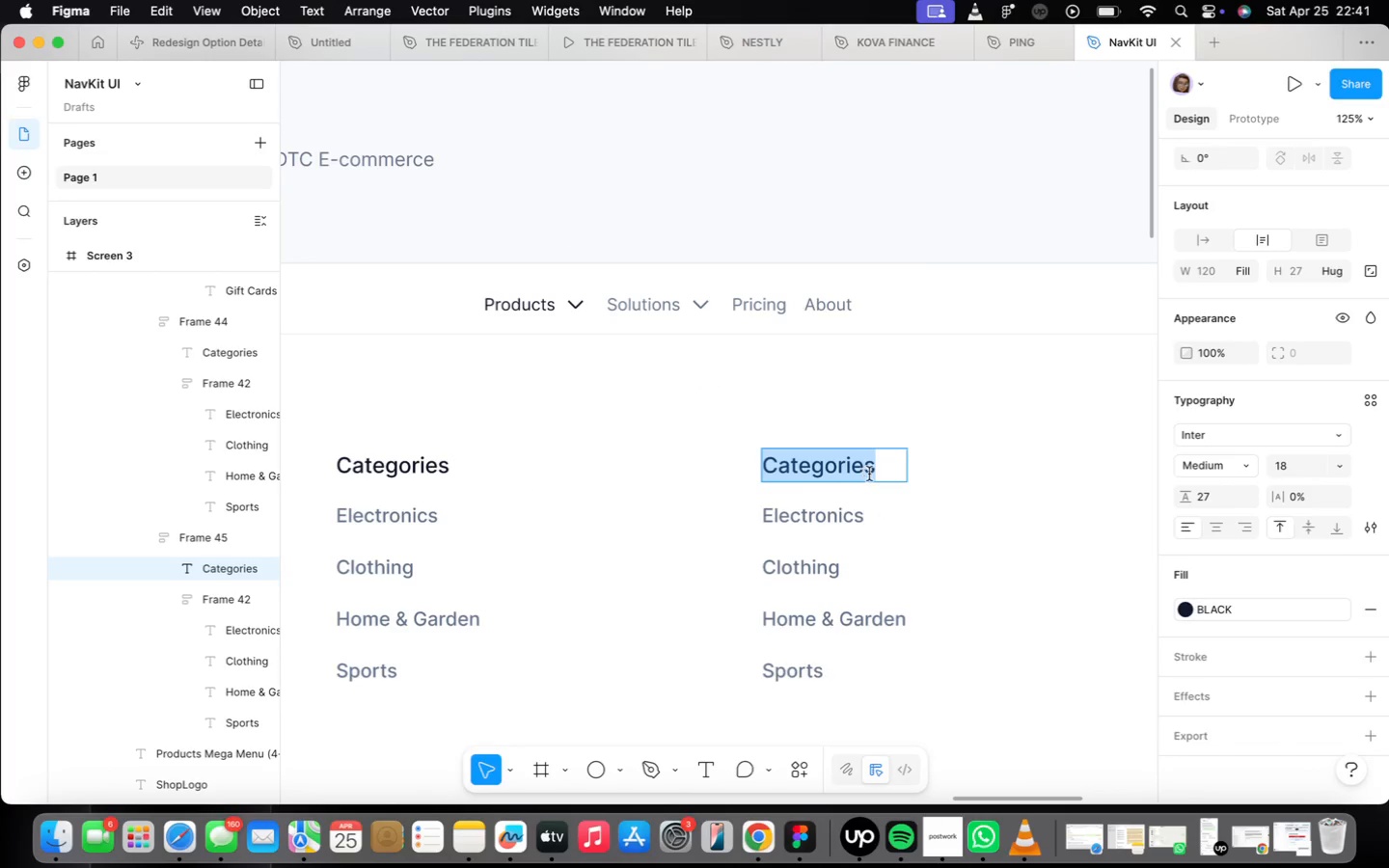 
type(Brands)
 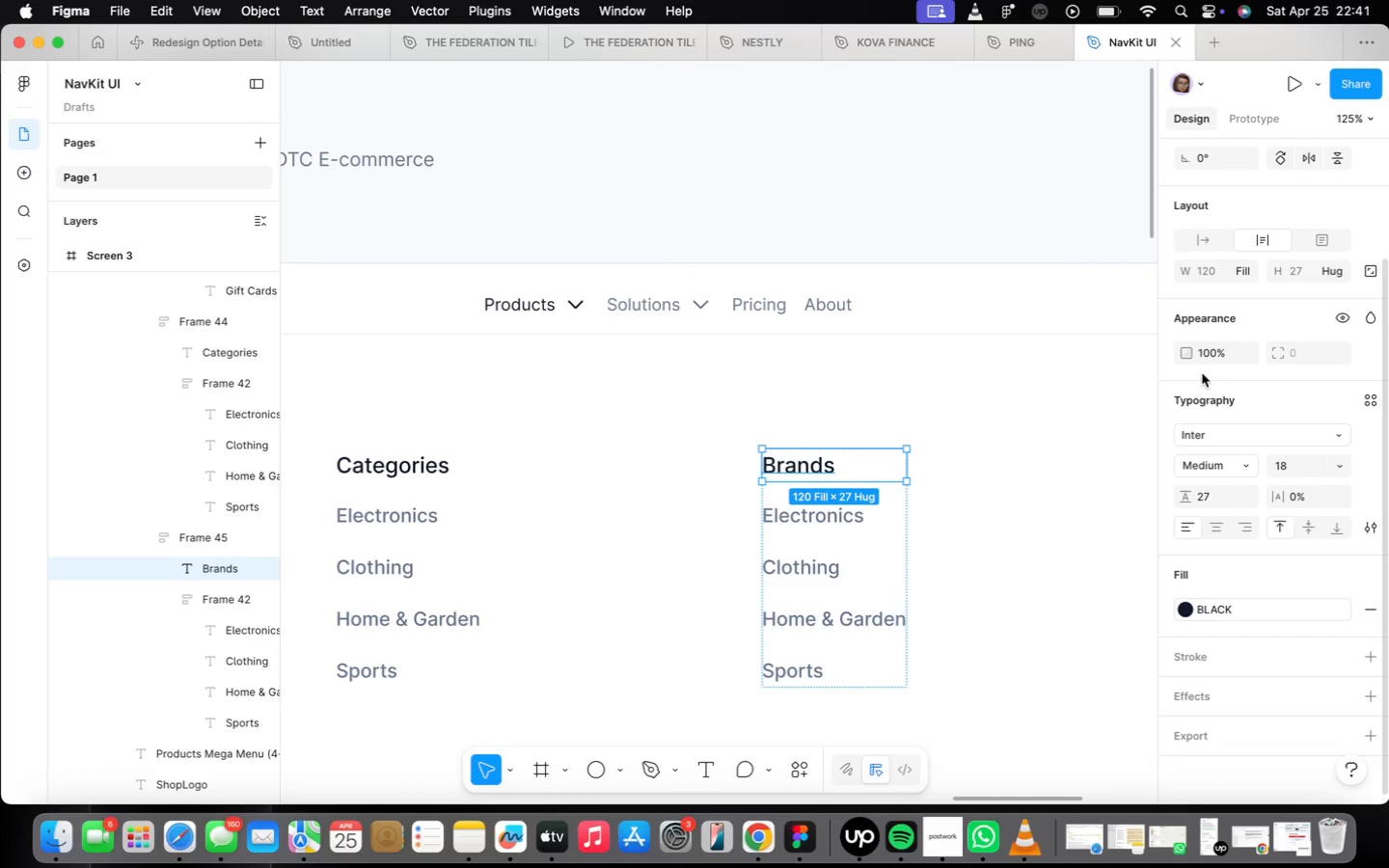 
left_click([1211, 222])
 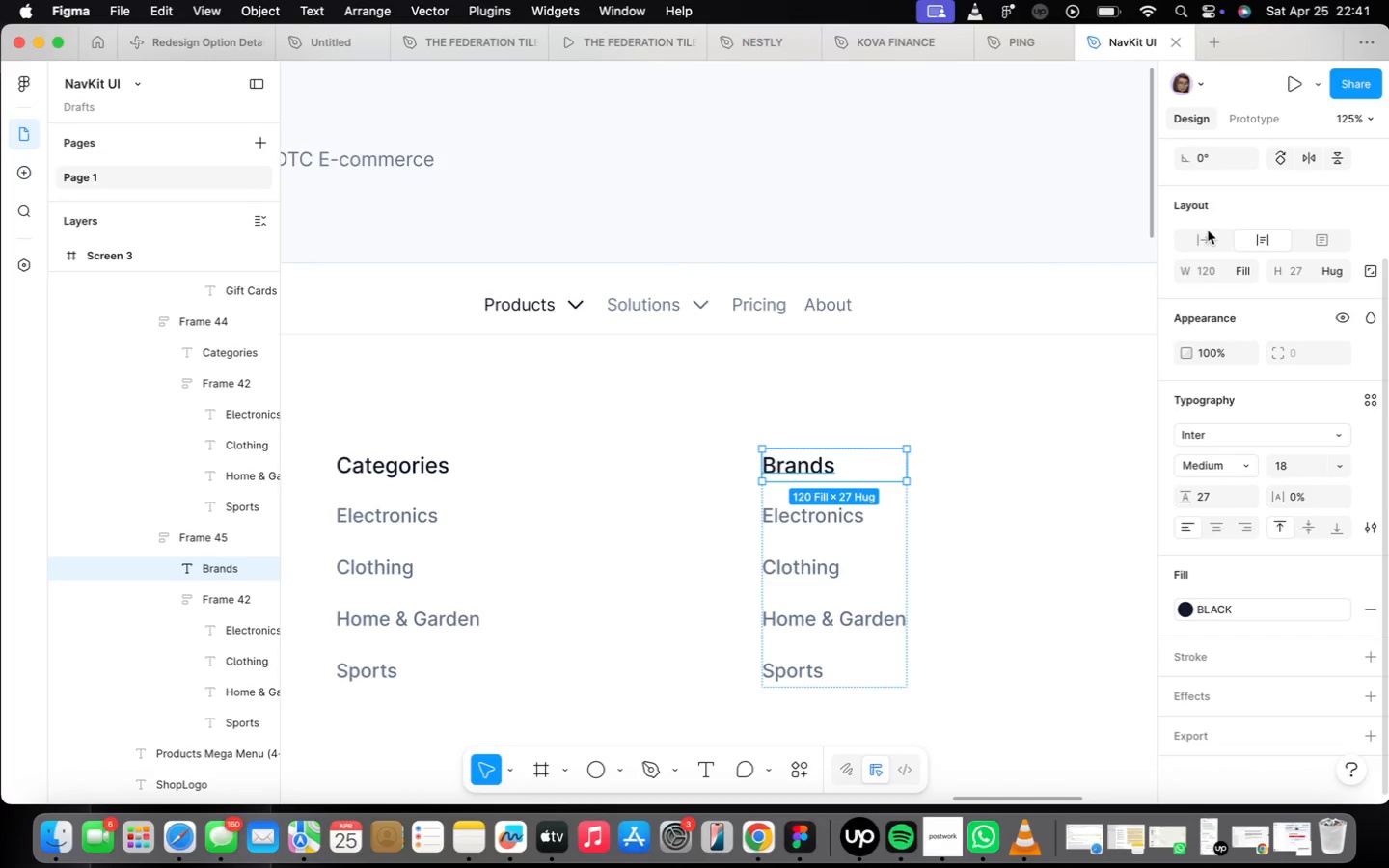 
left_click([1208, 231])
 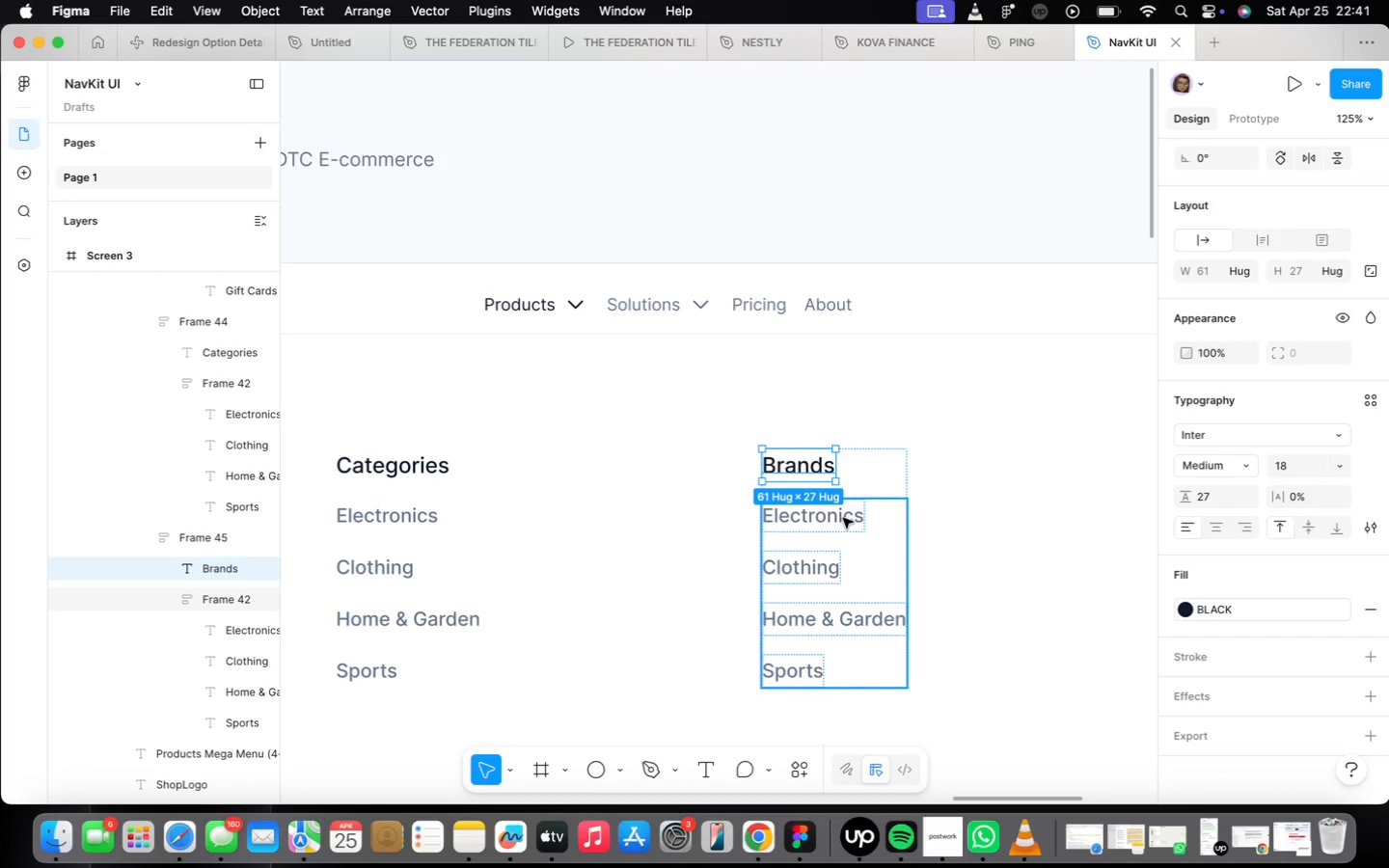 
double_click([843, 518])
 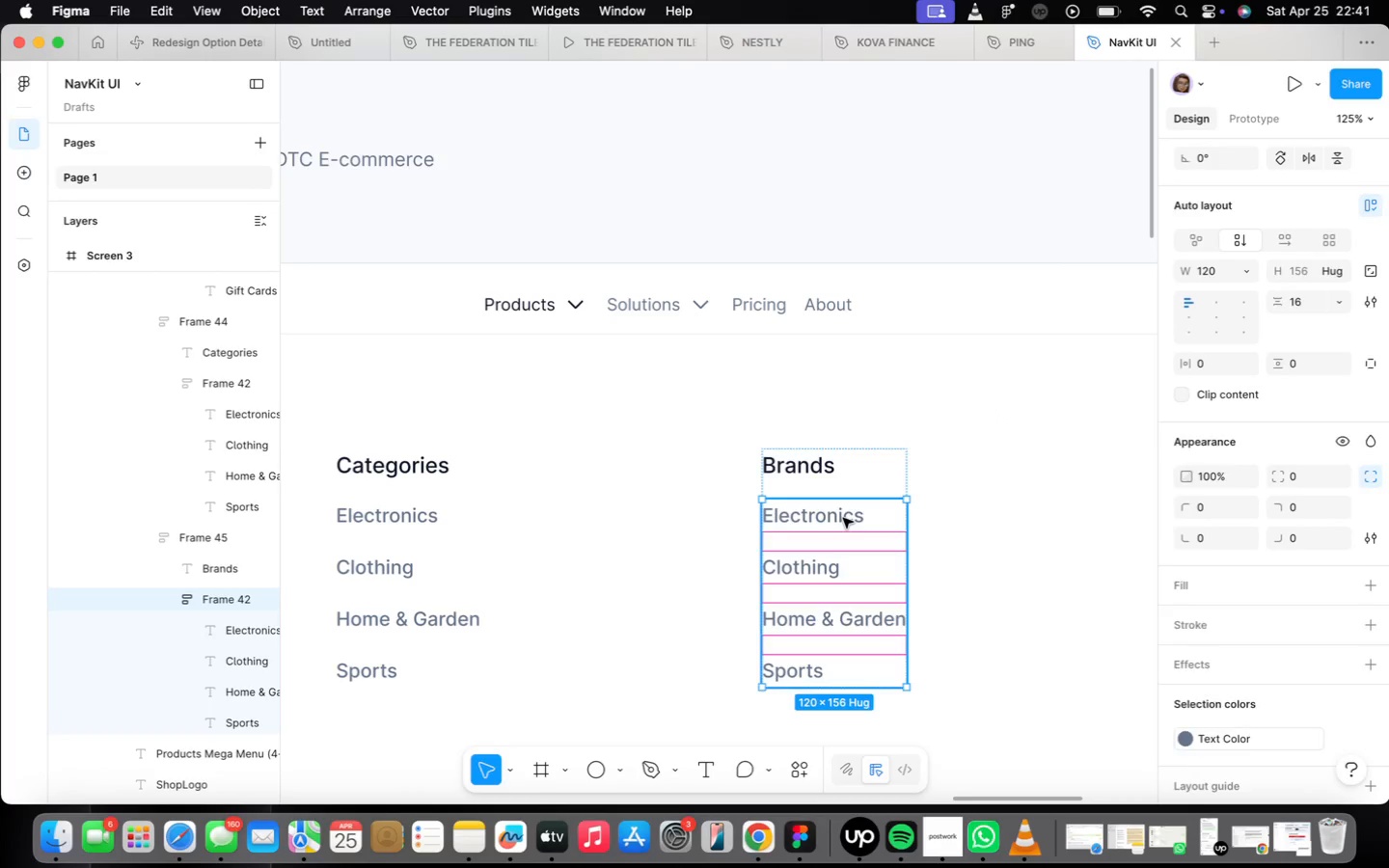 
triple_click([843, 518])
 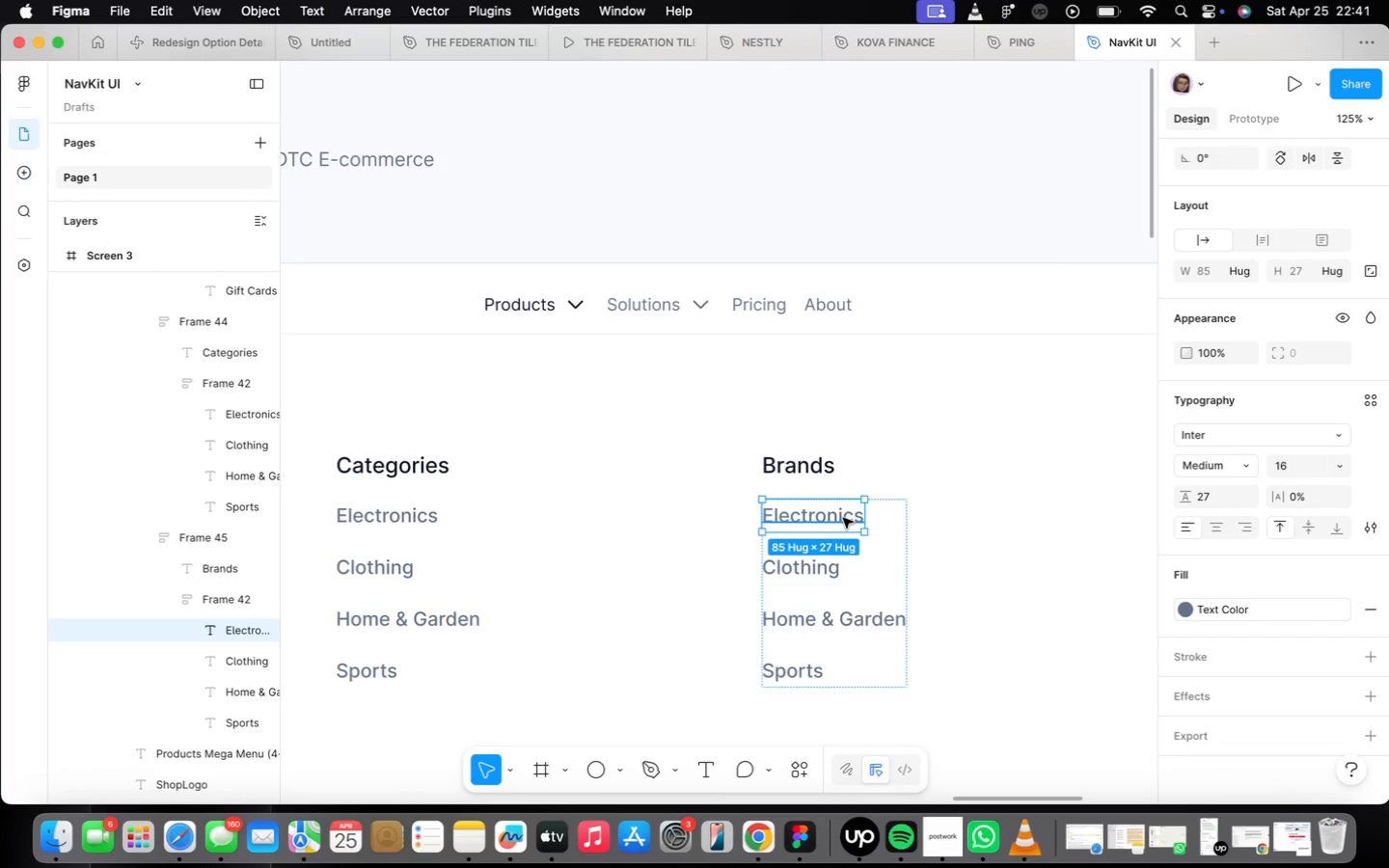 
triple_click([843, 518])
 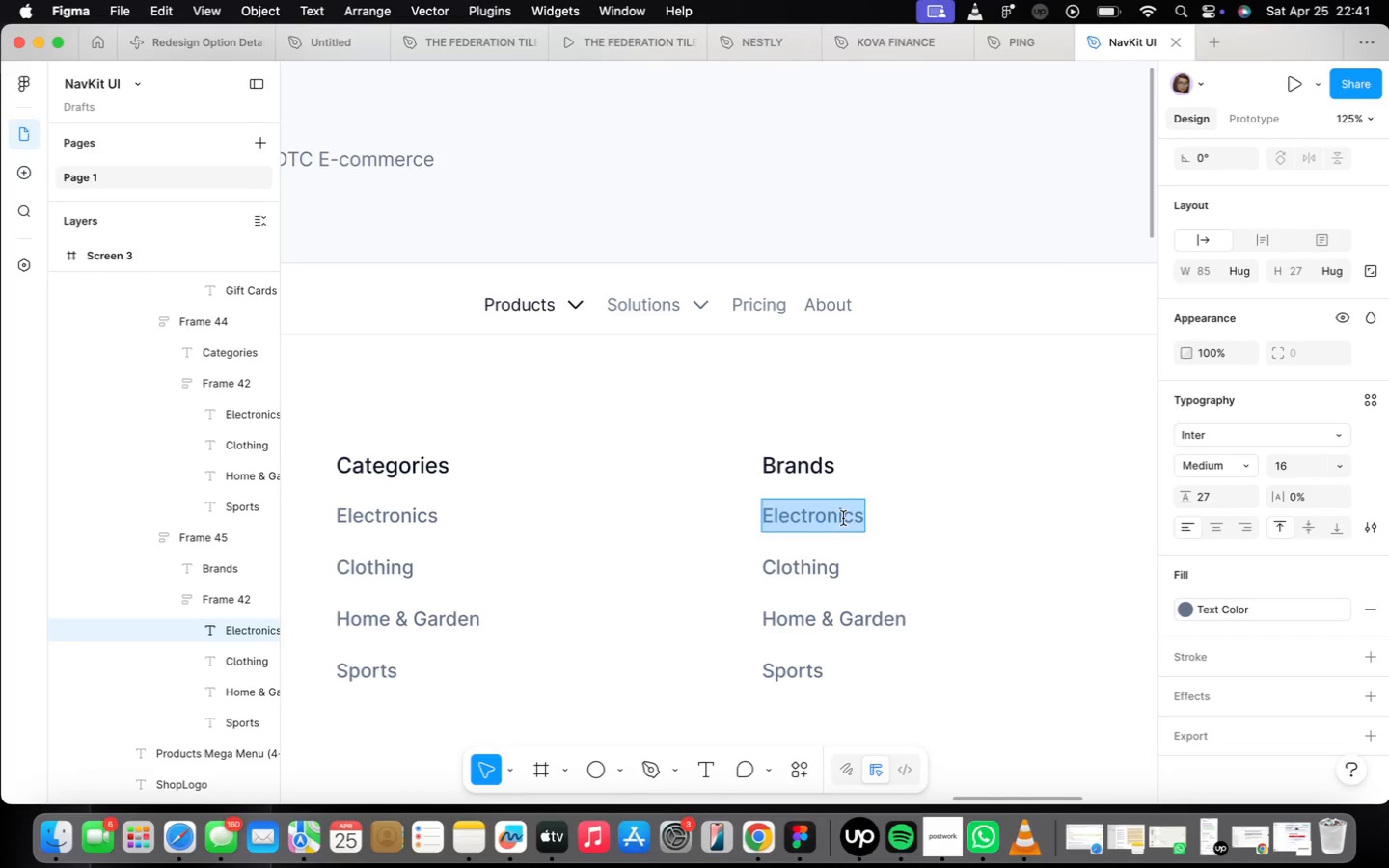 
type(Brand Alpha)
 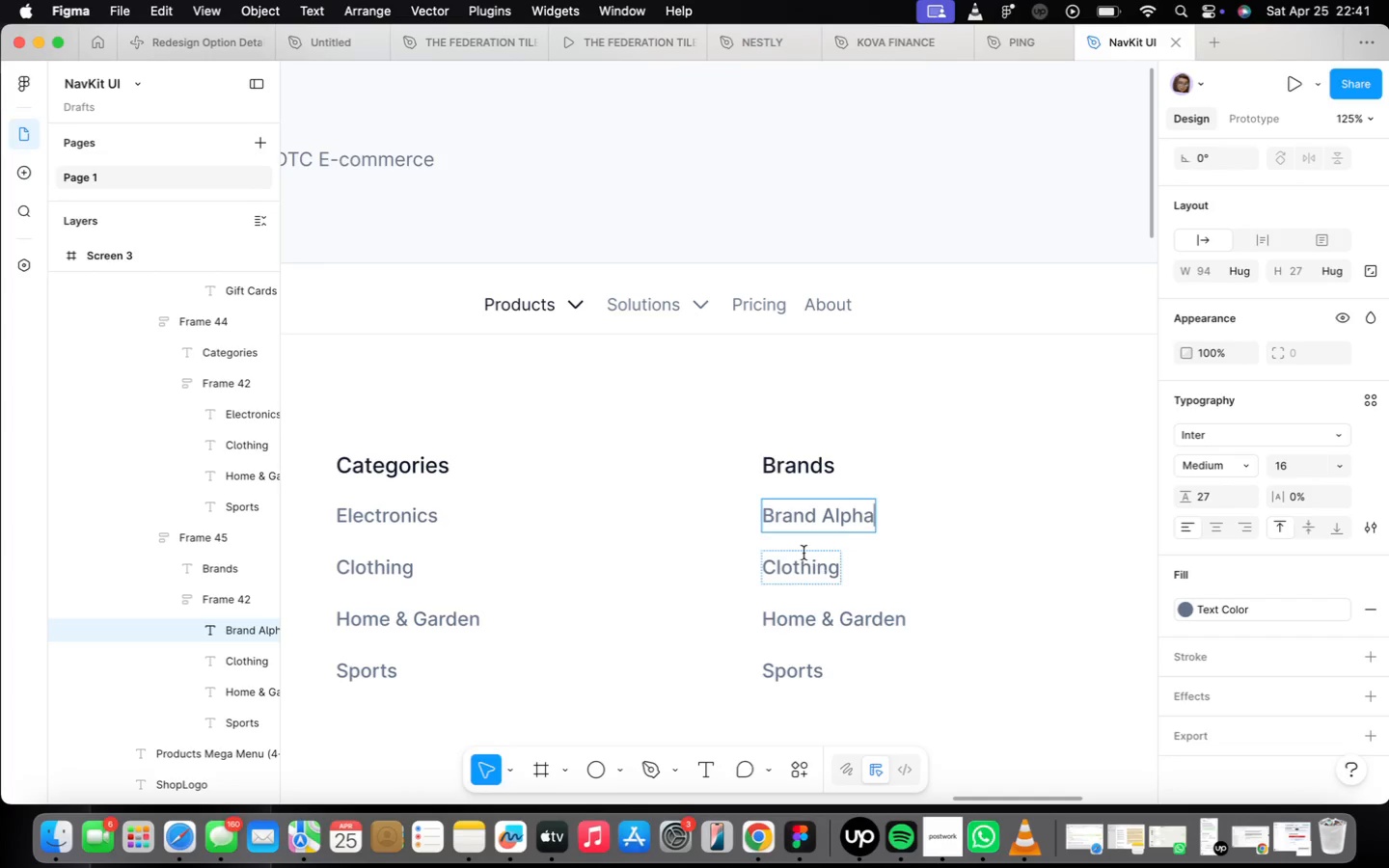 
double_click([802, 554])
 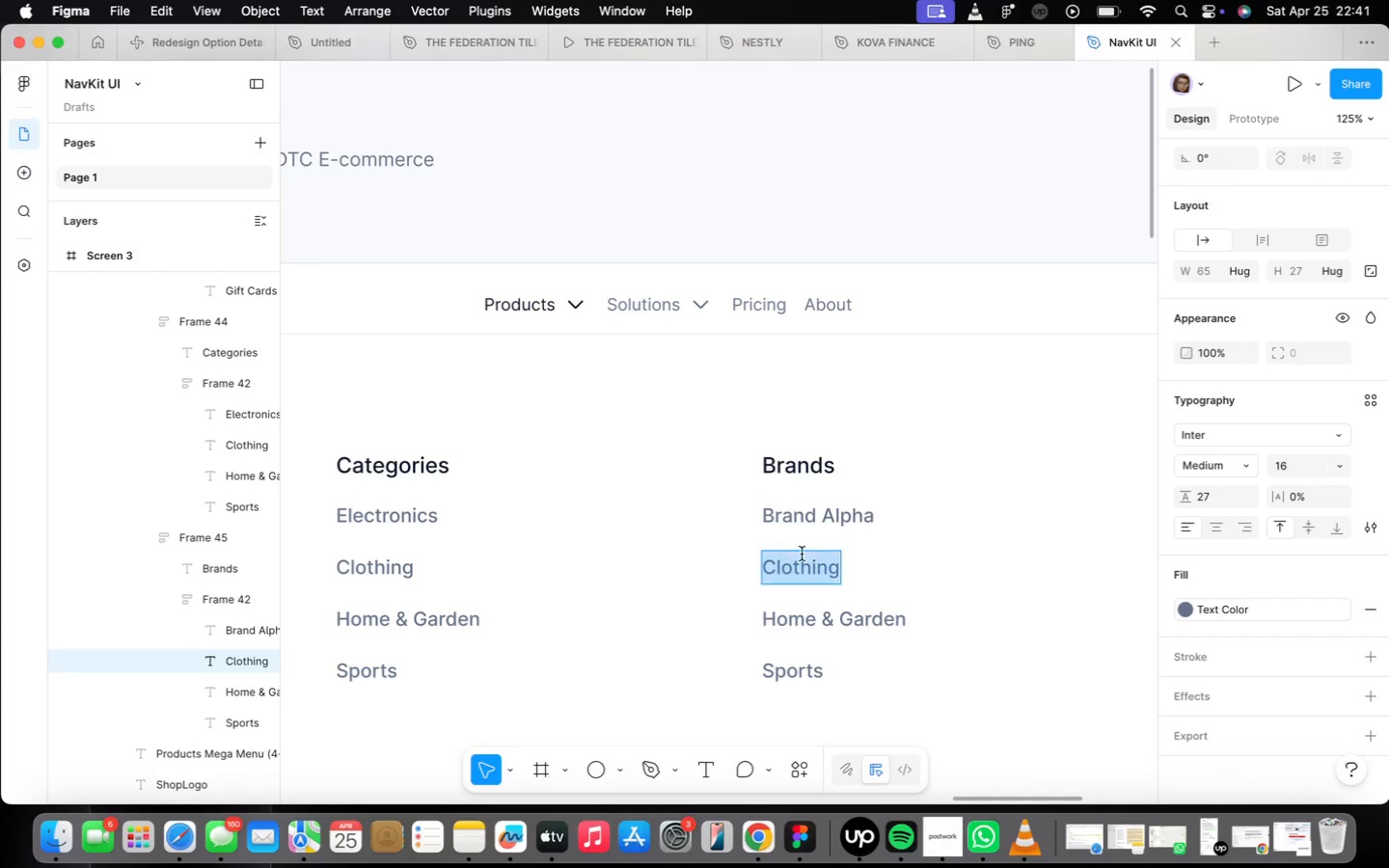 
triple_click([802, 554])
 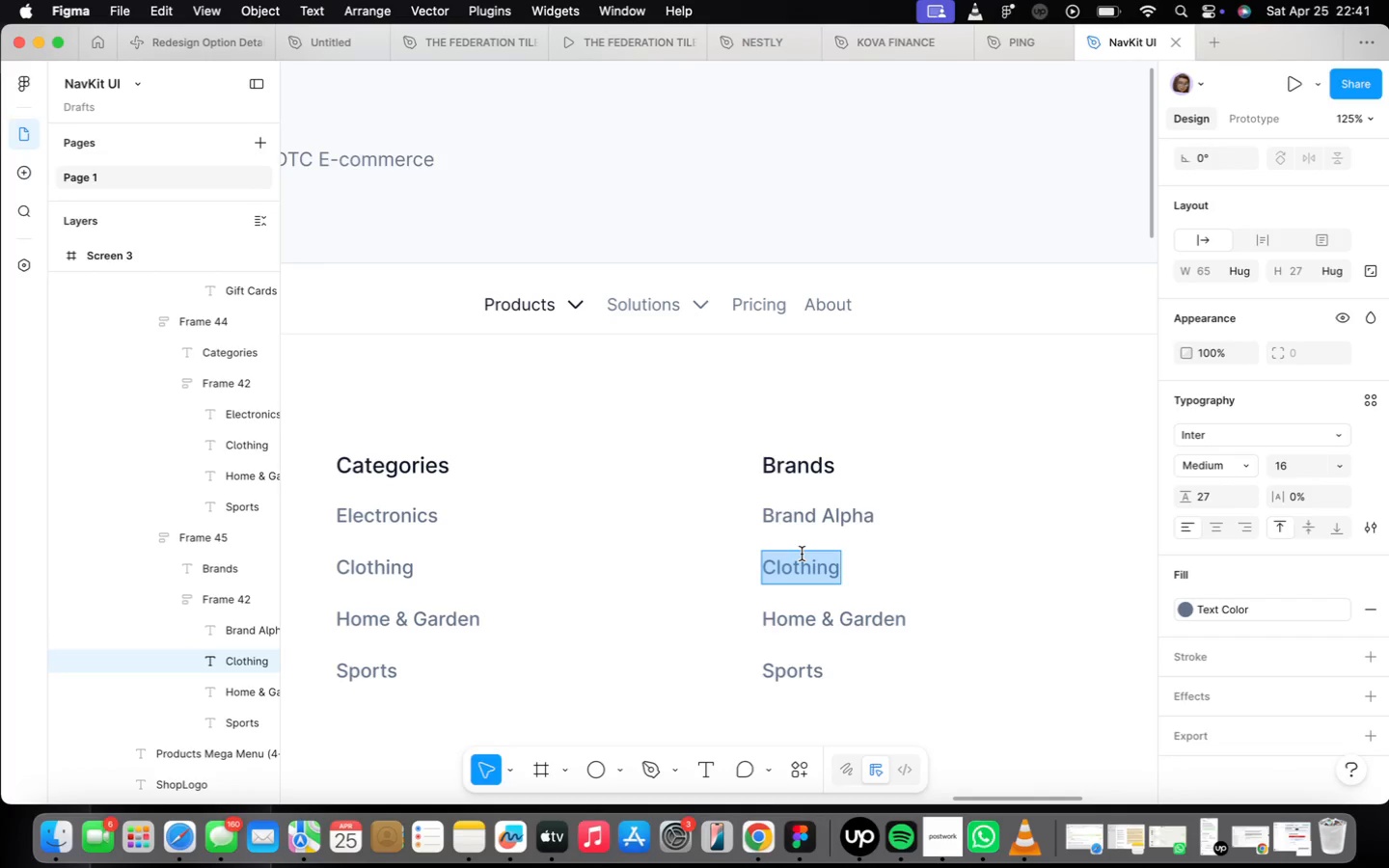 
key(CapsLock)
 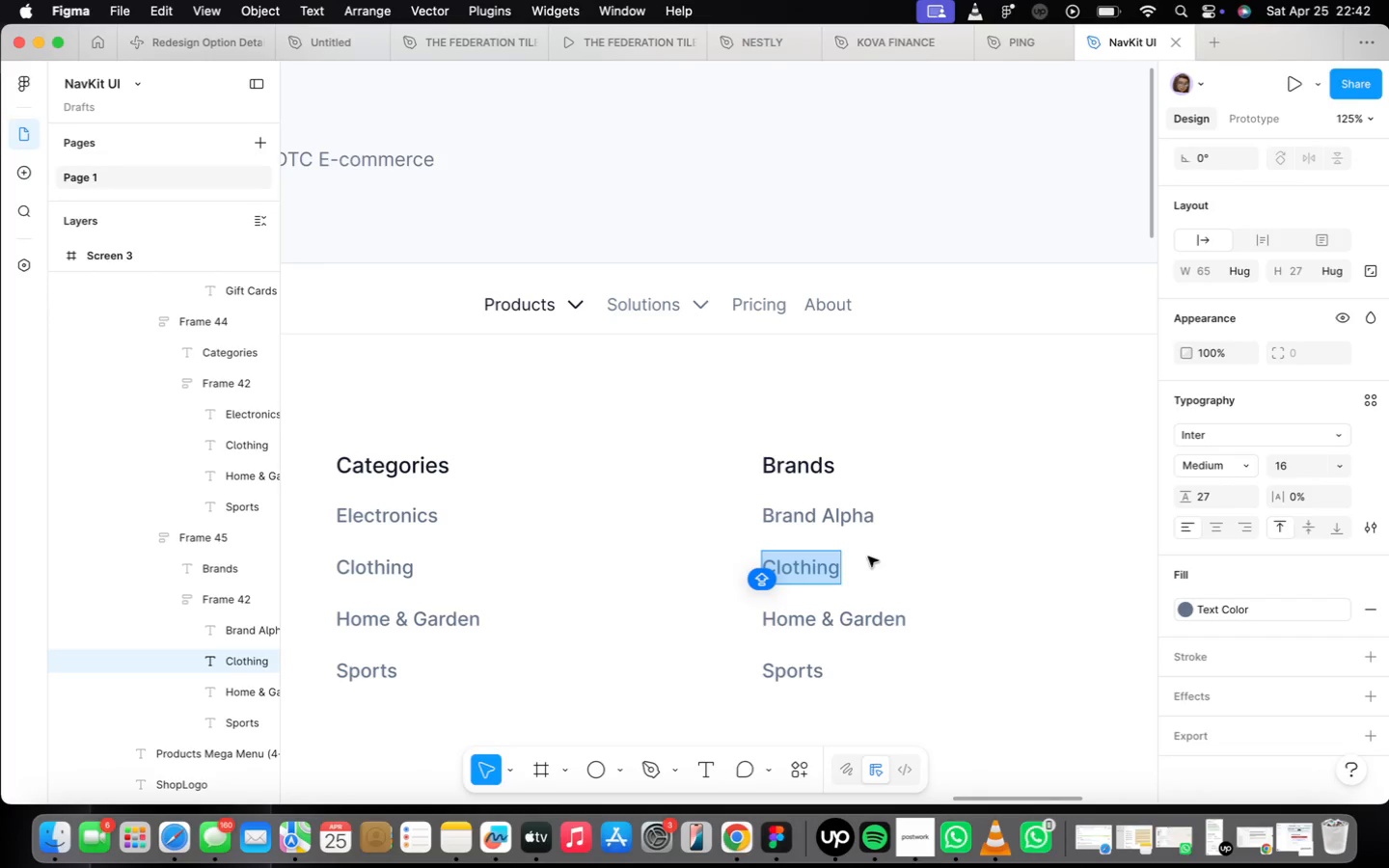 
wait(43.14)
 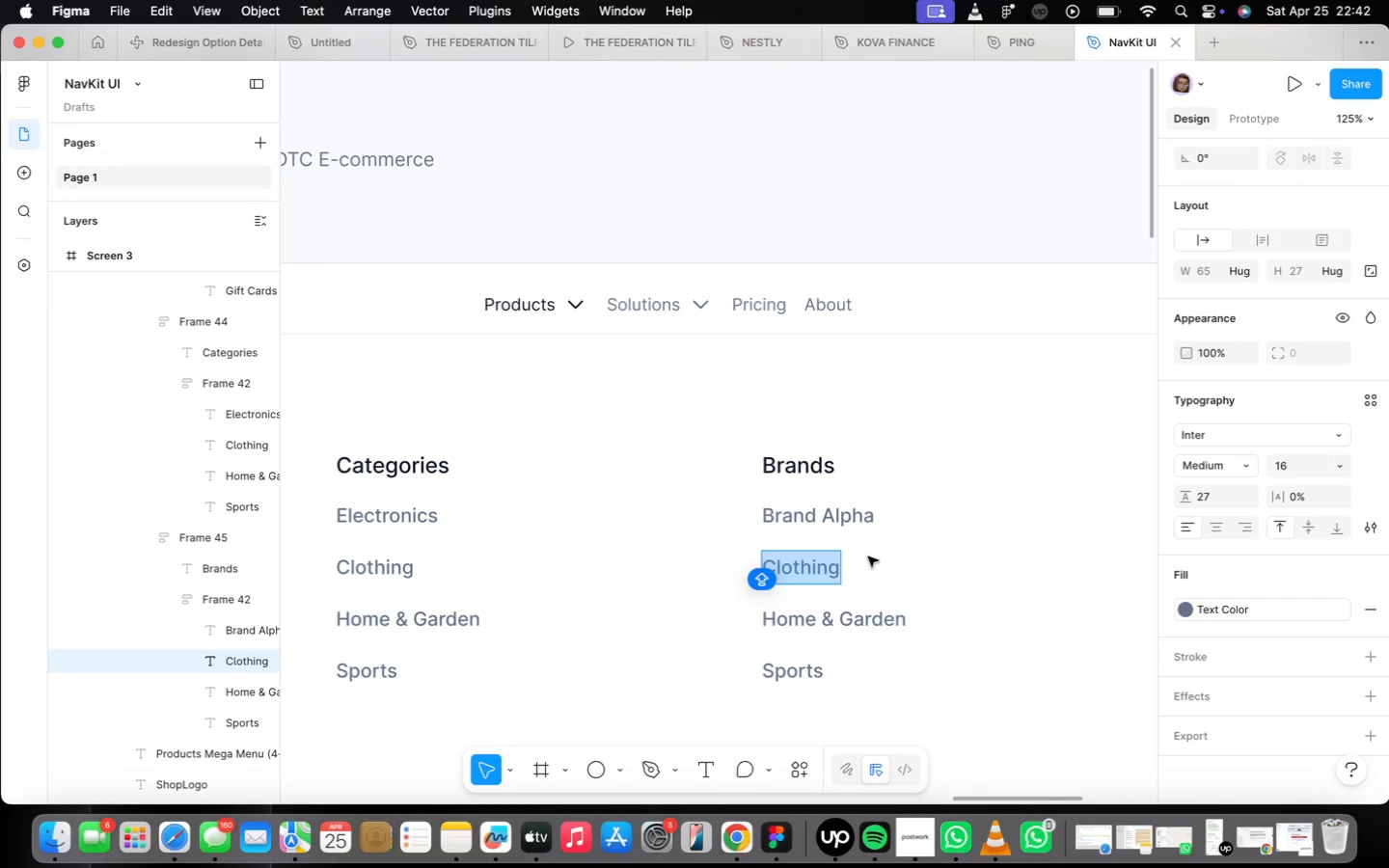 
type(Brand Beta)
 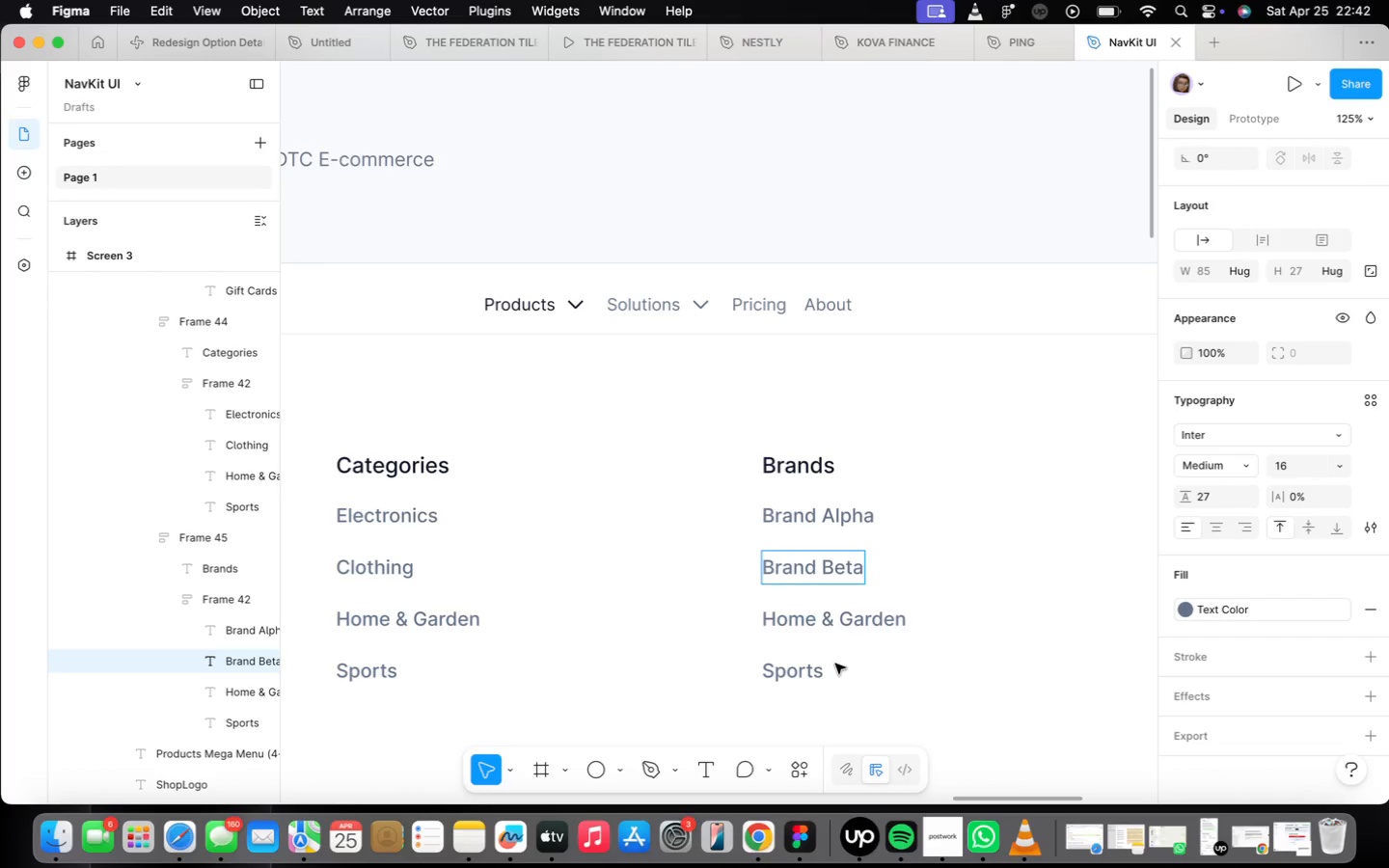 
double_click([854, 619])
 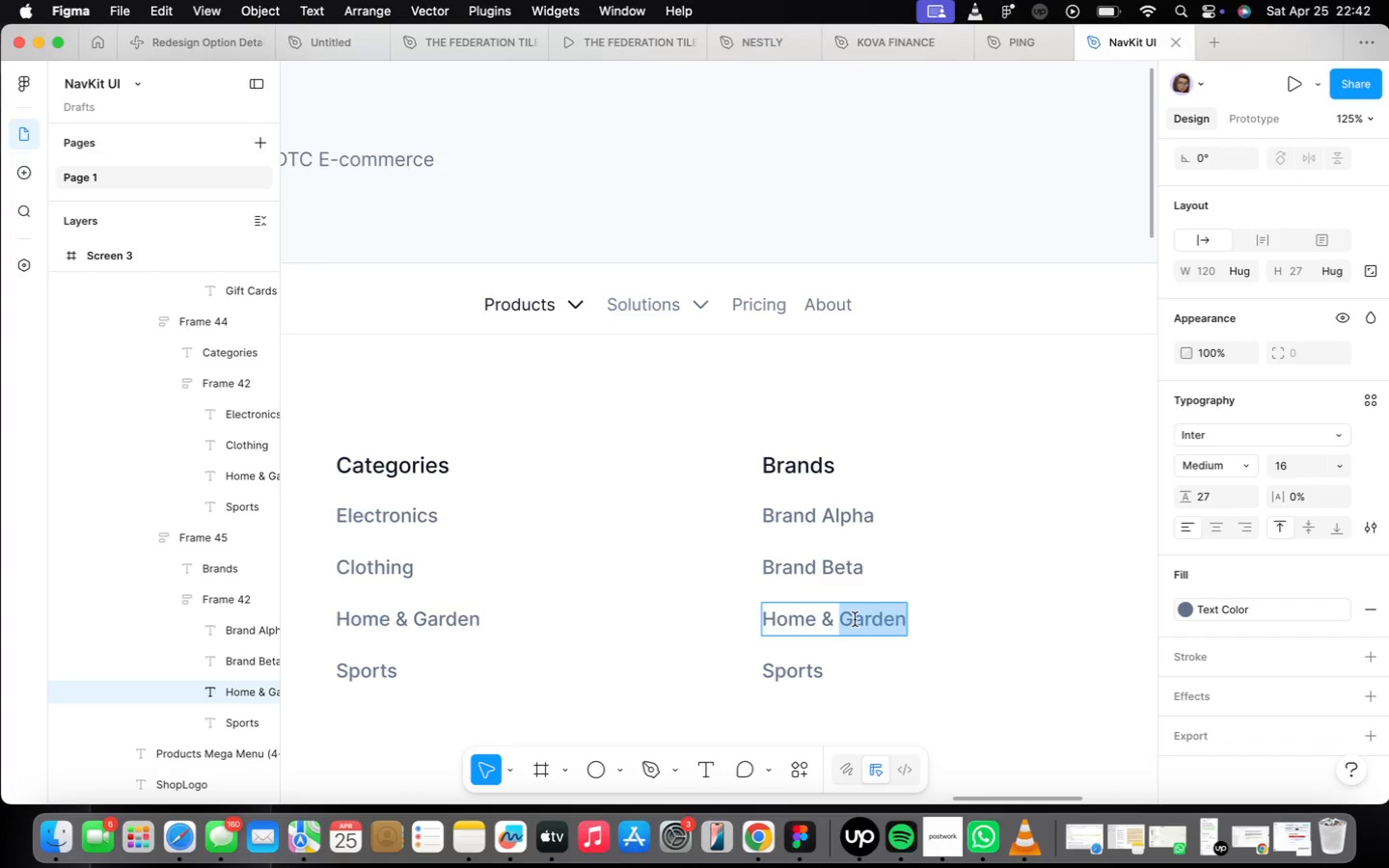 
double_click([855, 619])
 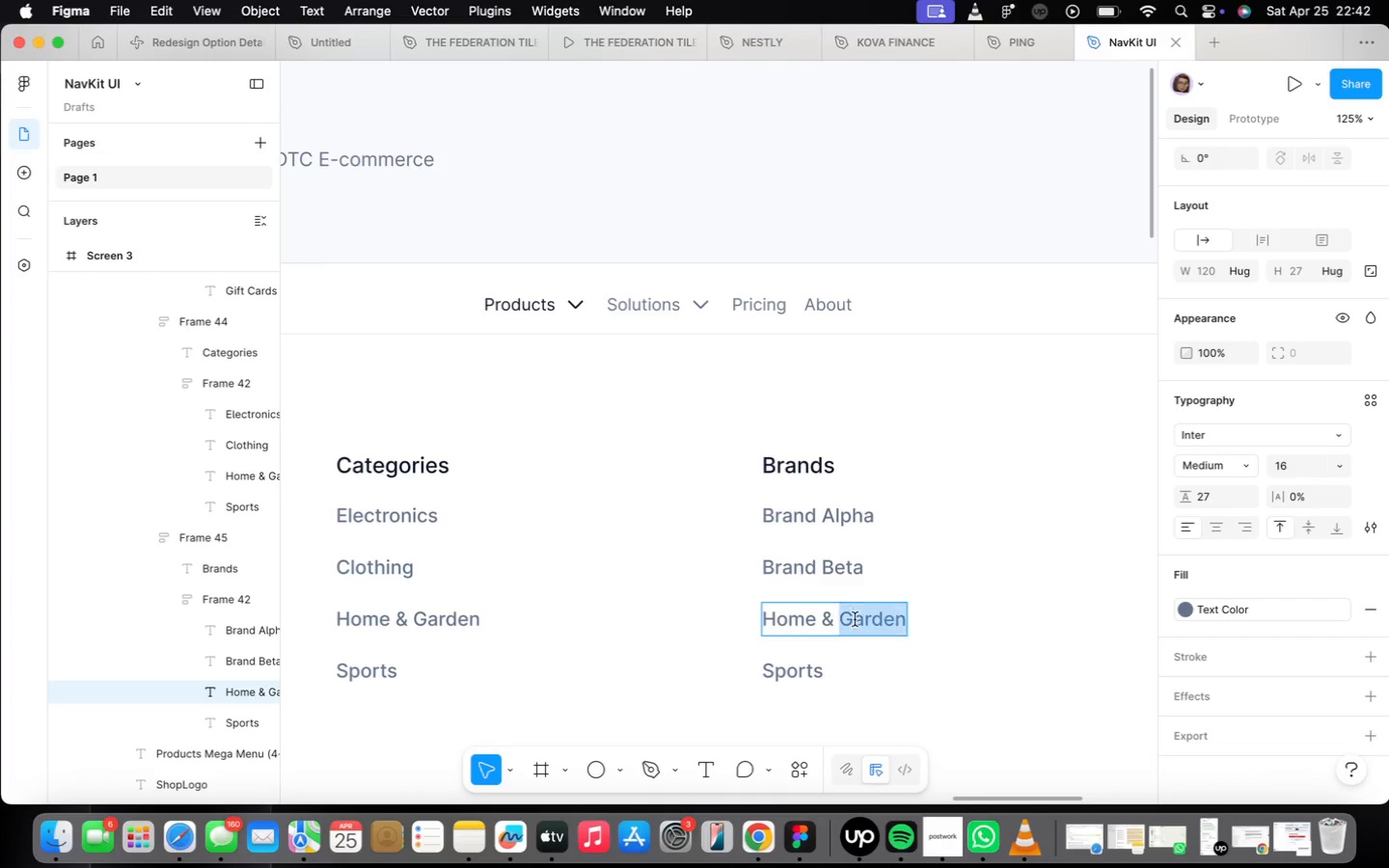 
triple_click([855, 619])
 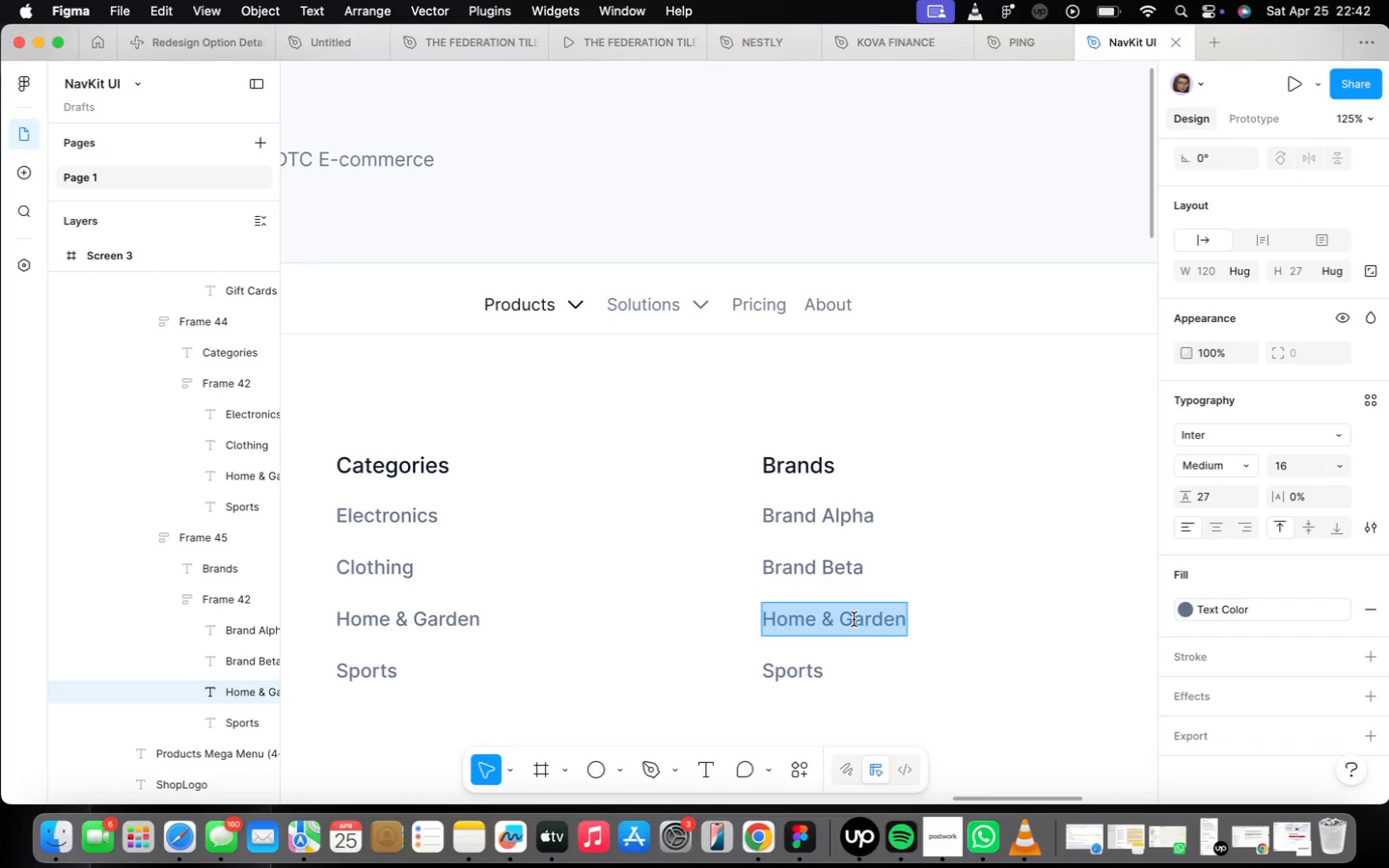 
type(Brand Gamma)
 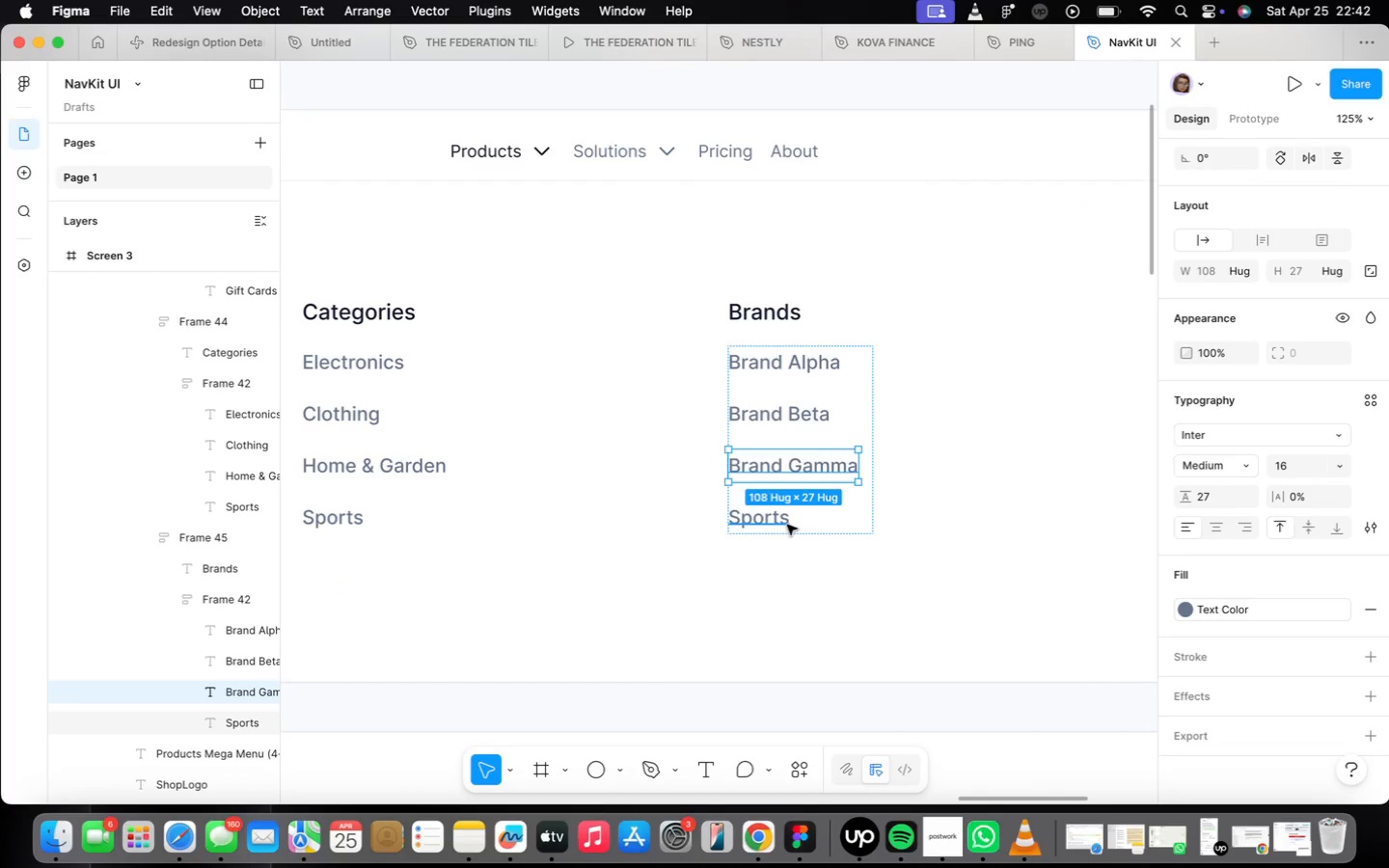 
double_click([778, 509])
 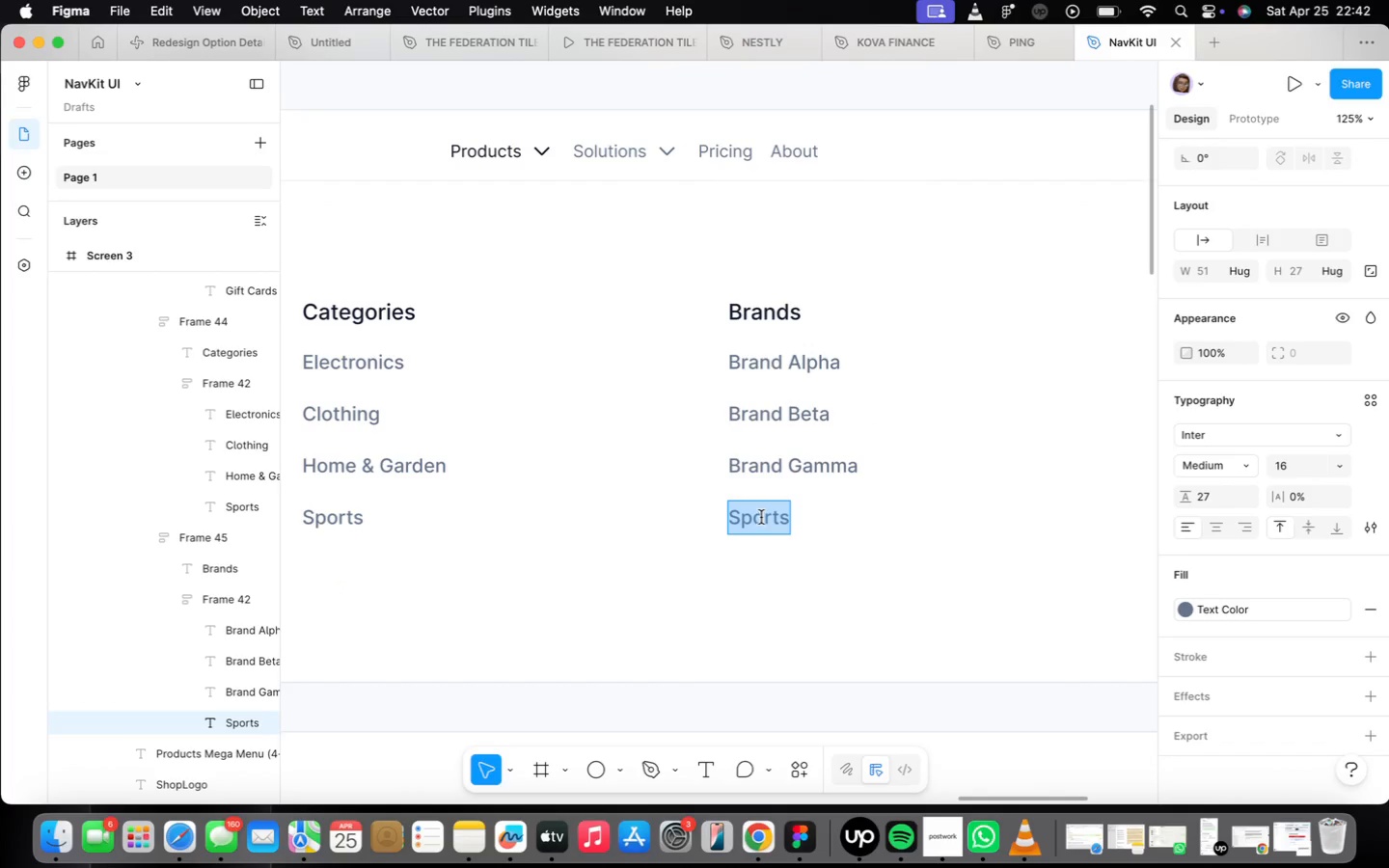 
type(All Brand)
 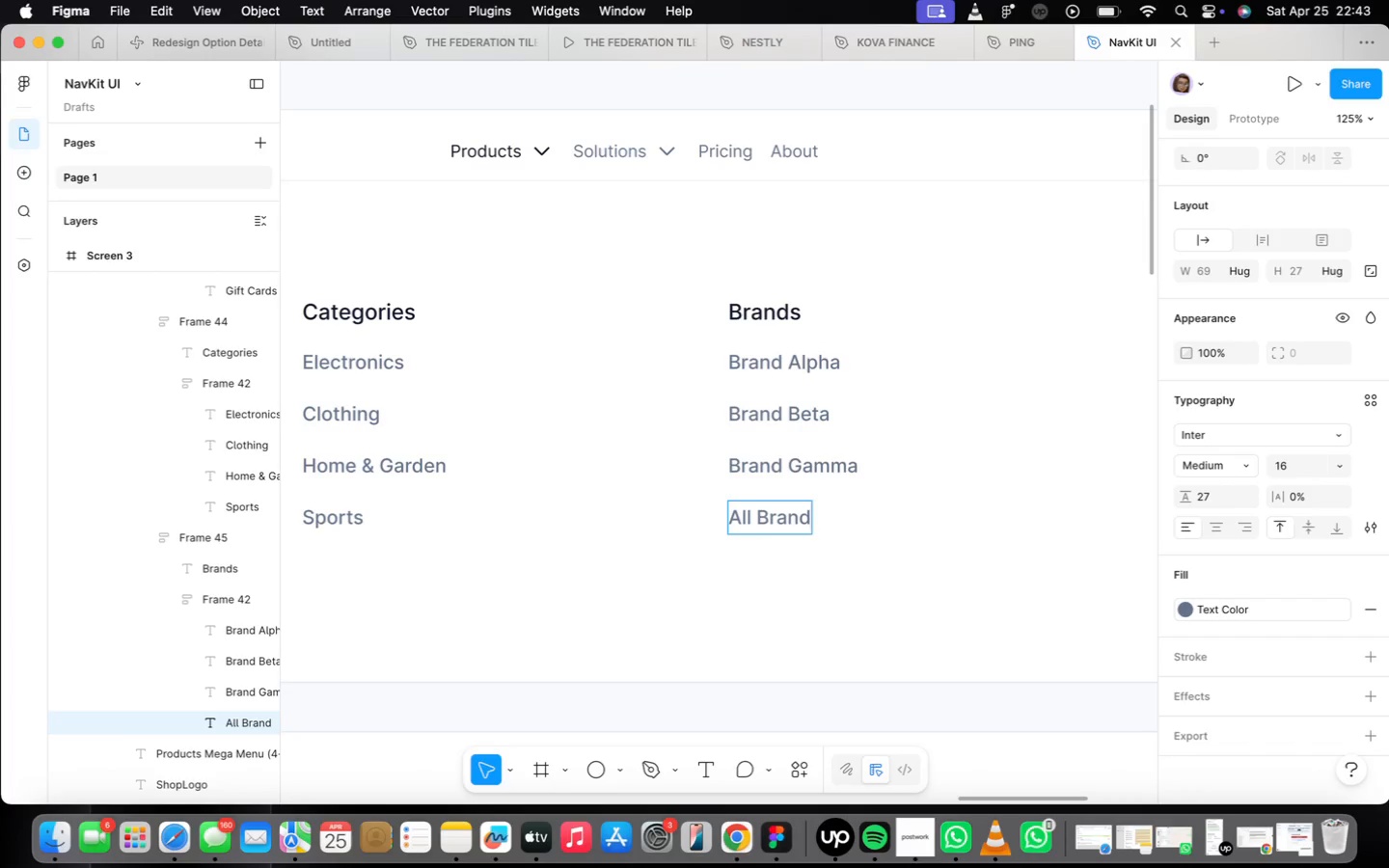 
wait(23.91)
 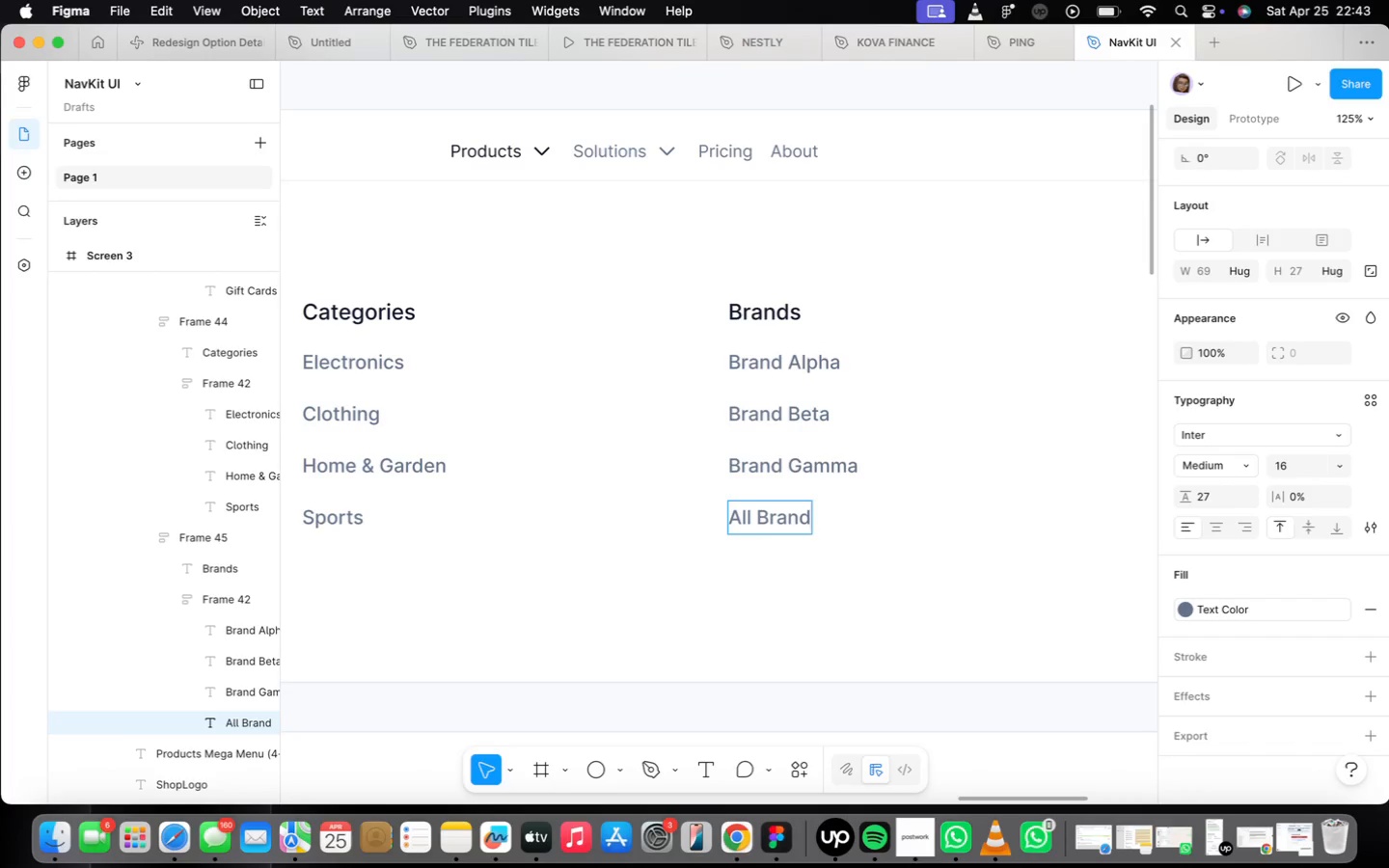 
left_click([910, 644])
 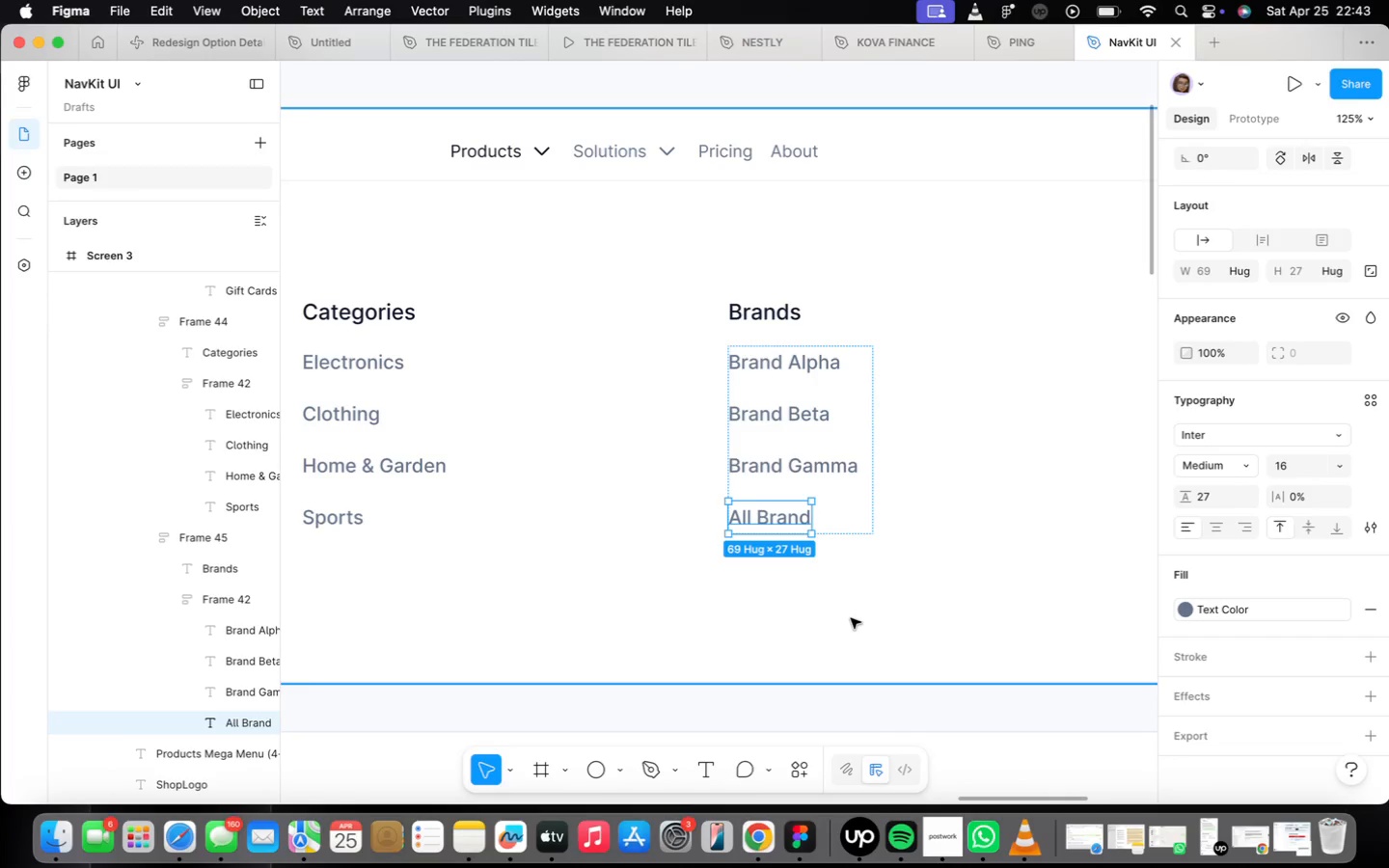 
wait(15.74)
 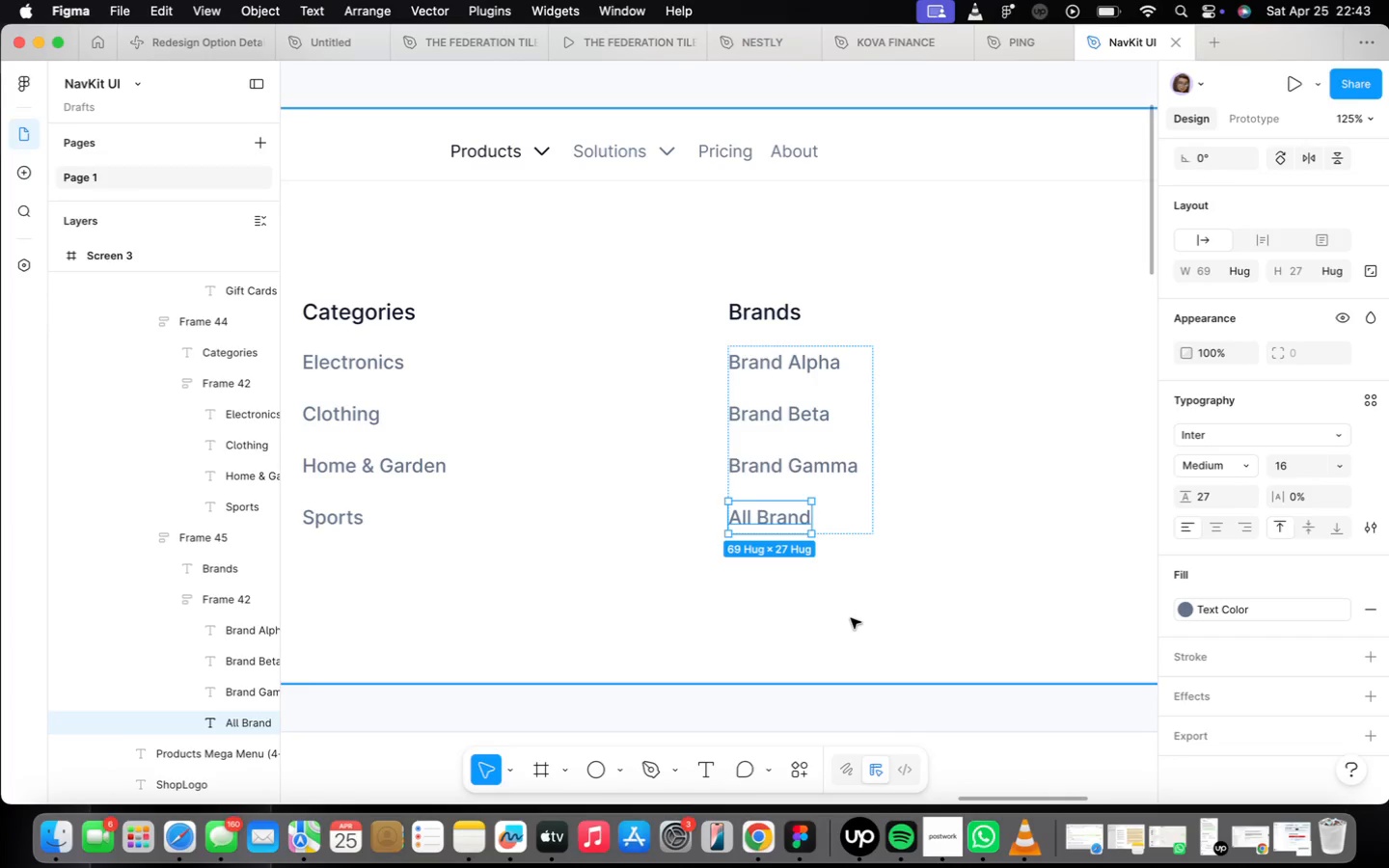 
double_click([788, 524])
 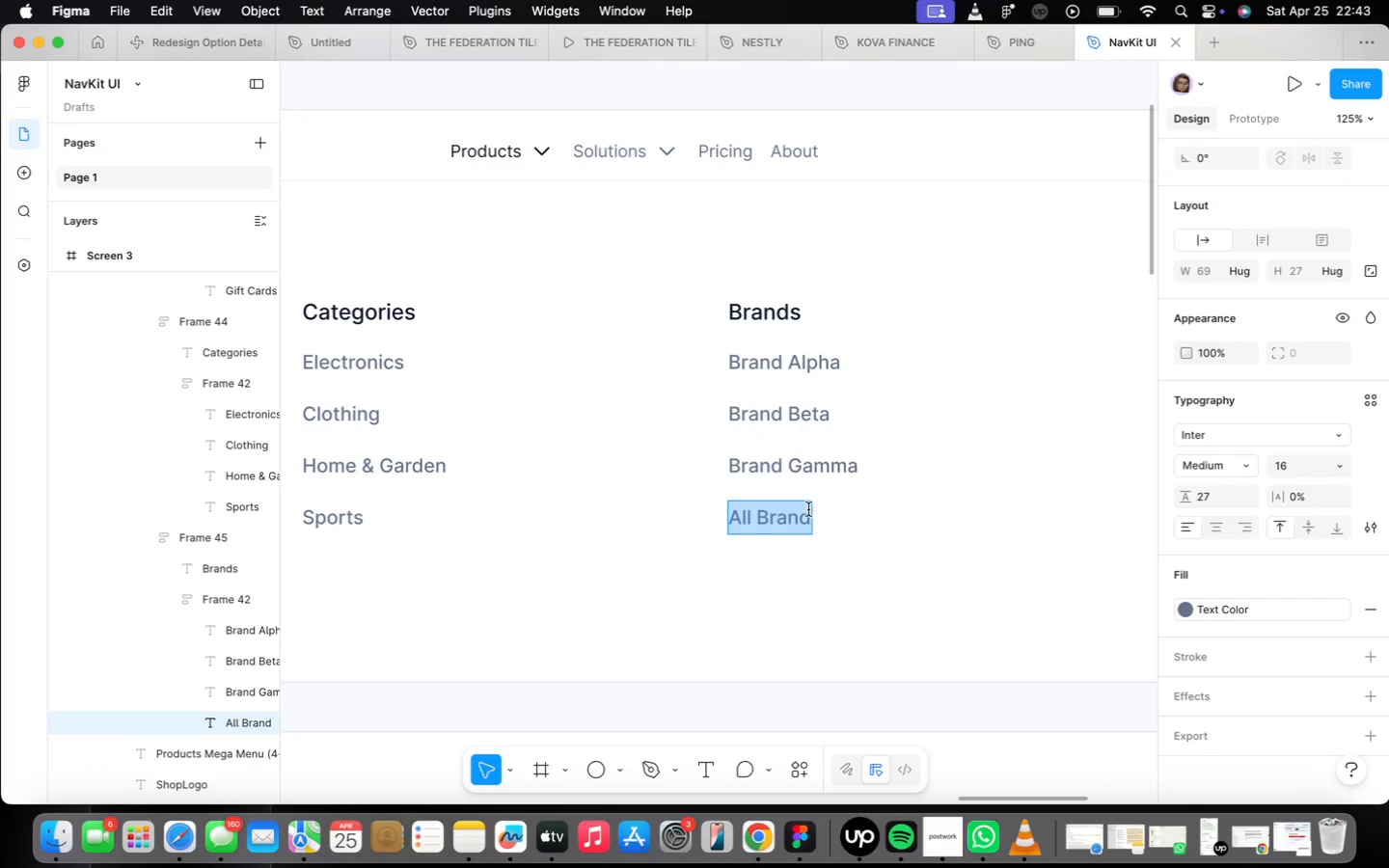 
left_click([807, 511])
 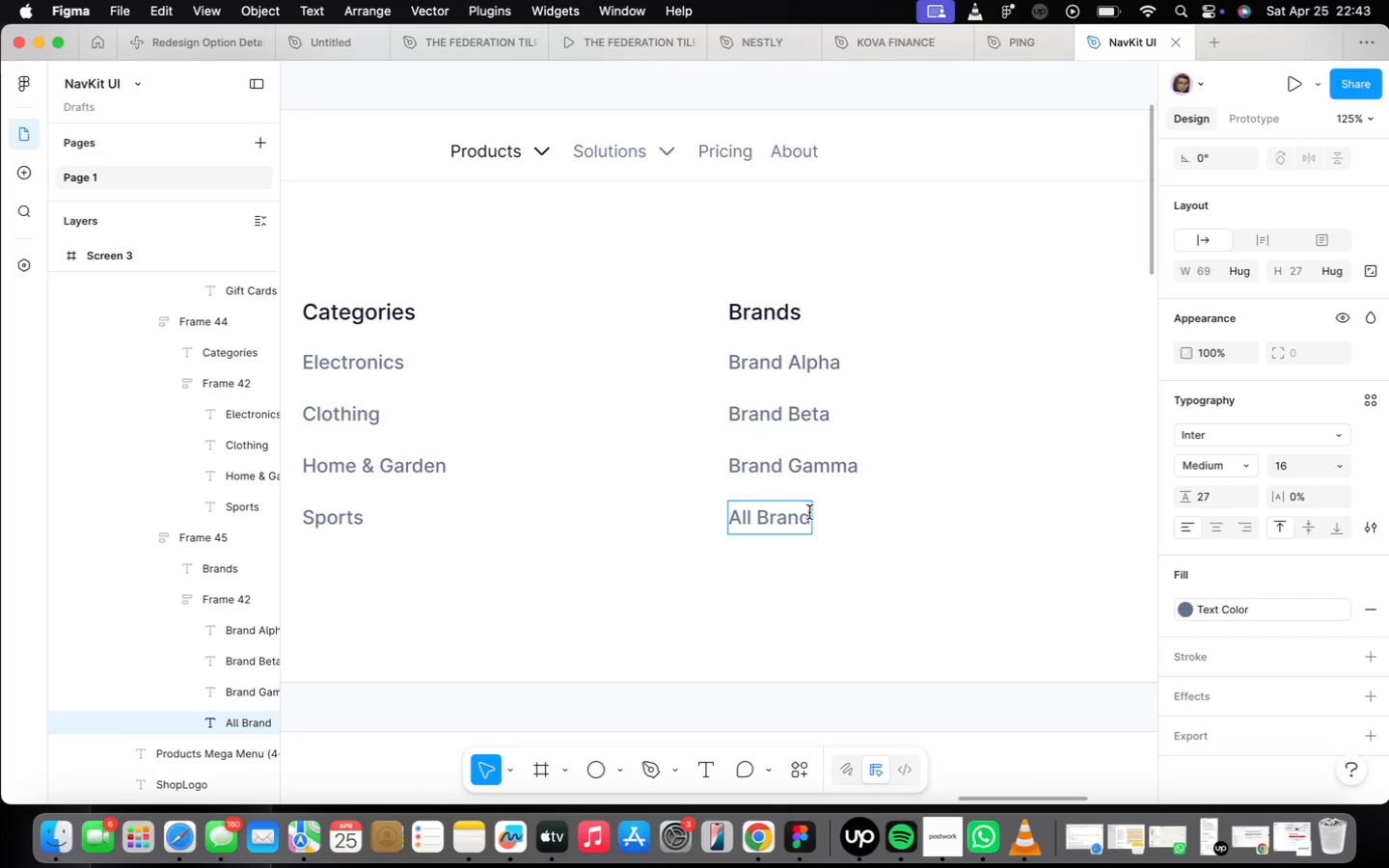 
key(S)
 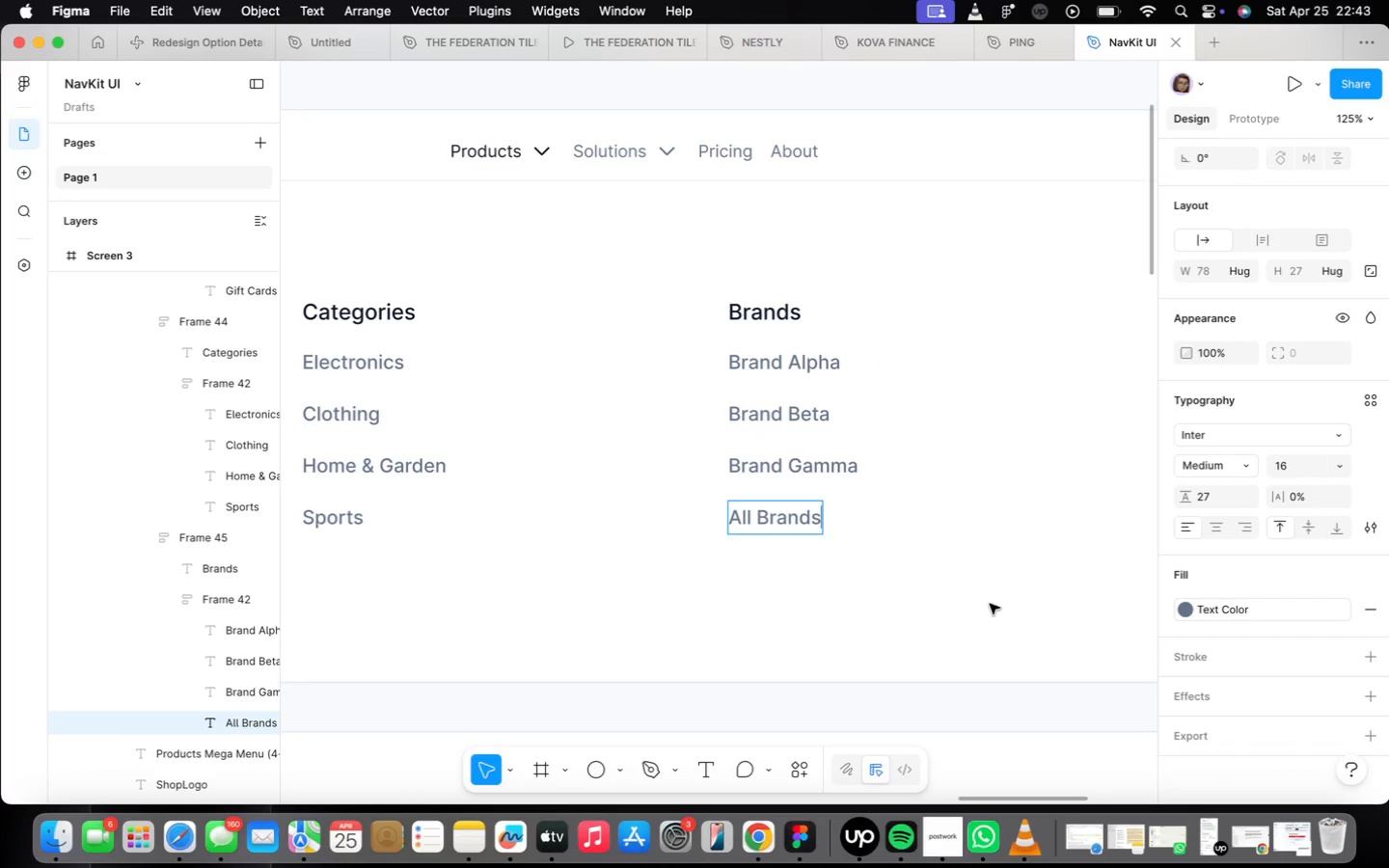 
left_click([878, 623])
 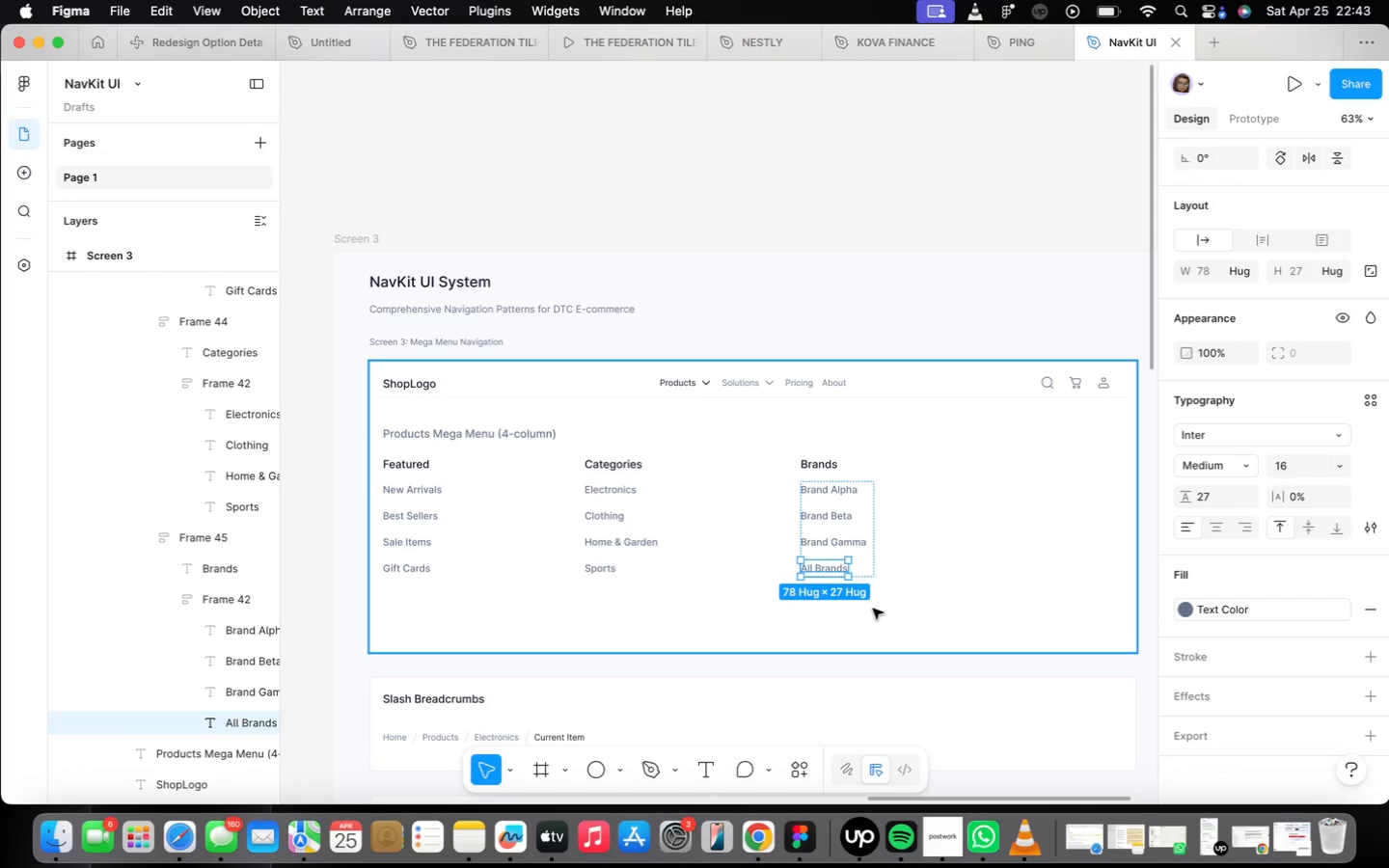 
scroll: coordinate [875, 620], scroll_direction: down, amount: 8.0
 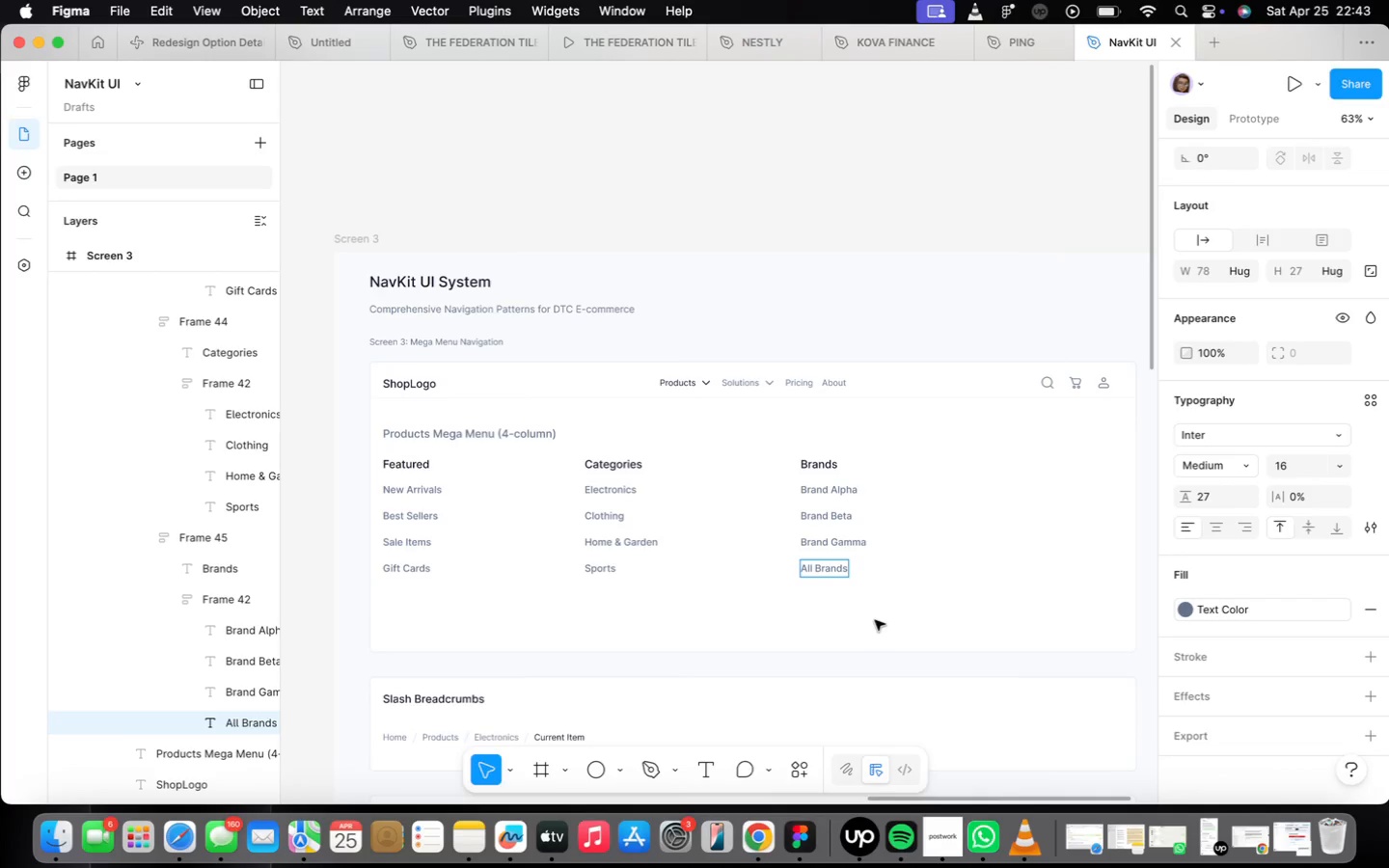 
wait(8.36)
 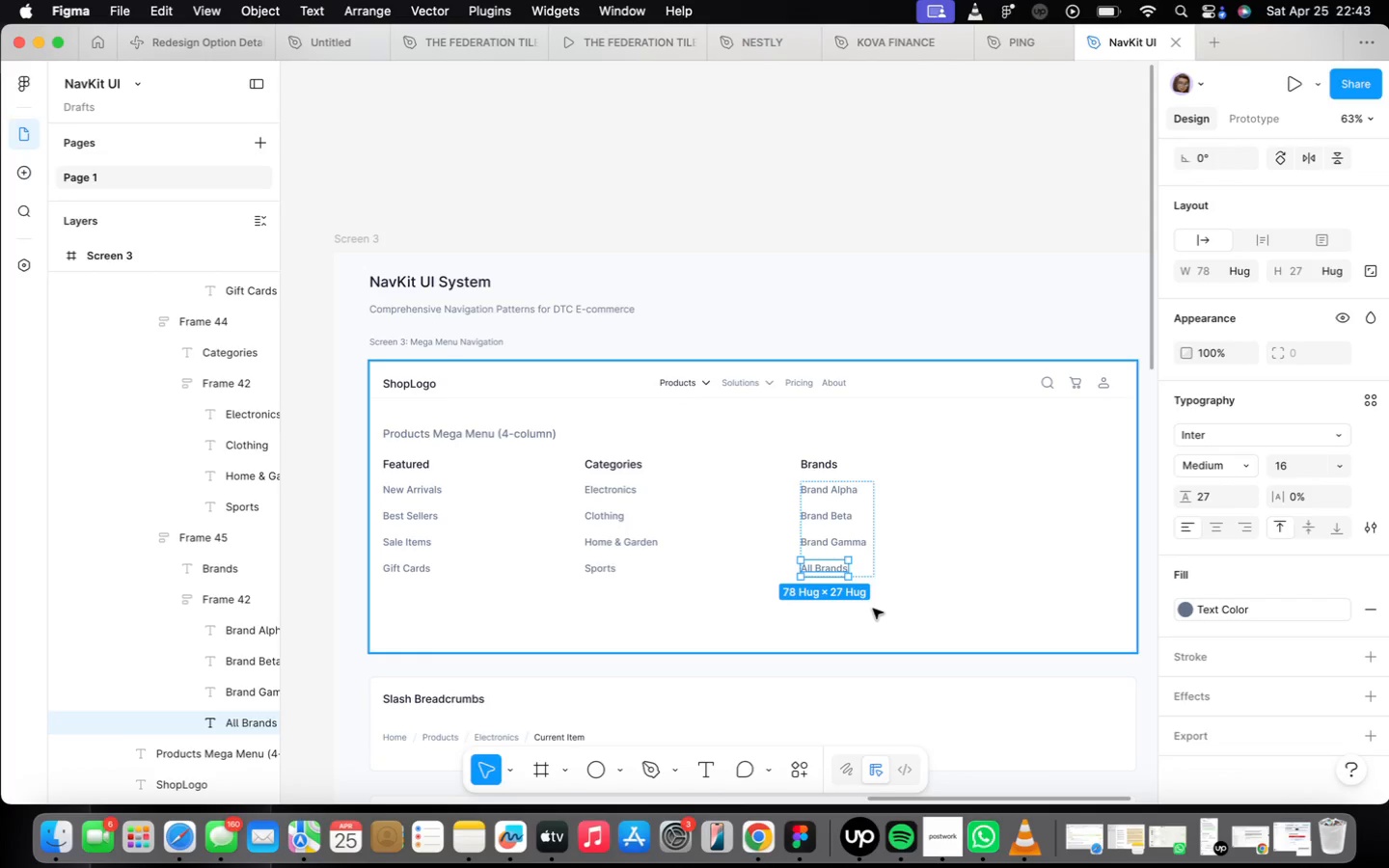 
mouse_move([705, 587])
 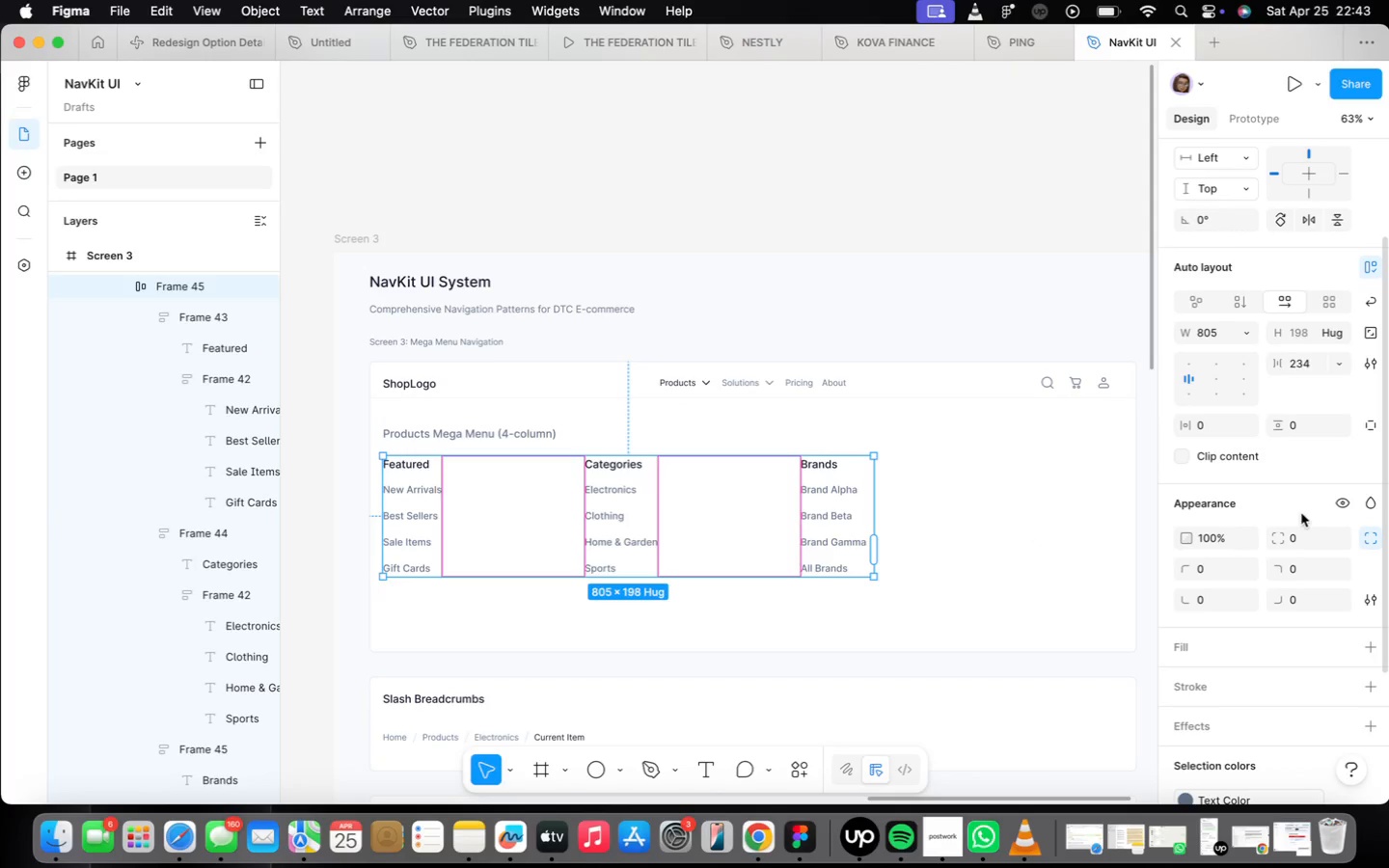 
mouse_move([1275, 366])
 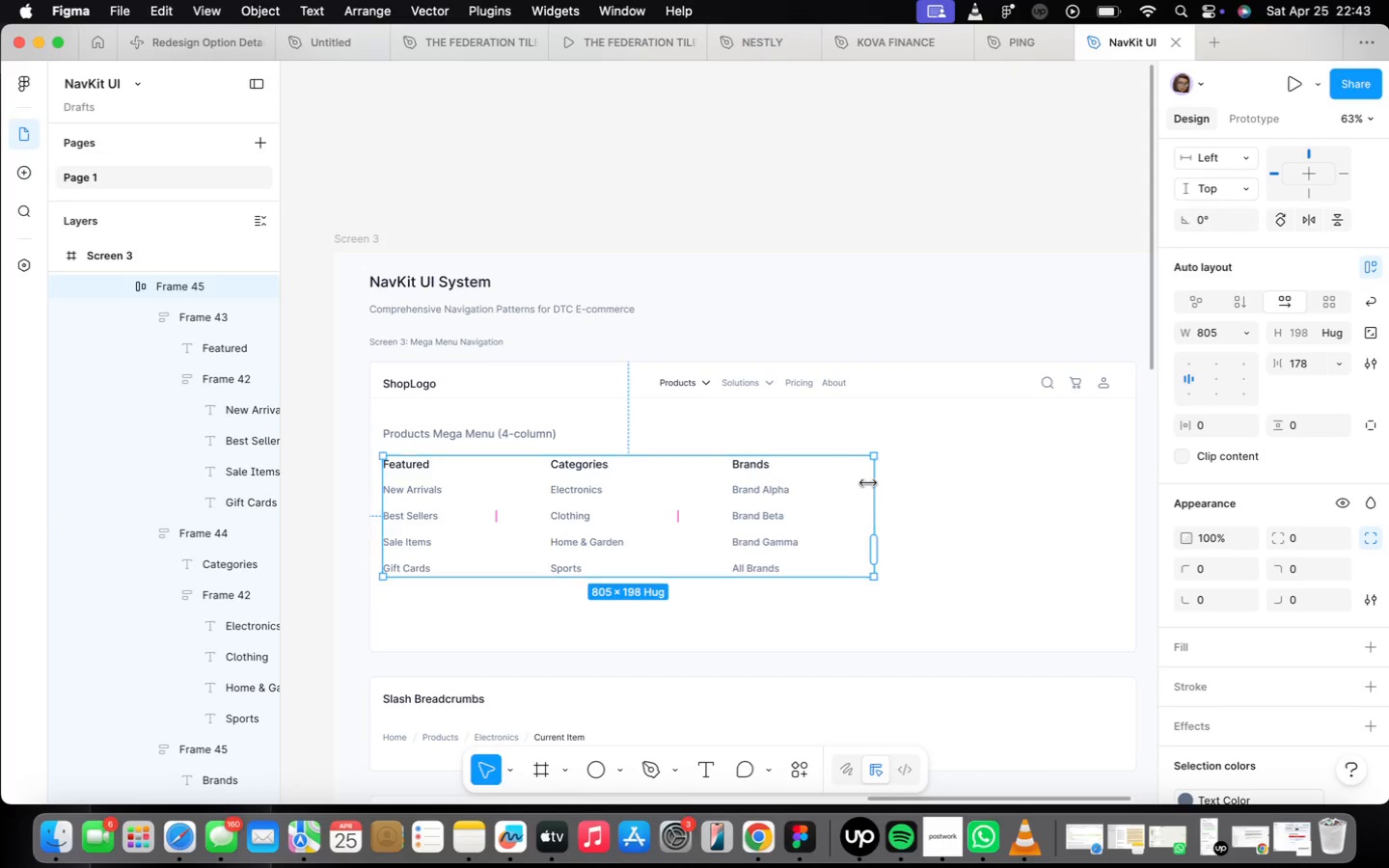 
left_click_drag(start_coordinate=[874, 485], to_coordinate=[795, 484])
 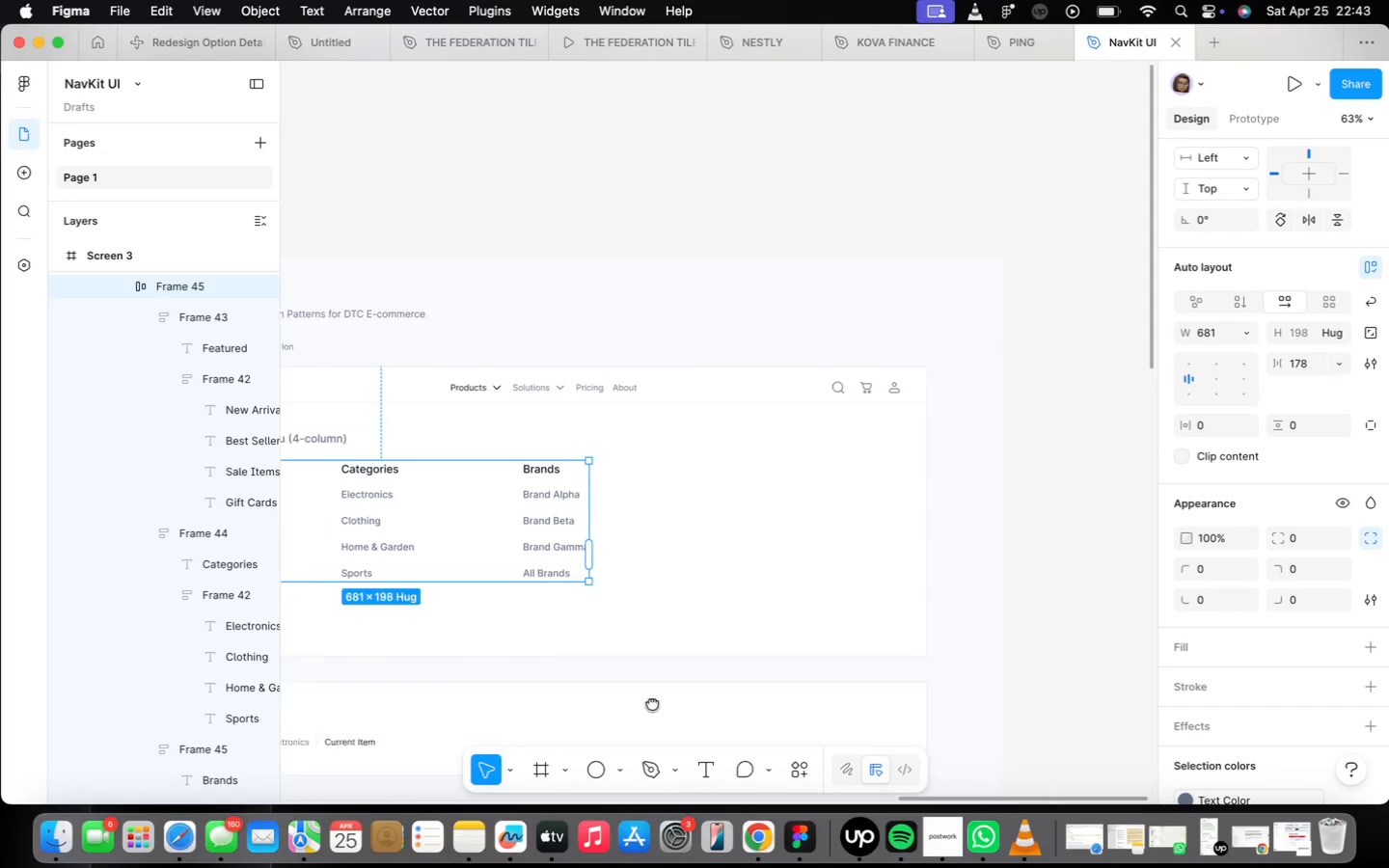 
scroll: coordinate [724, 637], scroll_direction: down, amount: 2.0
 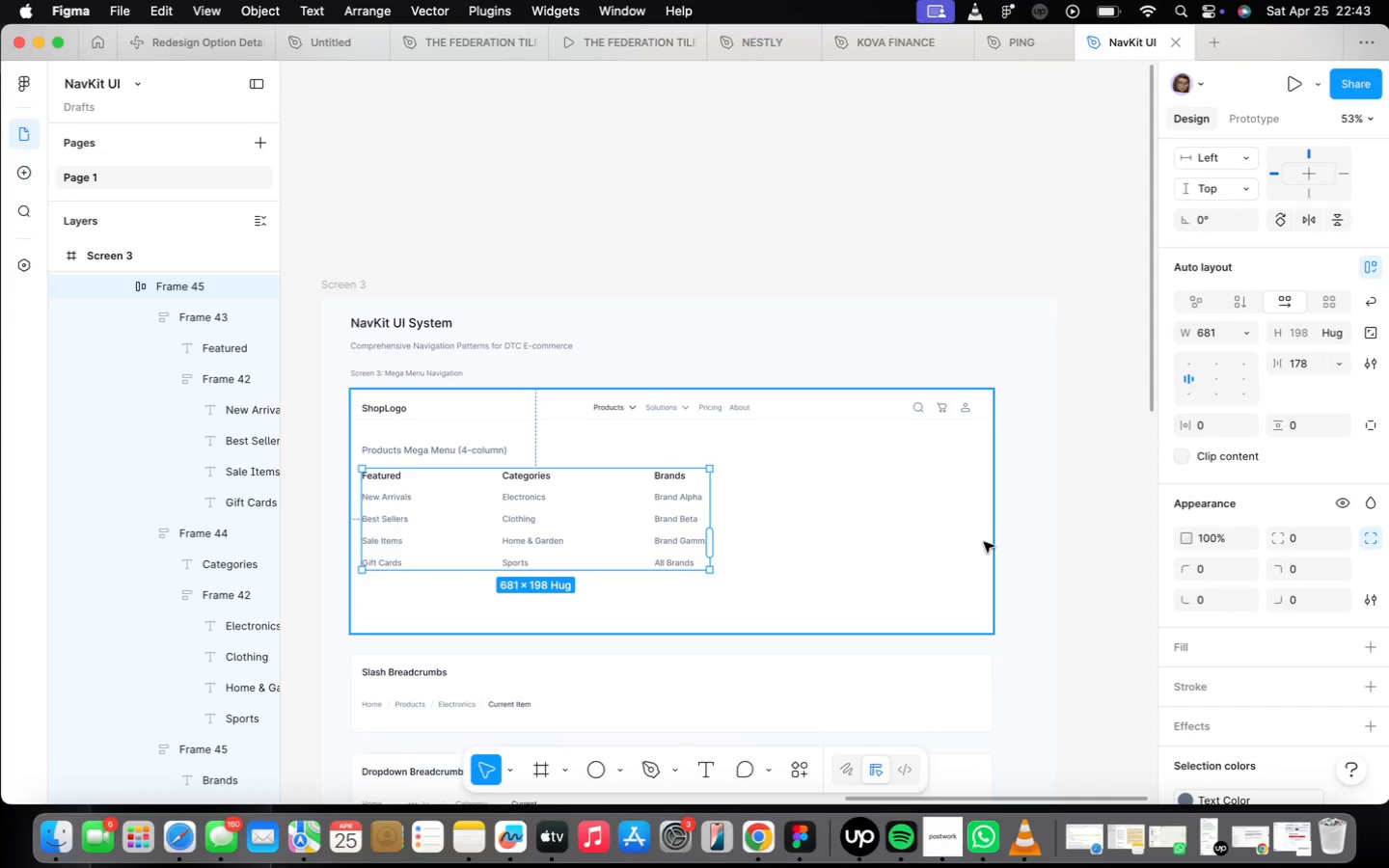 
left_click([1103, 497])
 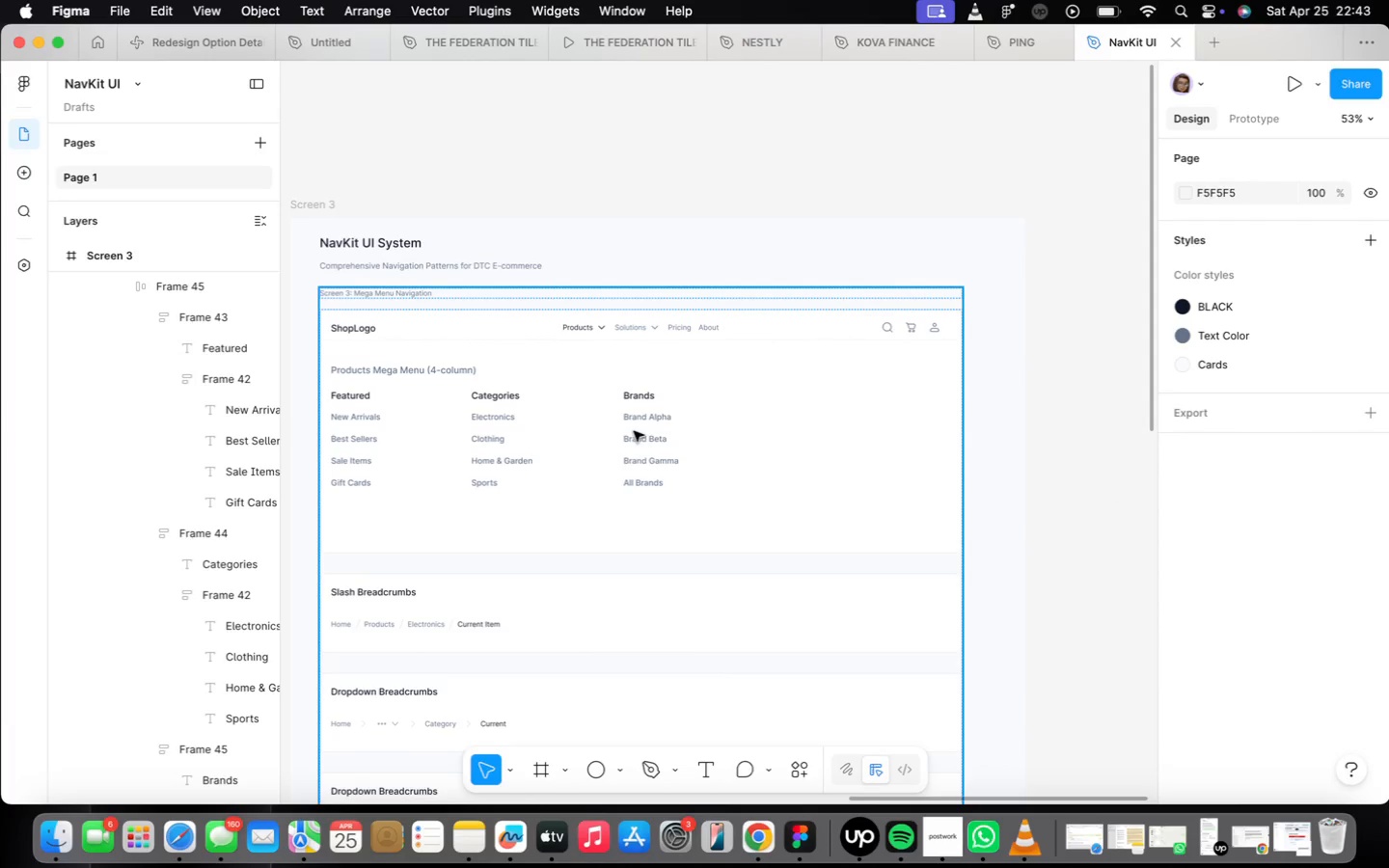 
double_click([589, 441])
 